 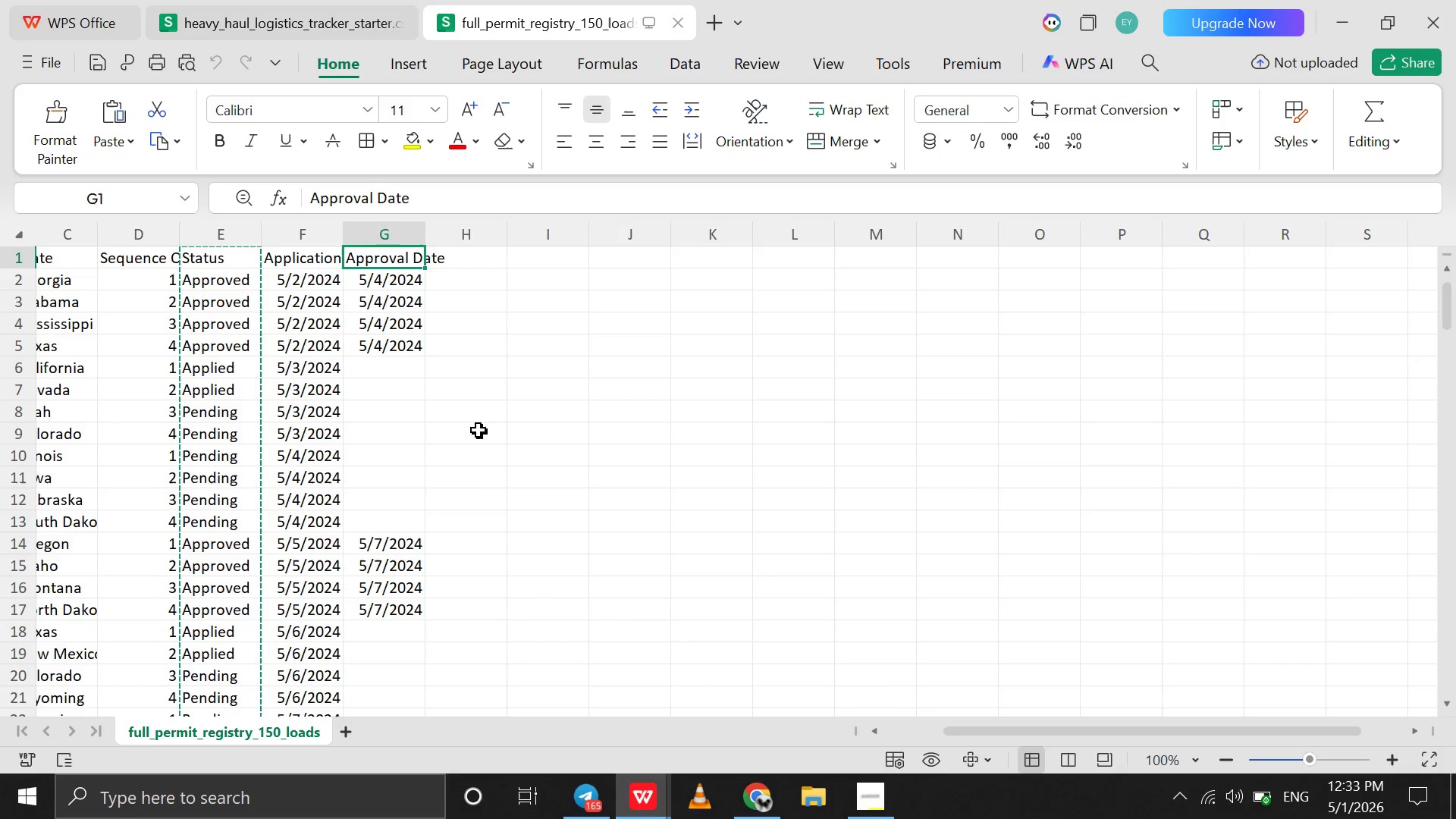 
left_click([384, 240])
 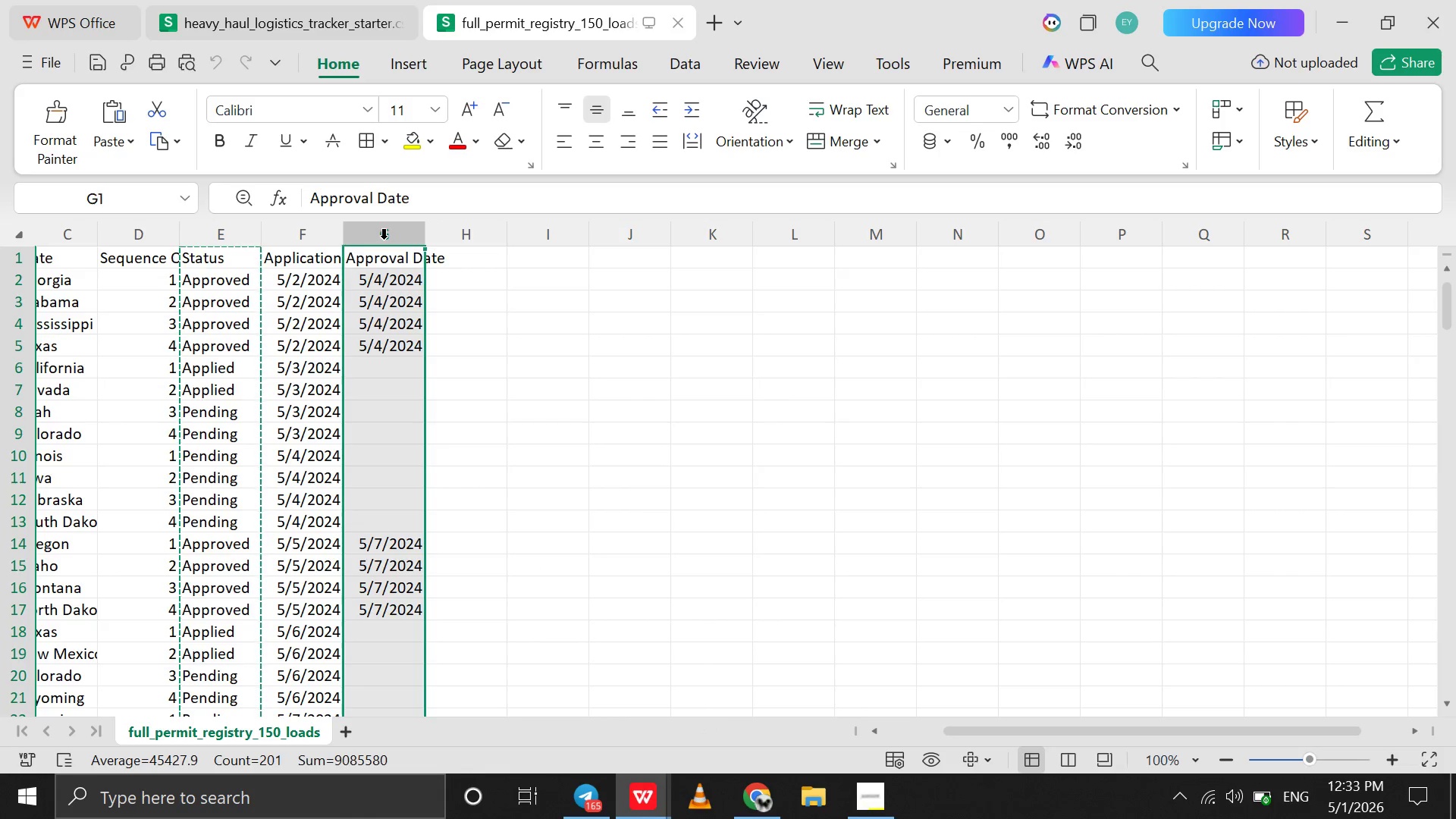 
key(Control+C)
 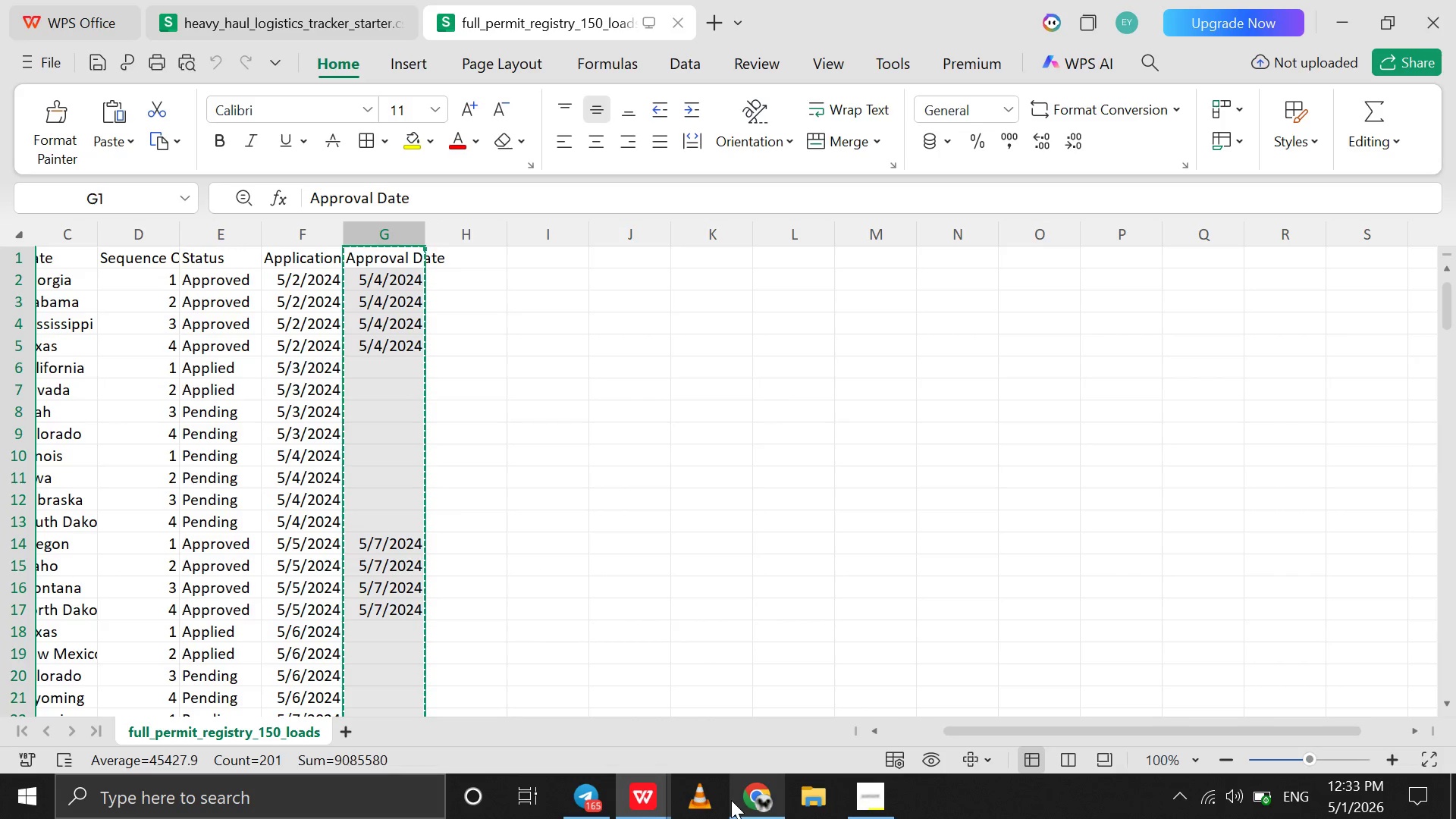 
left_click([751, 800])
 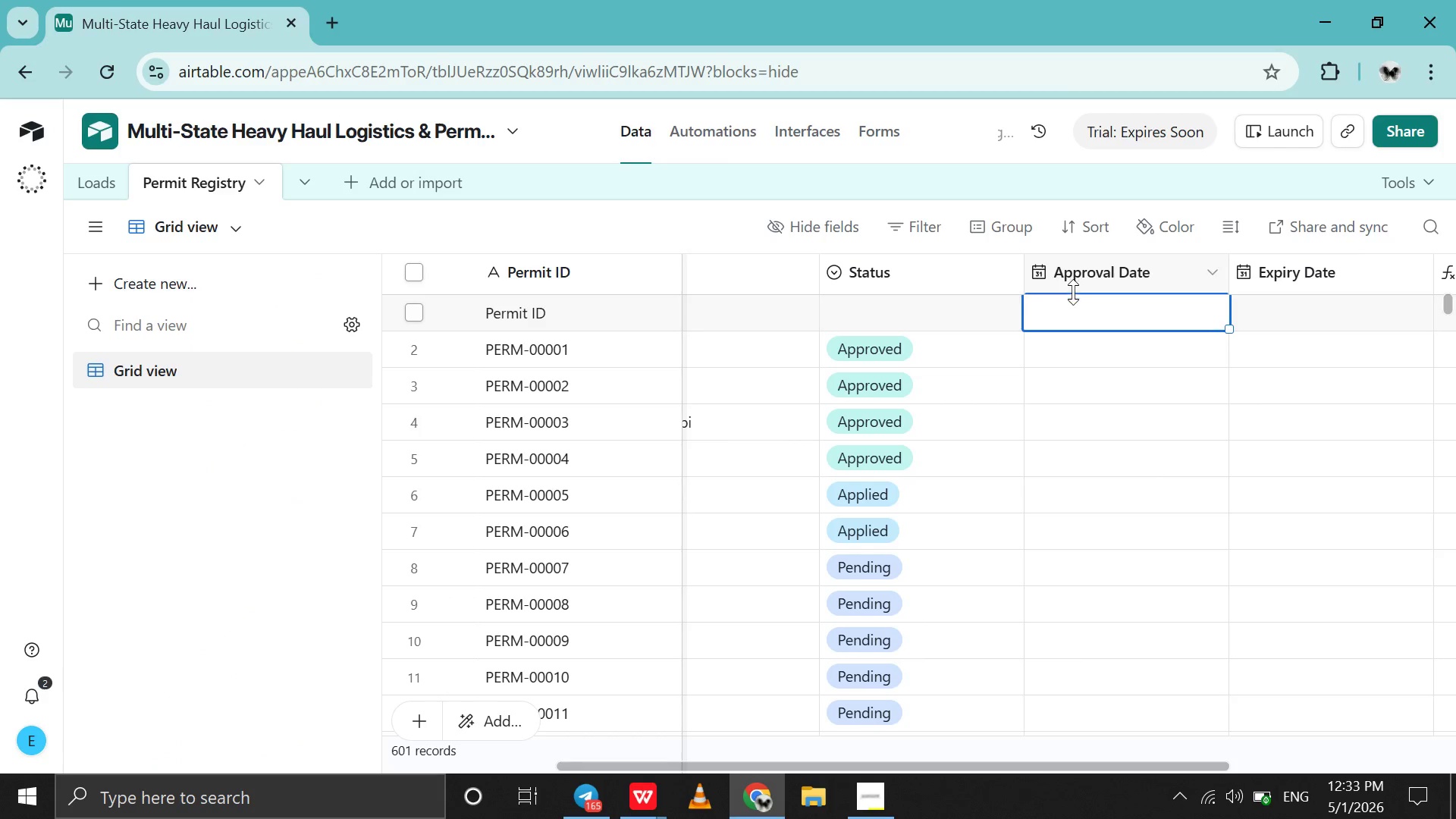 
left_click([1069, 299])
 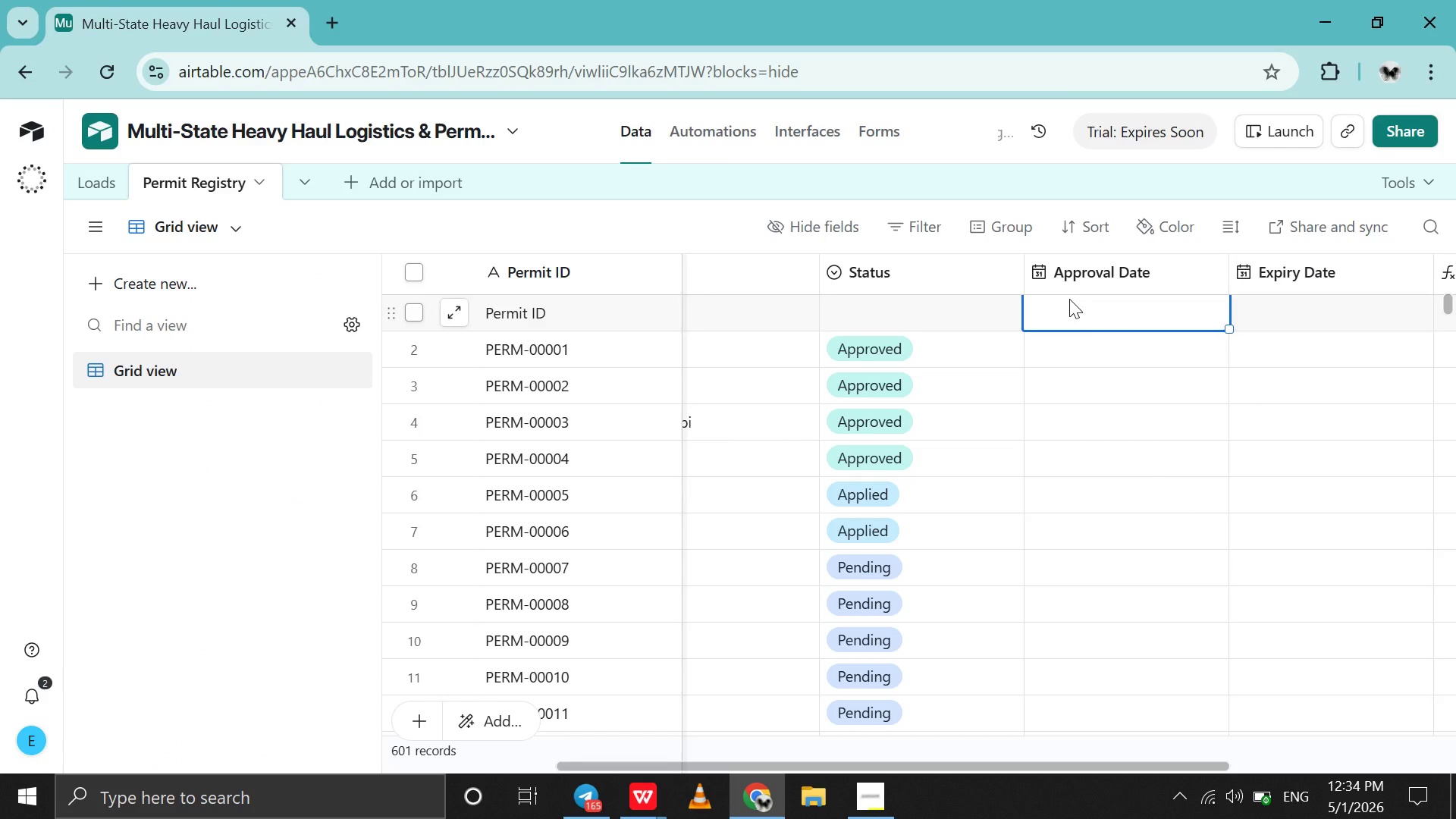 
key(Control+V)
 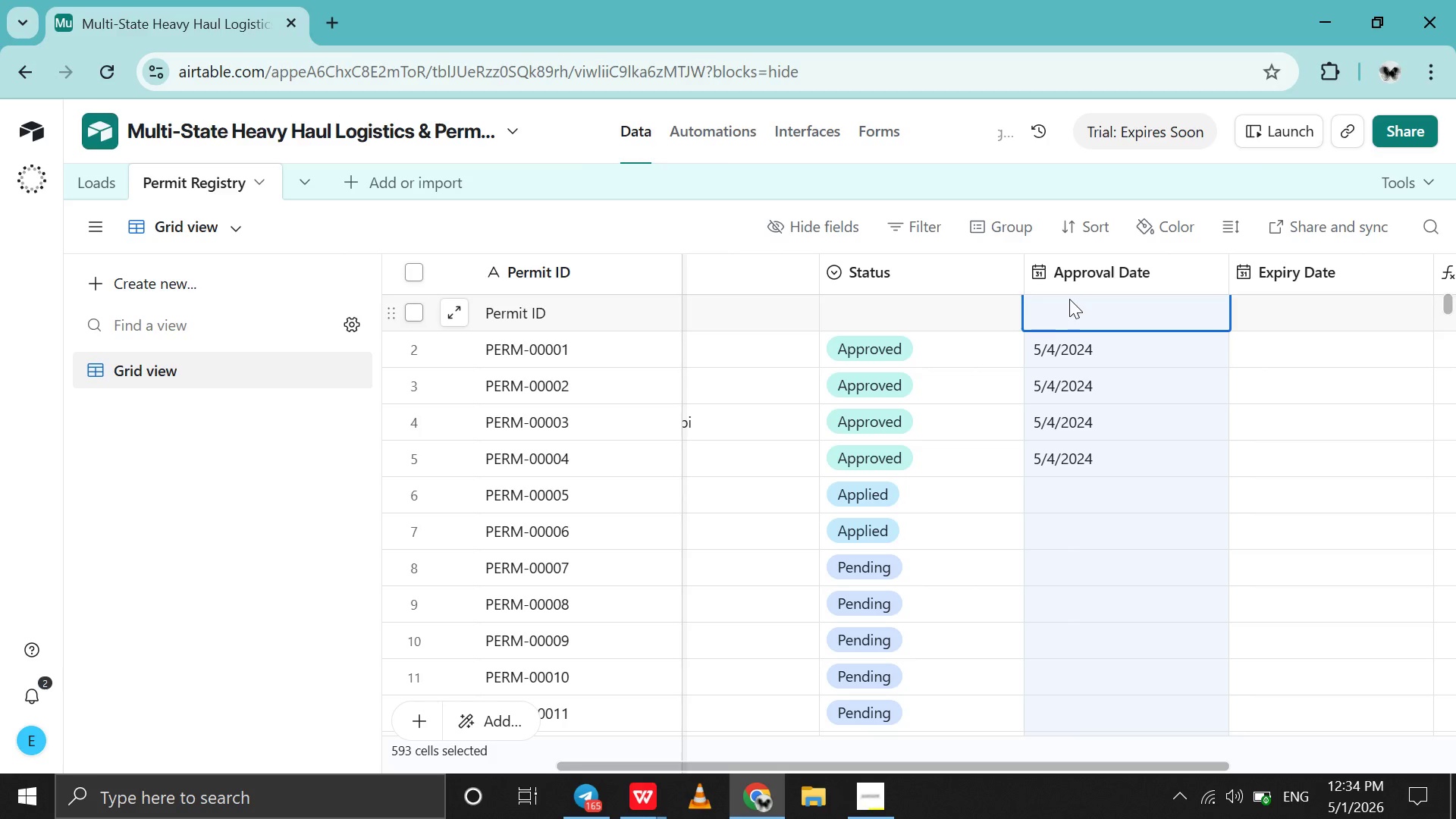 
left_click([1173, 574])
 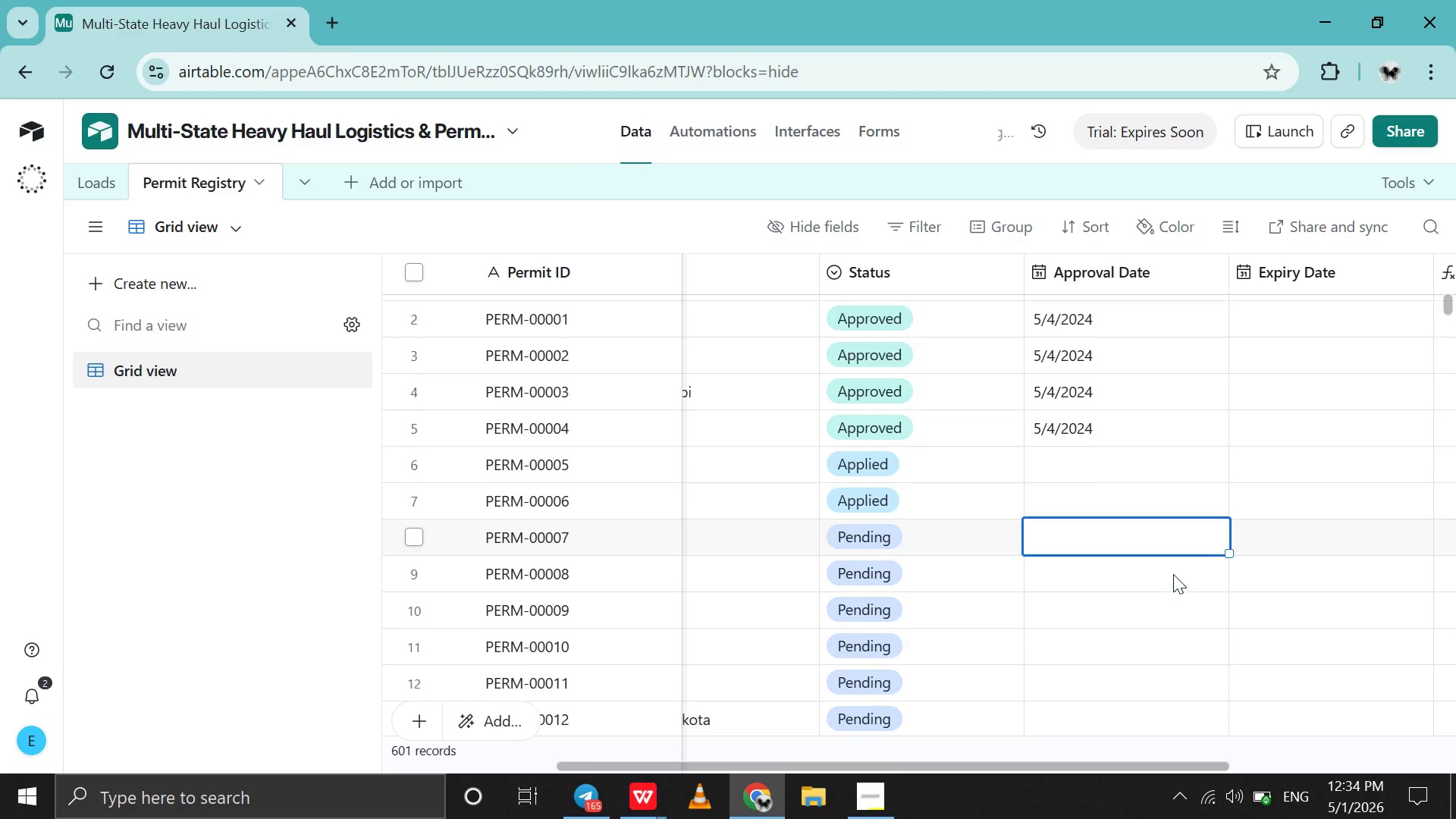 
scroll: coordinate [1173, 574], scroll_direction: up, amount: 190.0
 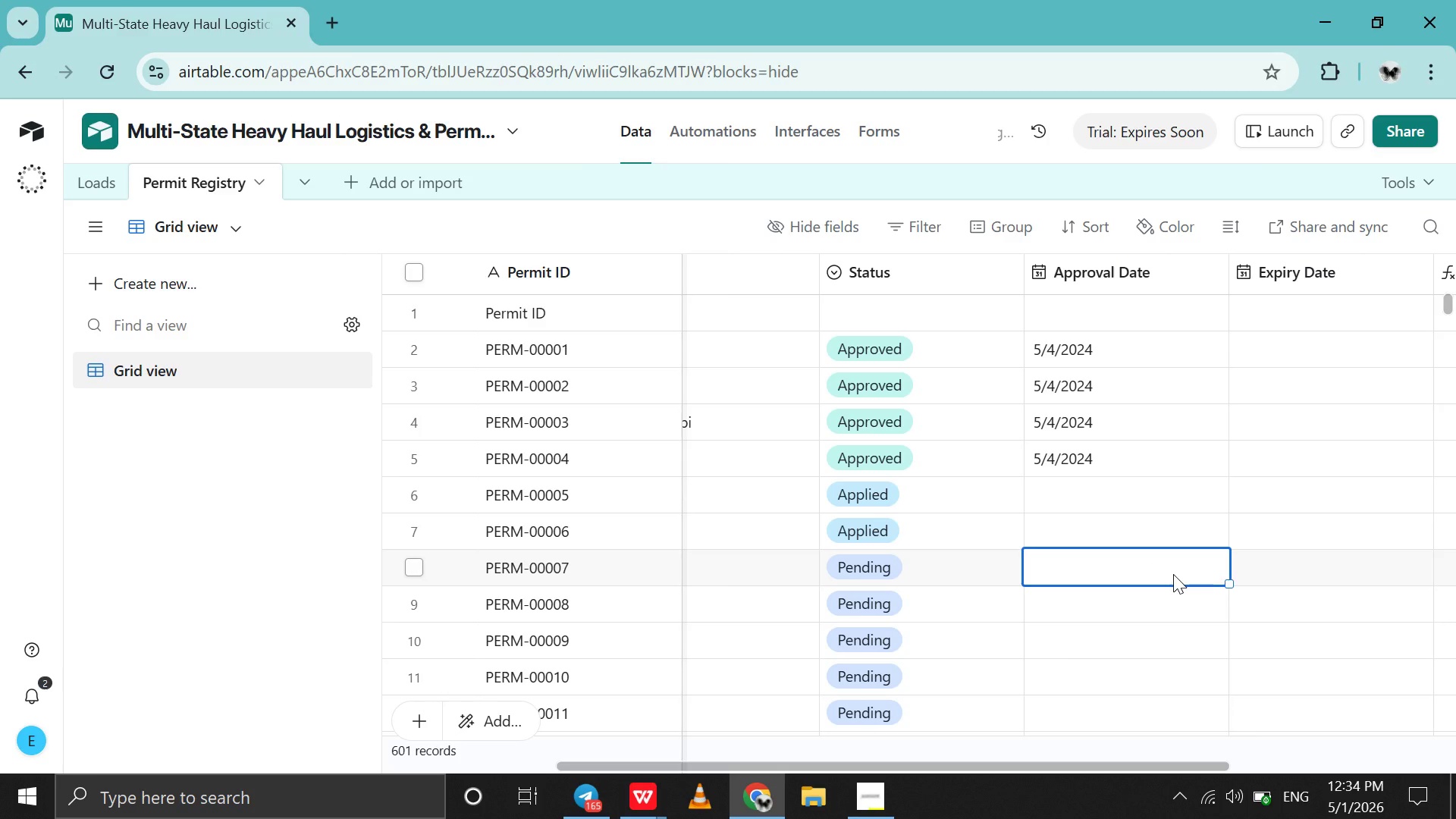 
scroll: coordinate [1173, 574], scroll_direction: down, amount: 7.0
 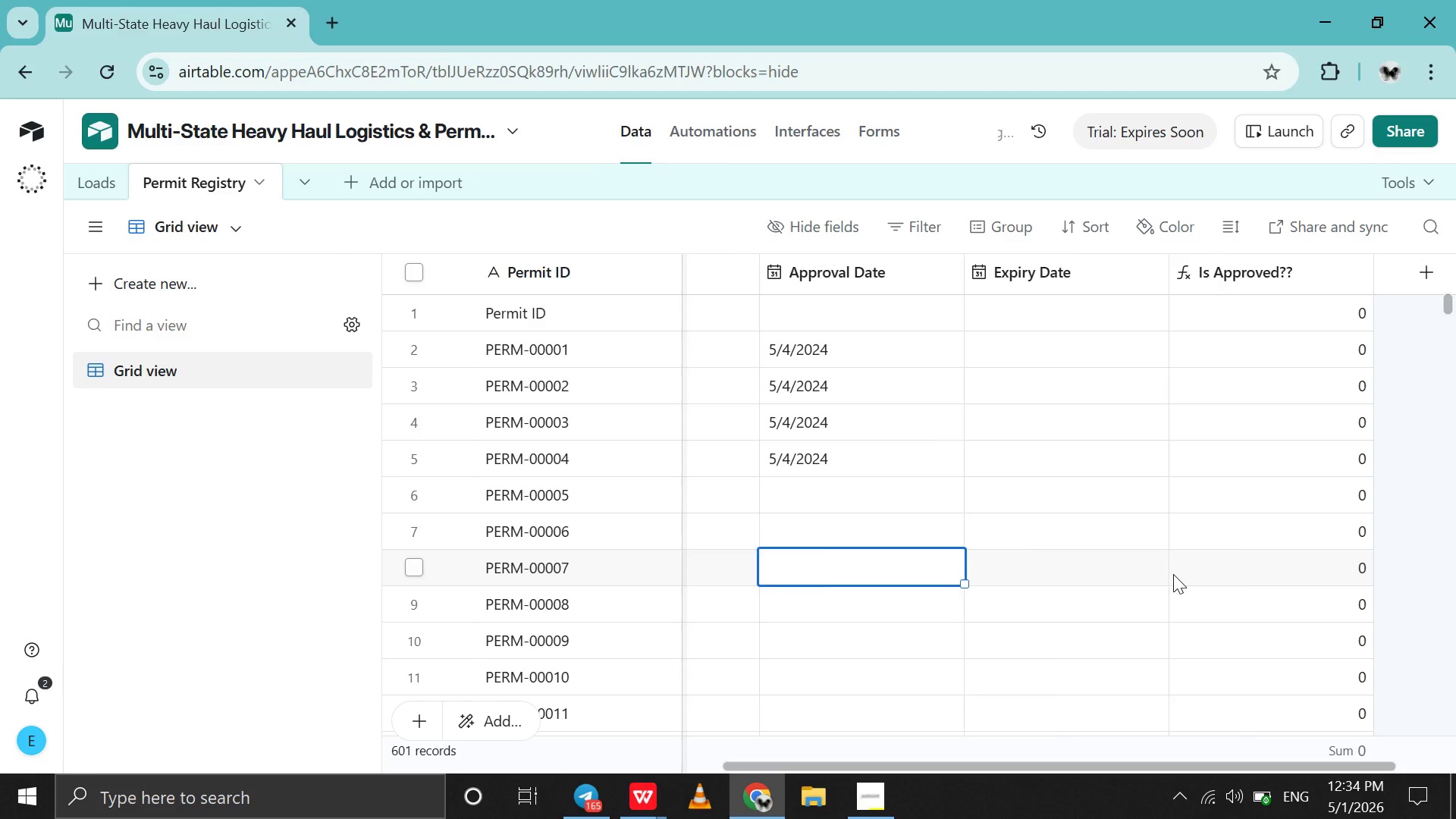 
scroll: coordinate [1173, 574], scroll_direction: up, amount: 3.0
 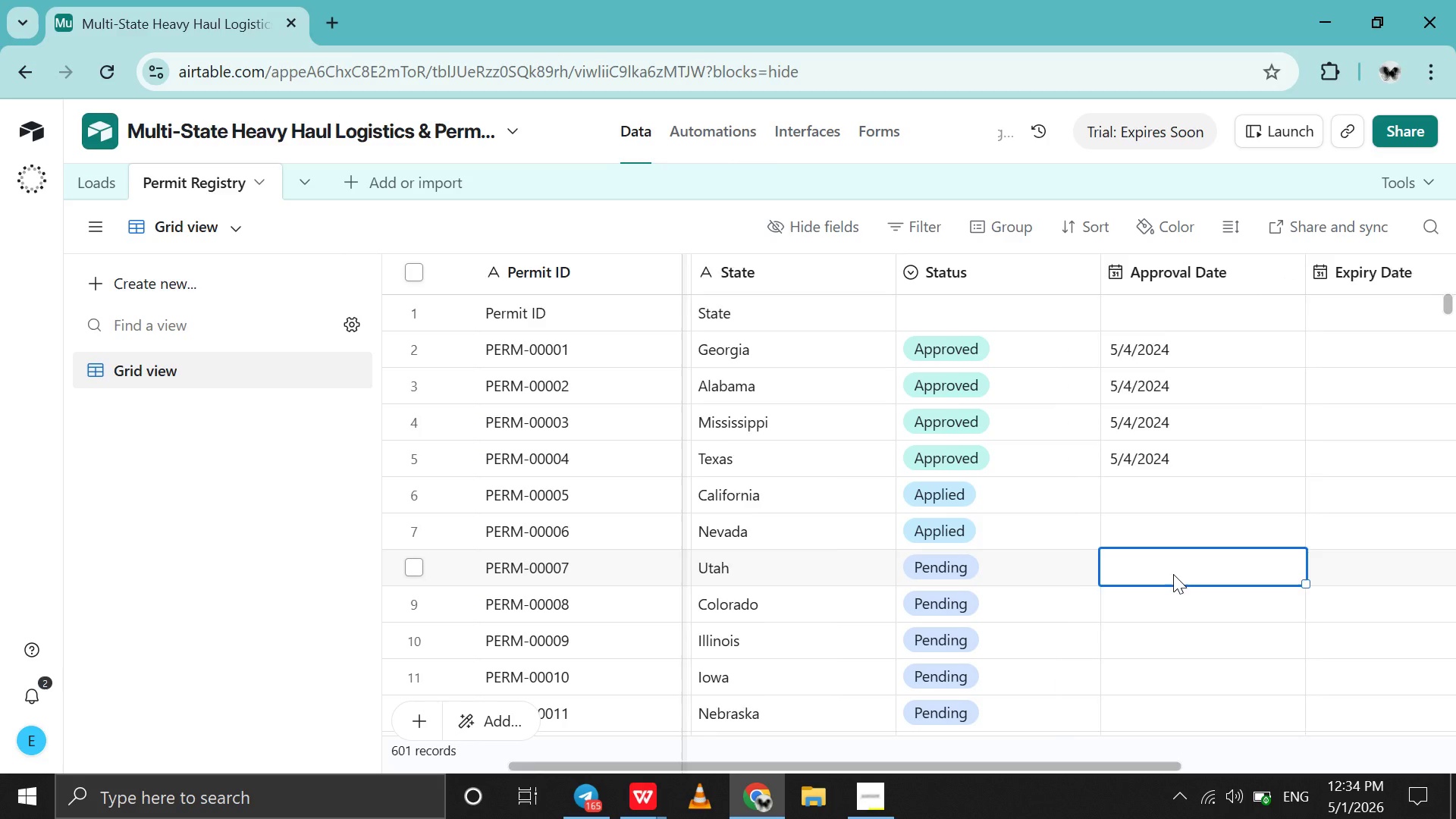 
scroll: coordinate [1173, 574], scroll_direction: down, amount: 2.0
 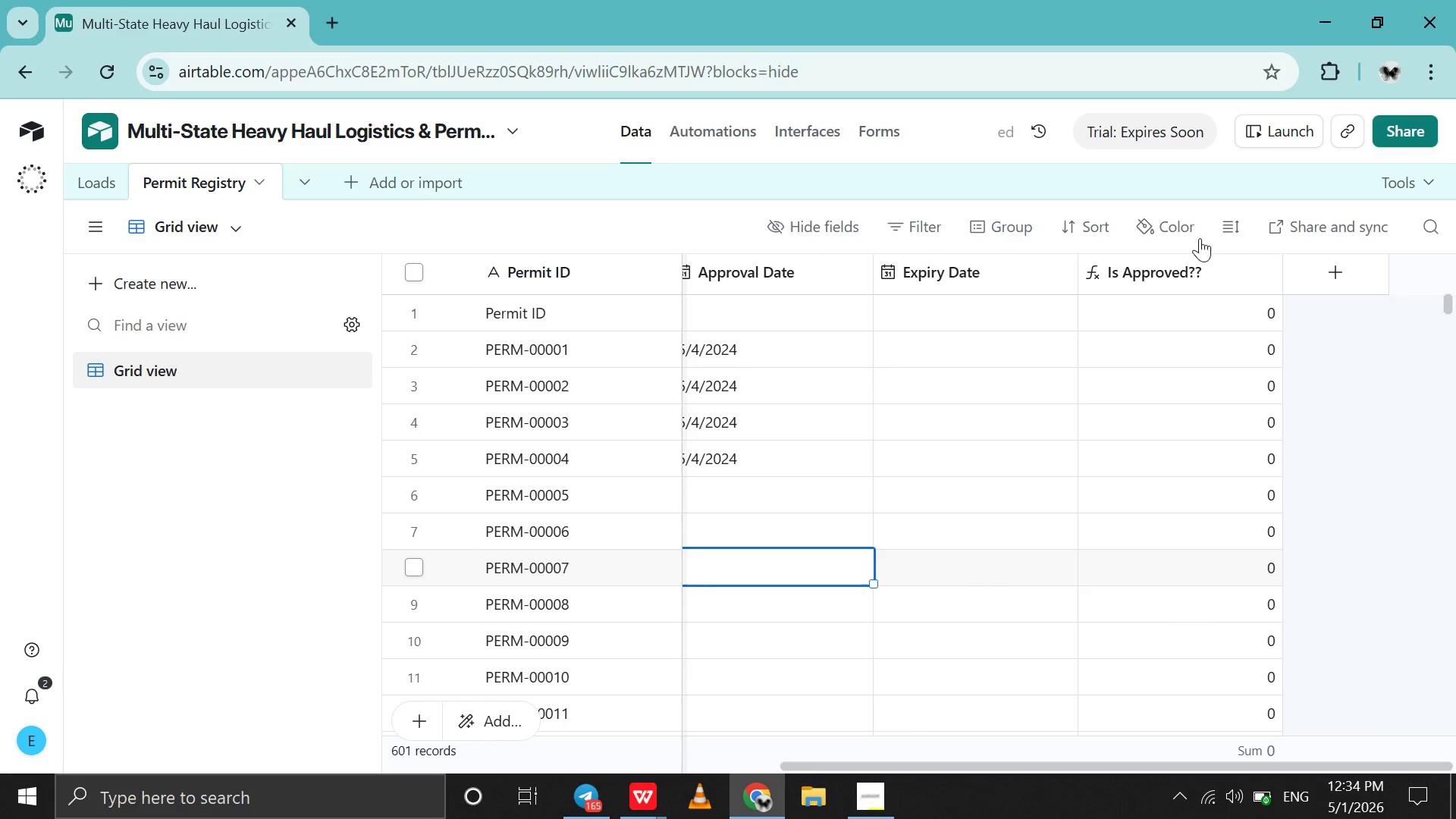 
double_click([1184, 268])
 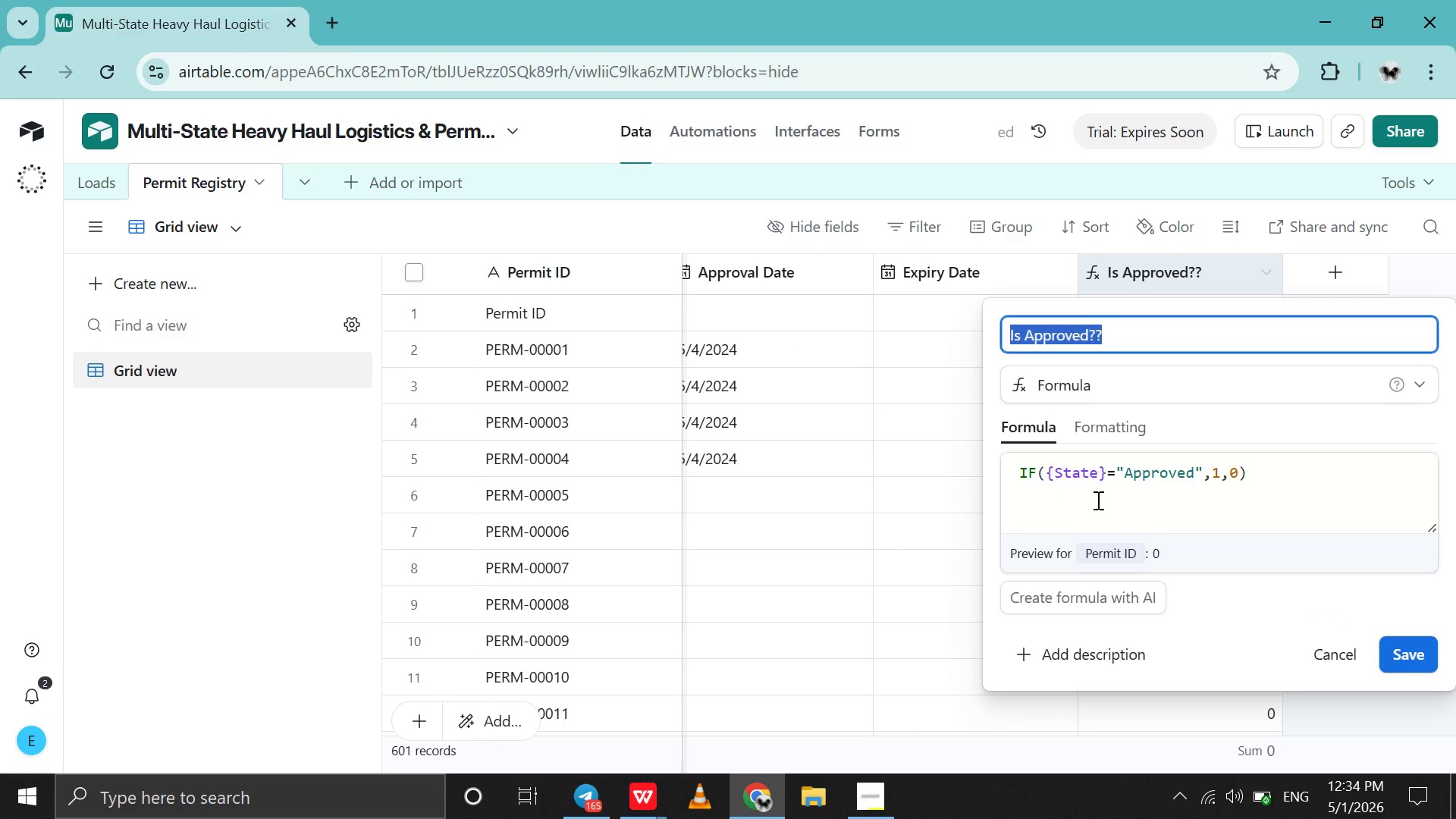 
left_click([1097, 480])
 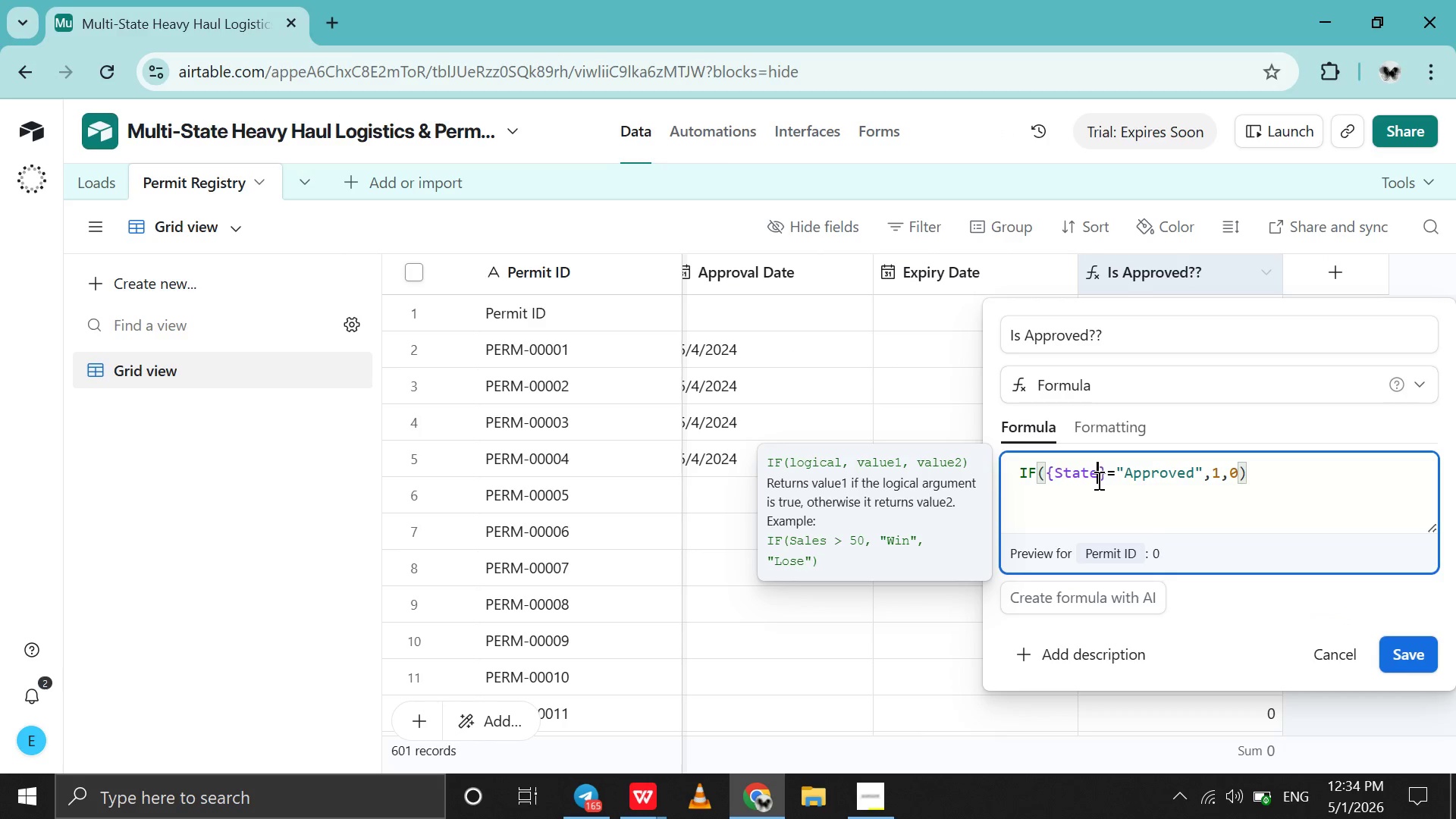 
key(Backspace)
 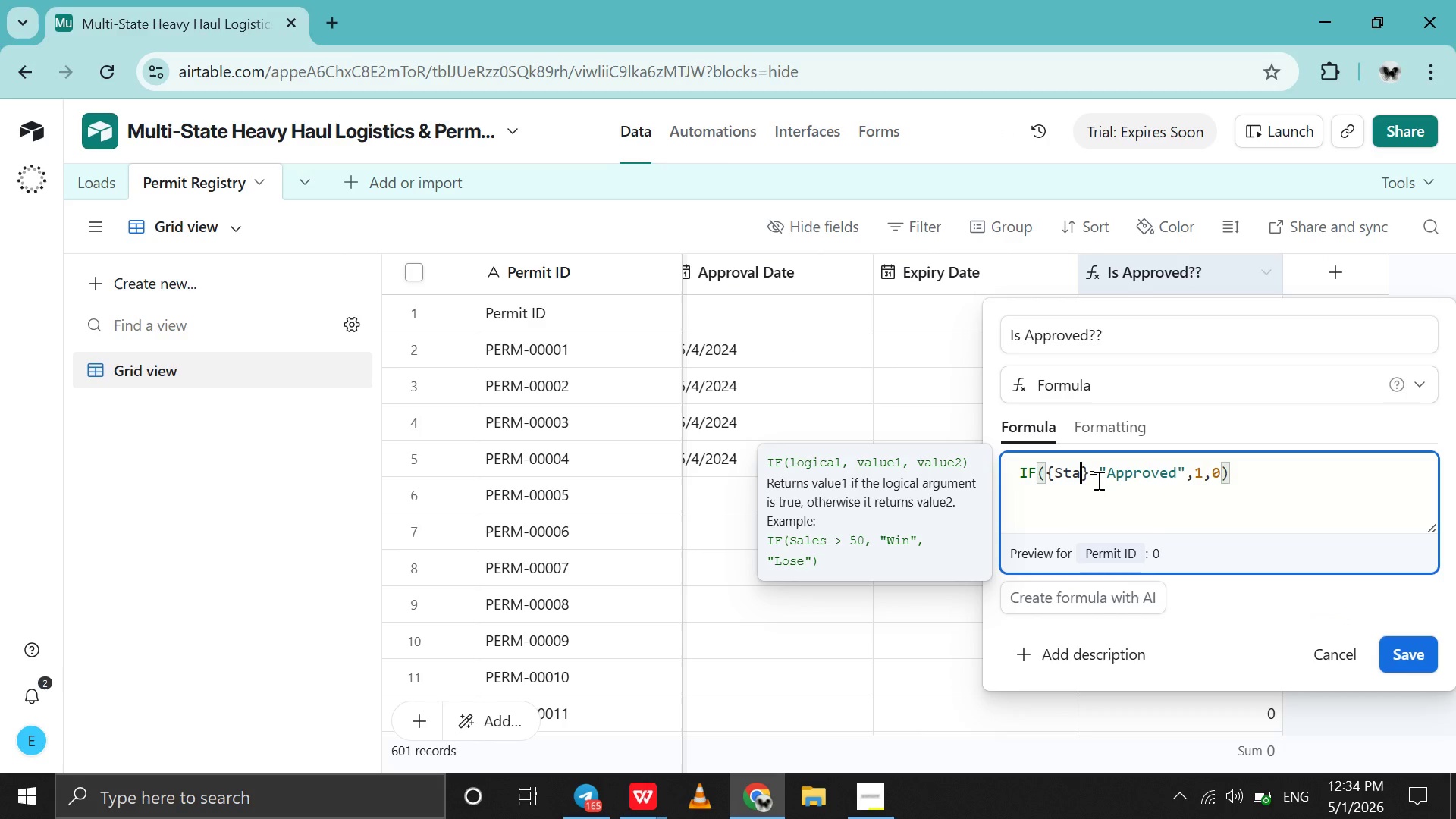 
key(Backspace)
 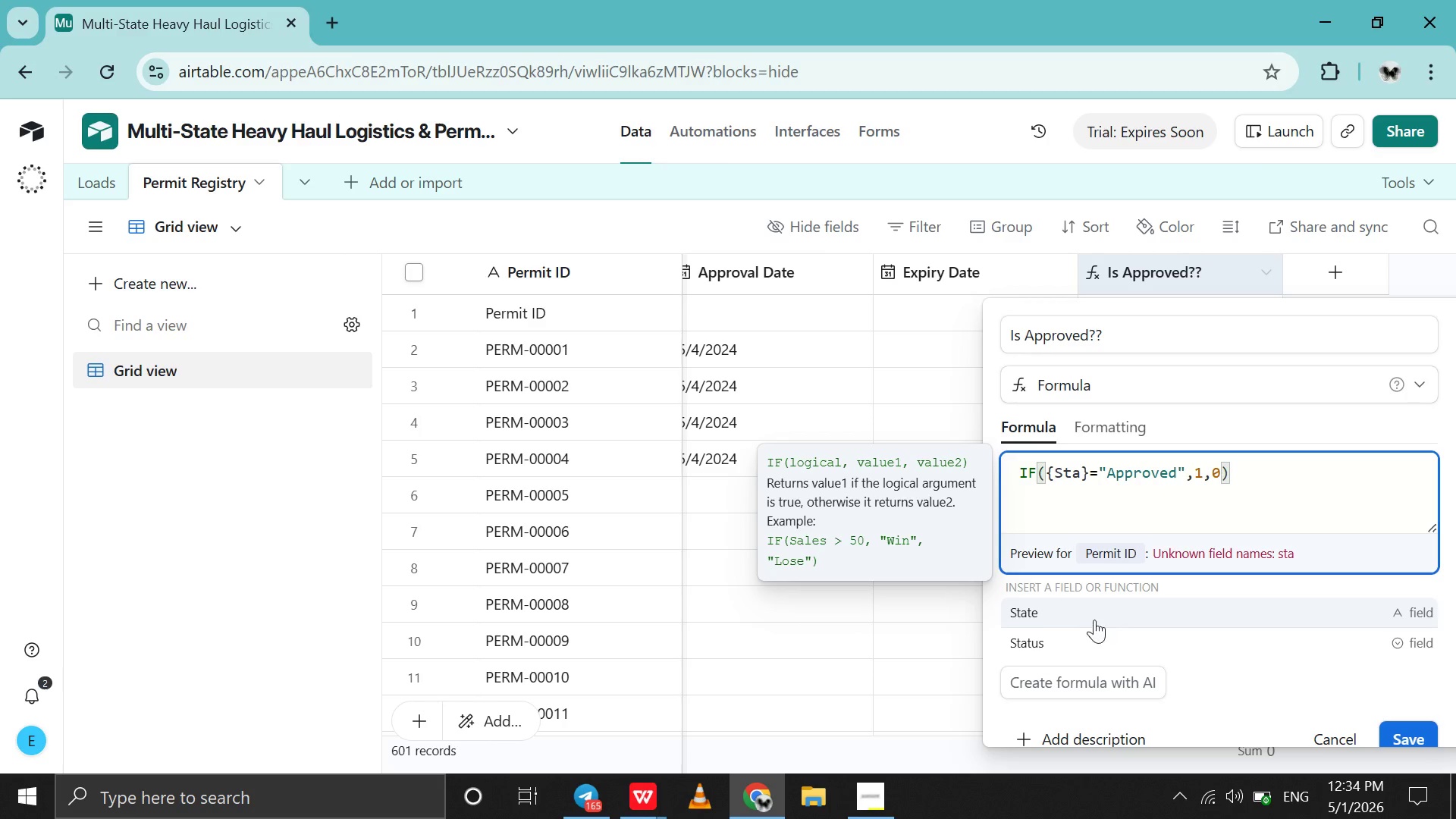 
left_click([1093, 635])
 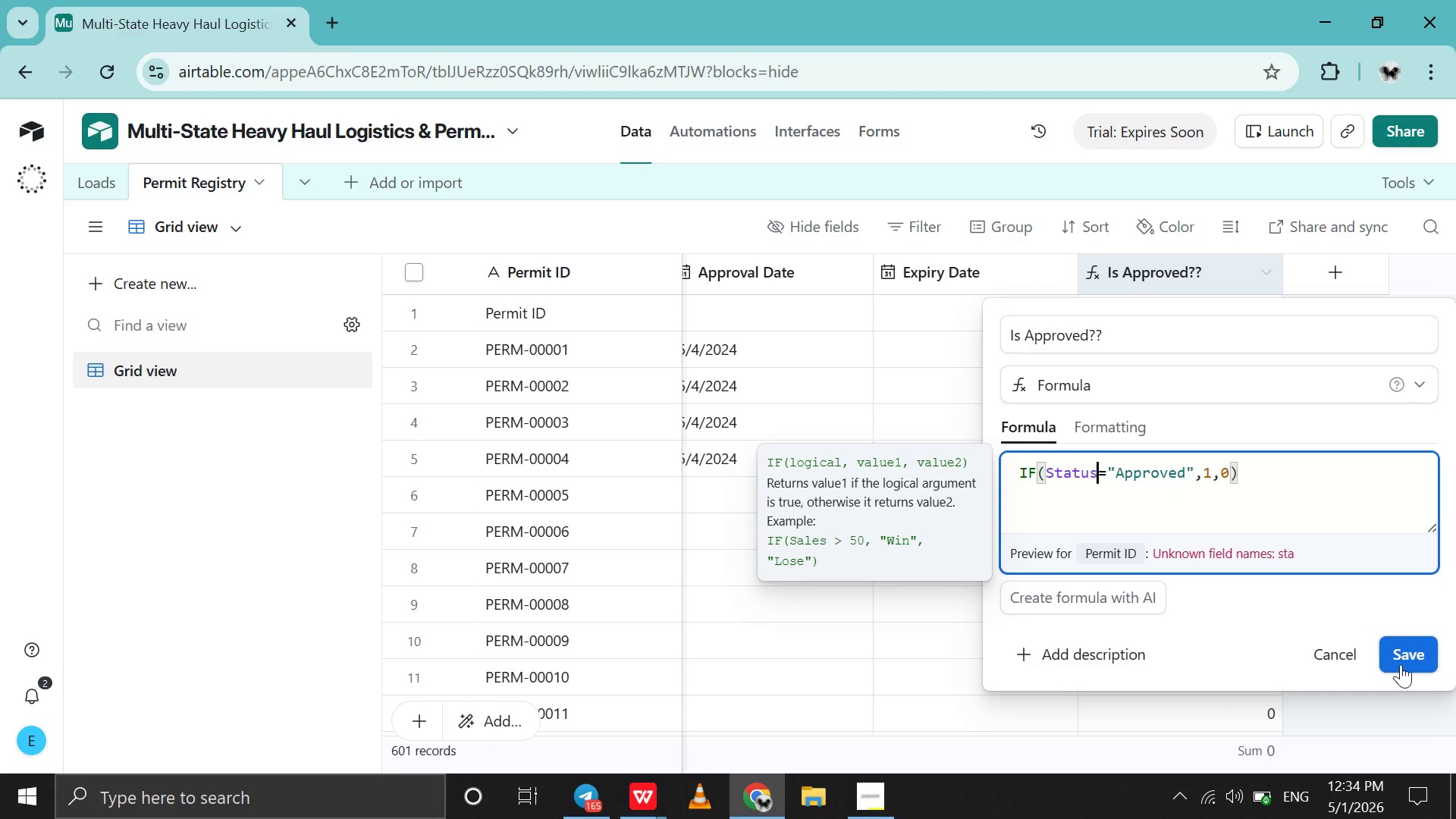 
left_click([1401, 664])
 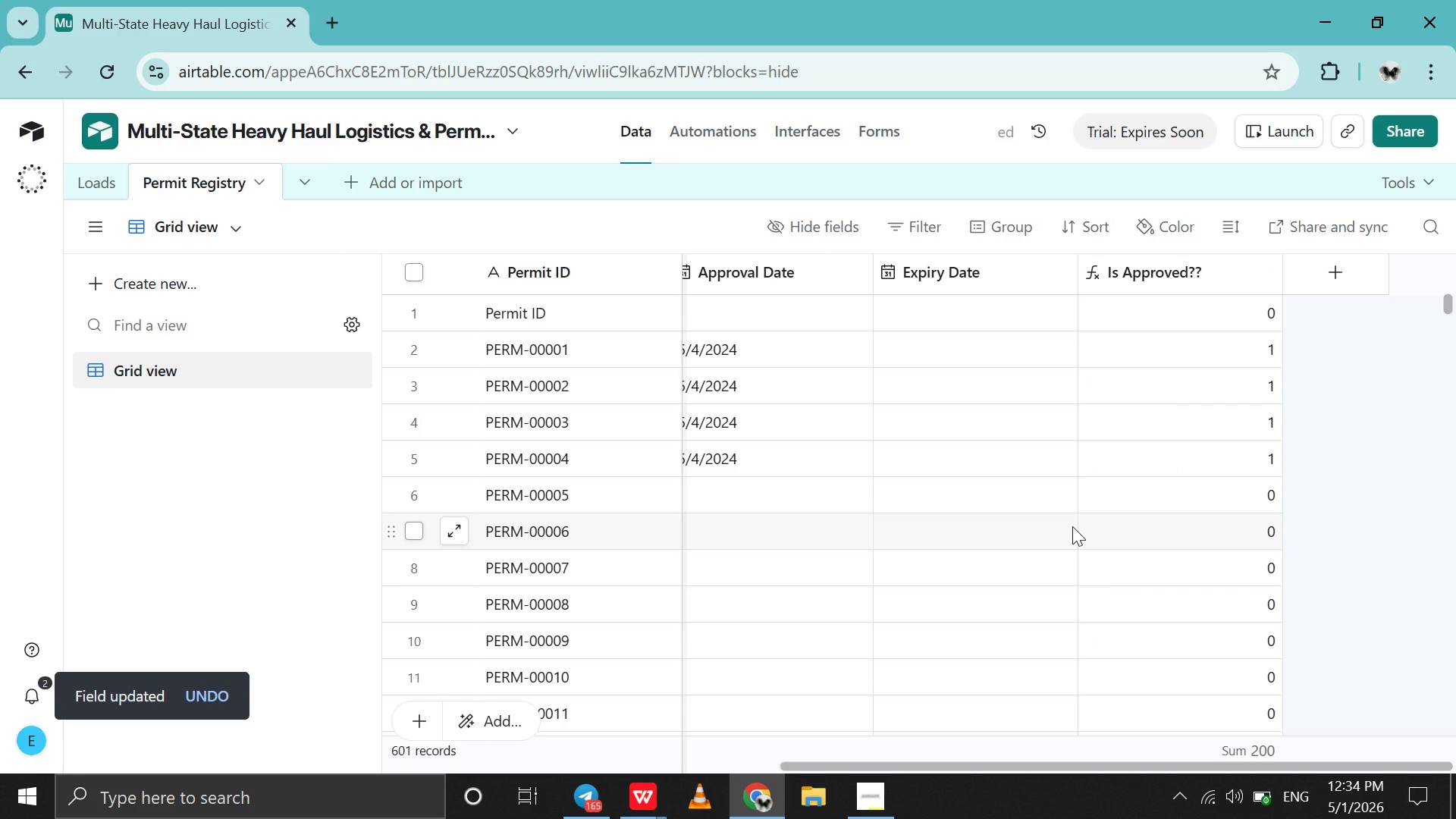 
scroll: coordinate [1072, 526], scroll_direction: none, amount: 0.0
 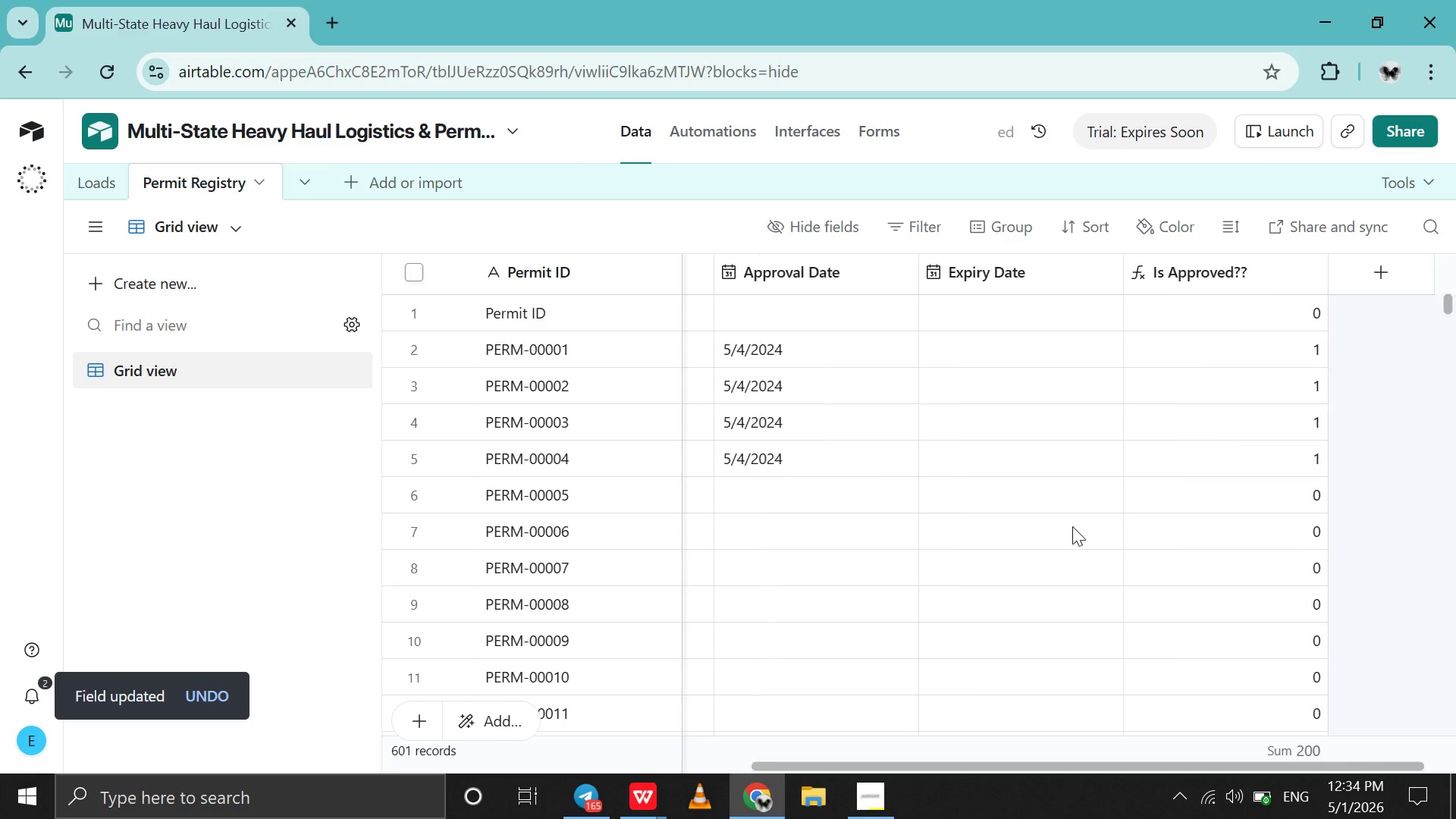 
scroll: coordinate [1072, 526], scroll_direction: down, amount: 18.0
 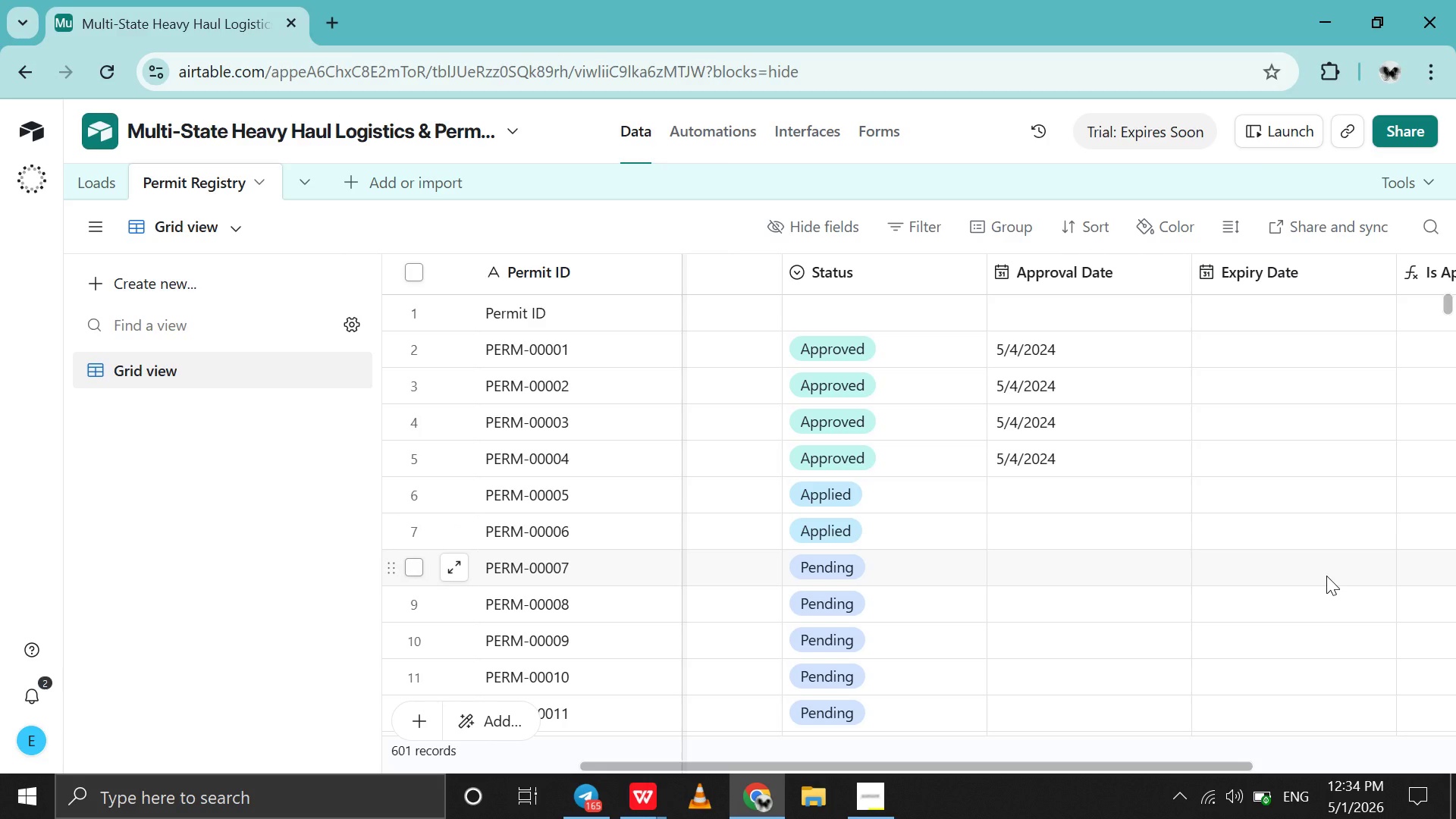 
wait(6.03)
 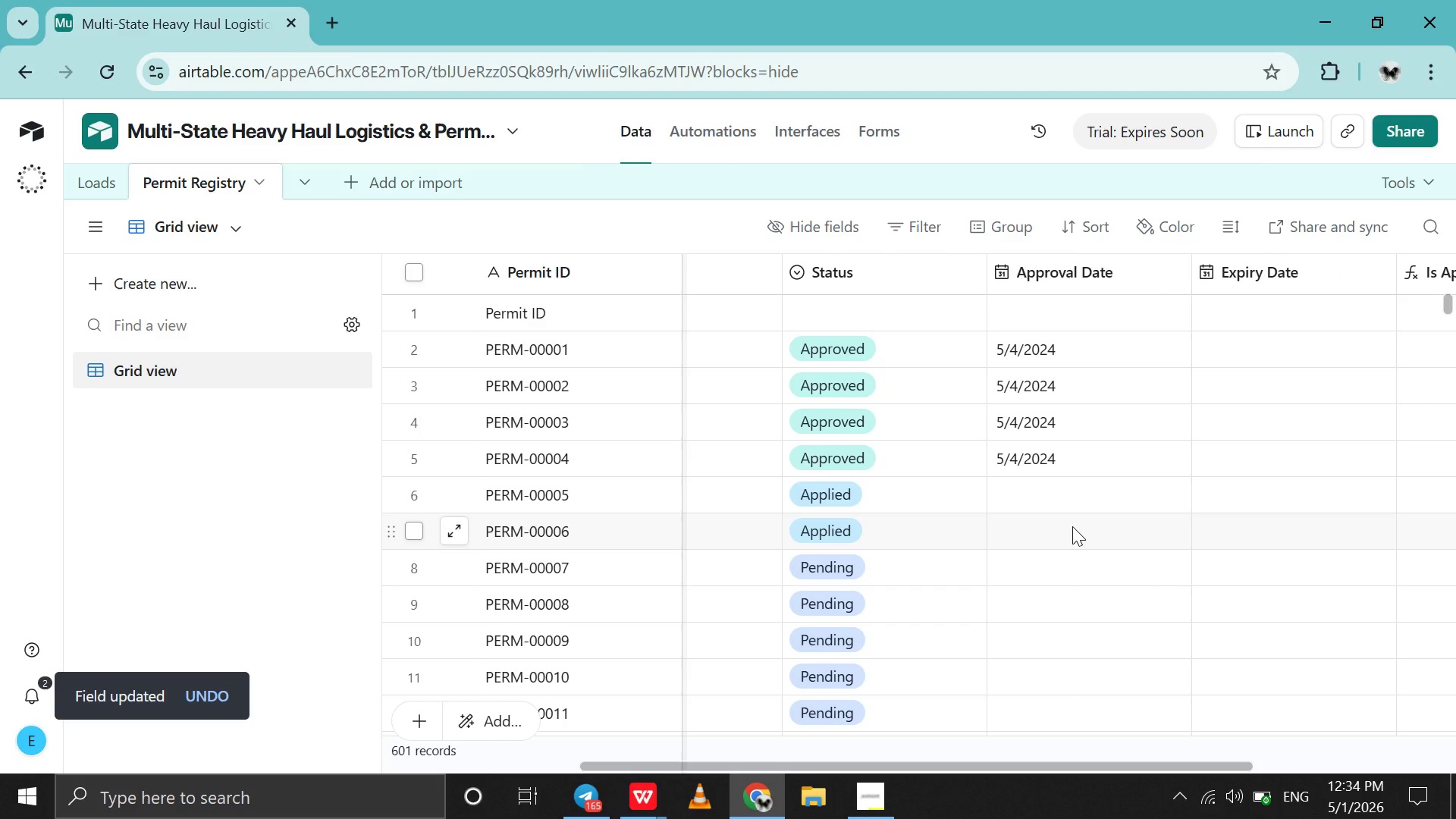 
right_click([1313, 273])
 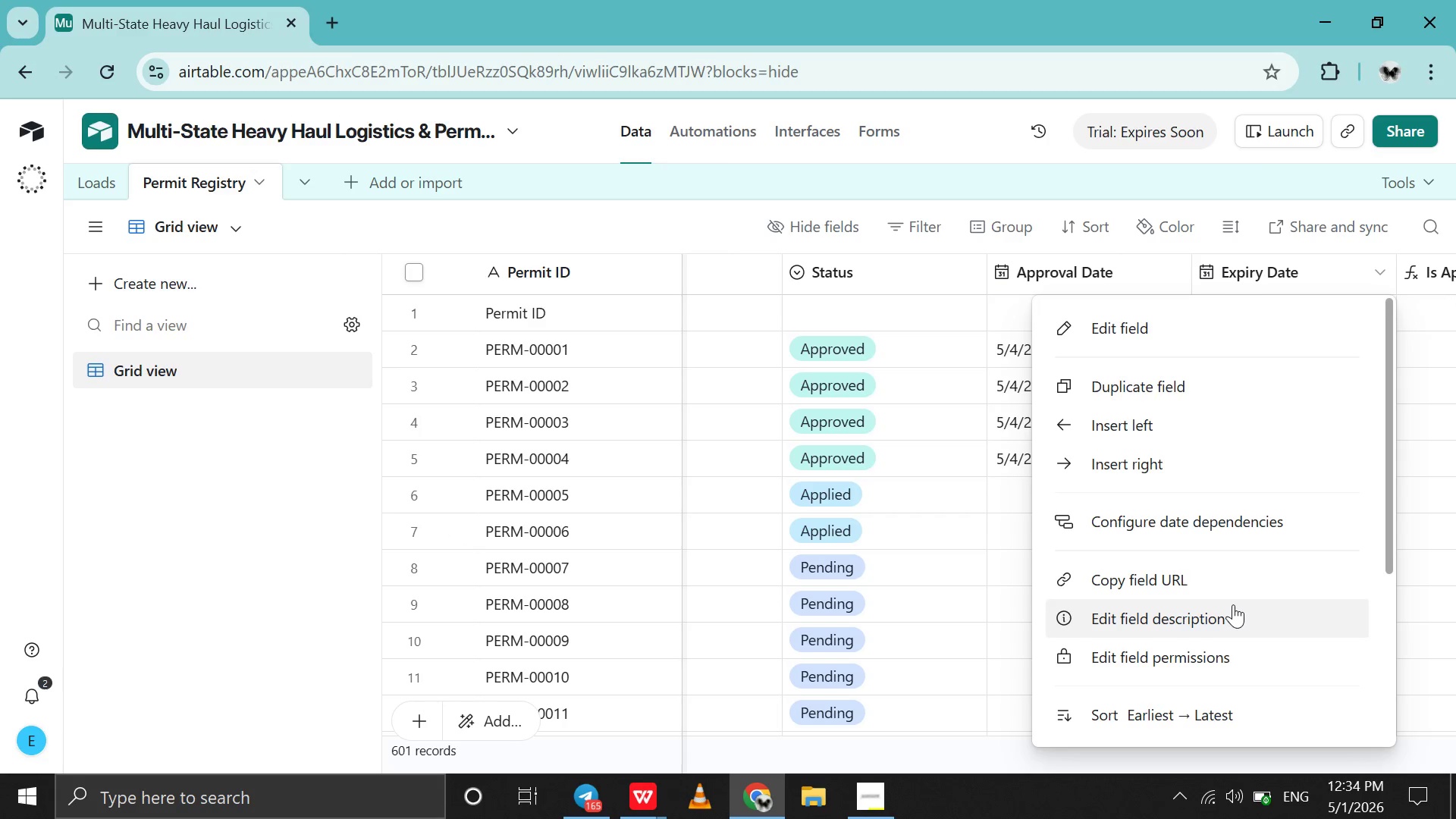 
scroll: coordinate [1233, 604], scroll_direction: down, amount: 13.0
 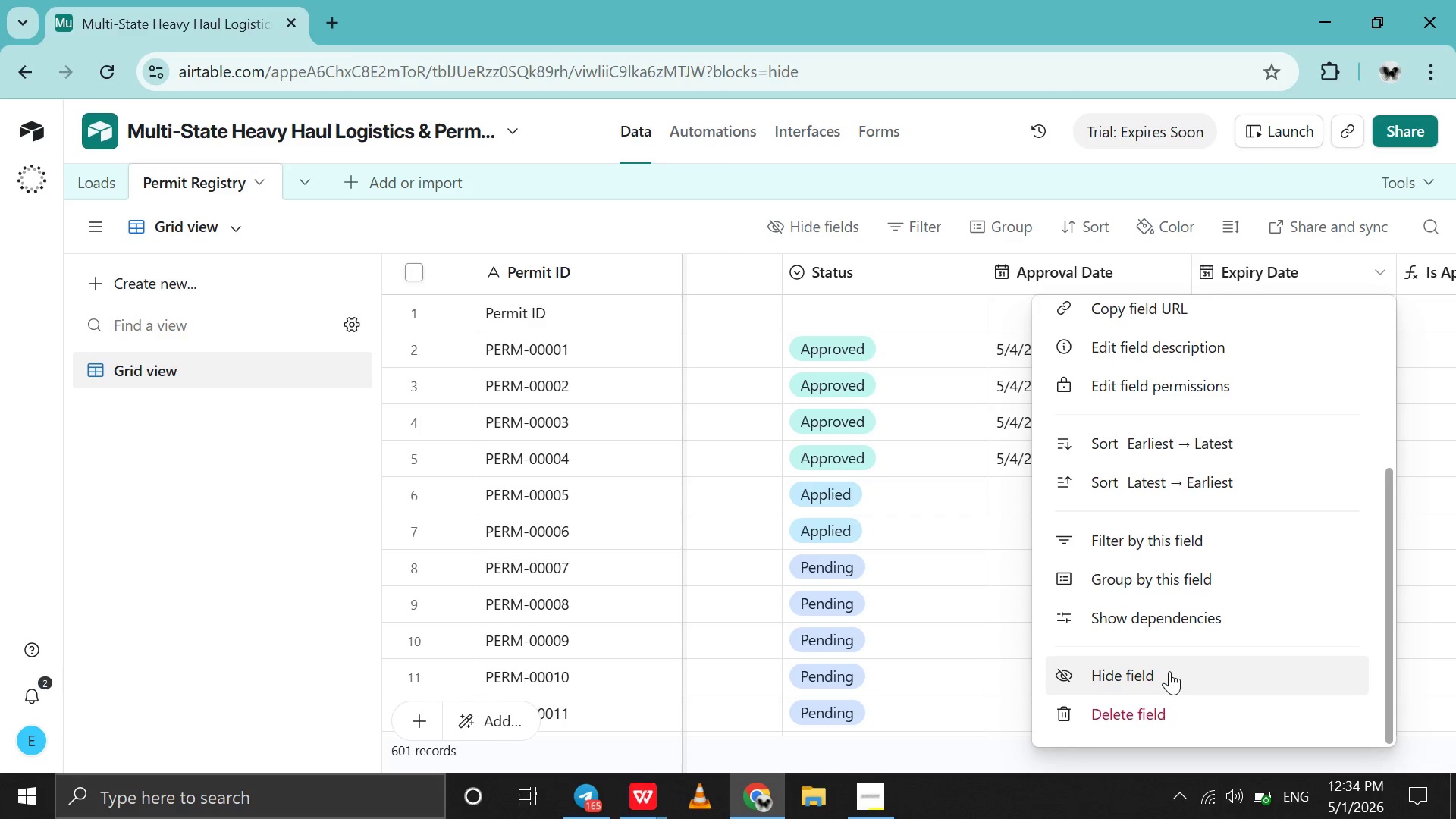 
left_click([933, 629])
 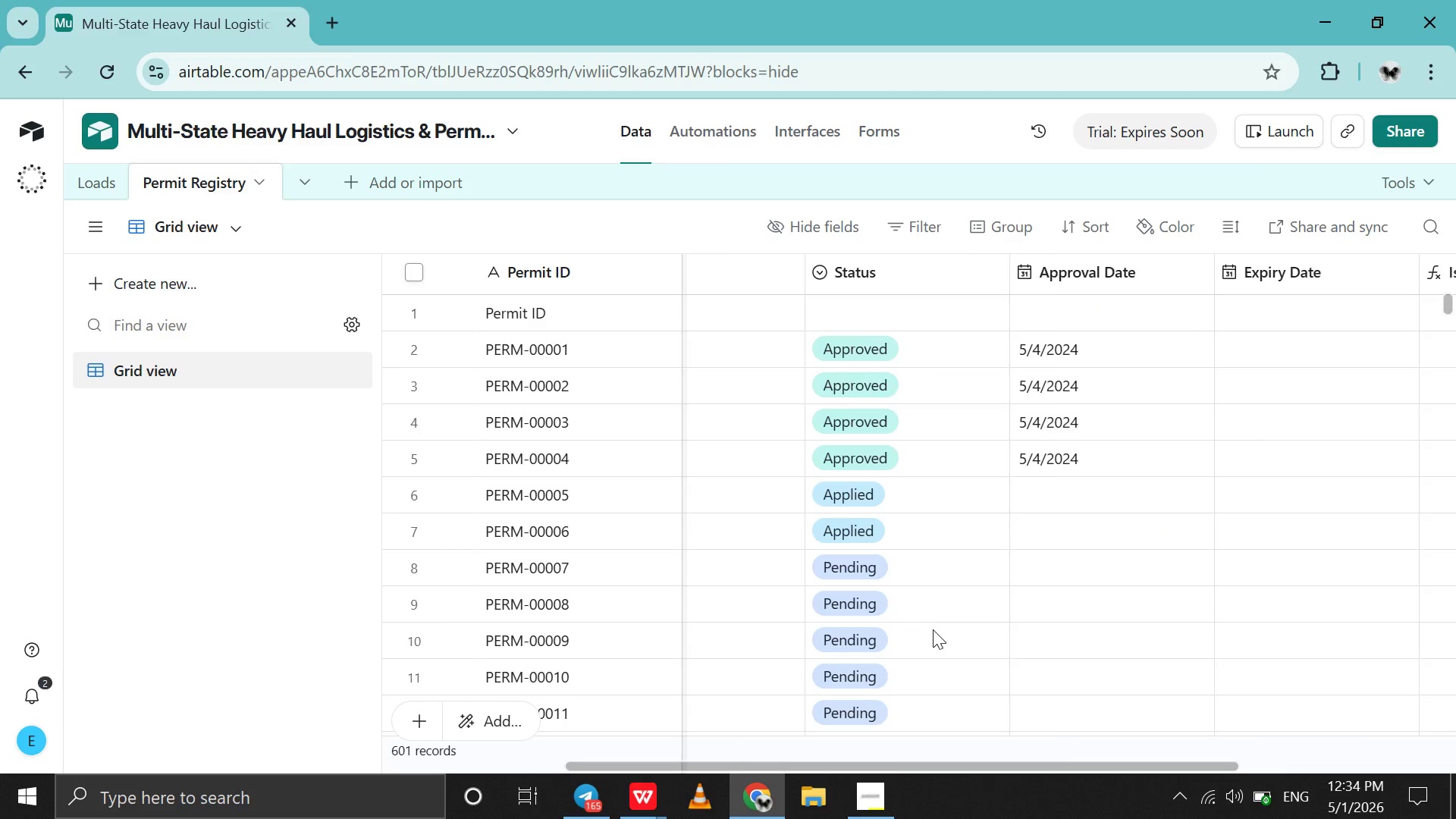 
scroll: coordinate [933, 629], scroll_direction: up, amount: 25.0
 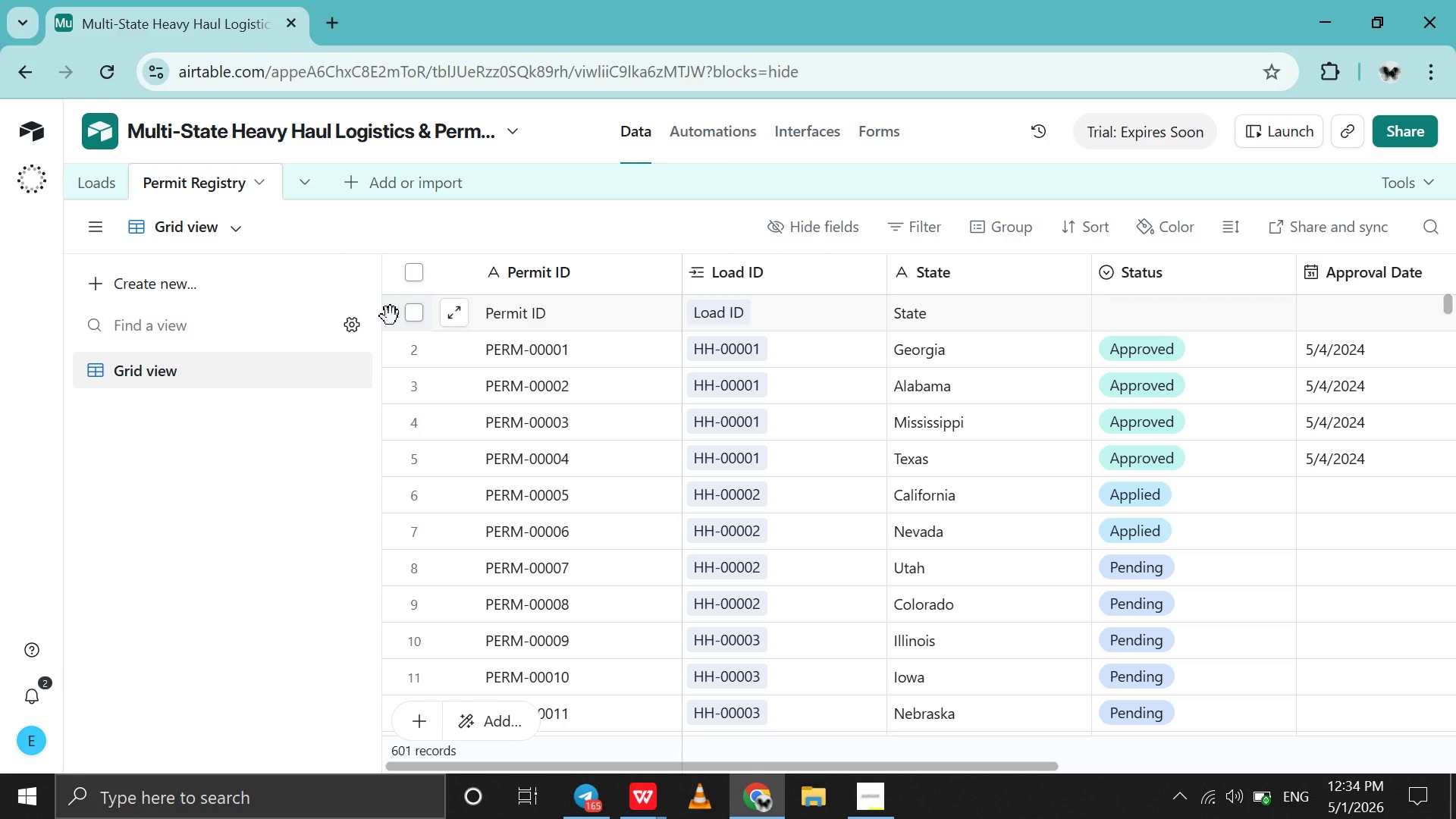 
right_click([391, 316])
 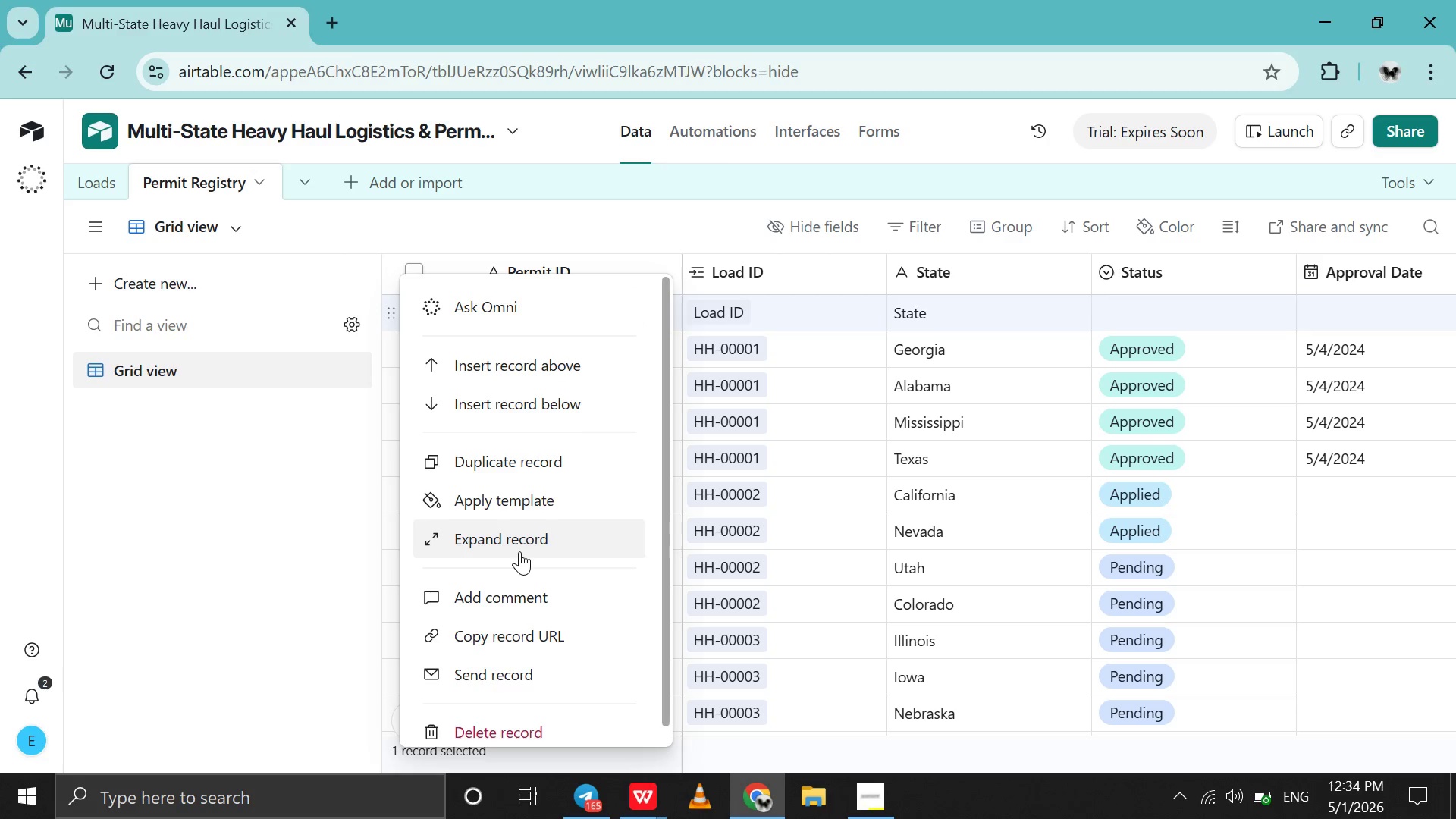 
scroll: coordinate [519, 551], scroll_direction: down, amount: 11.0
 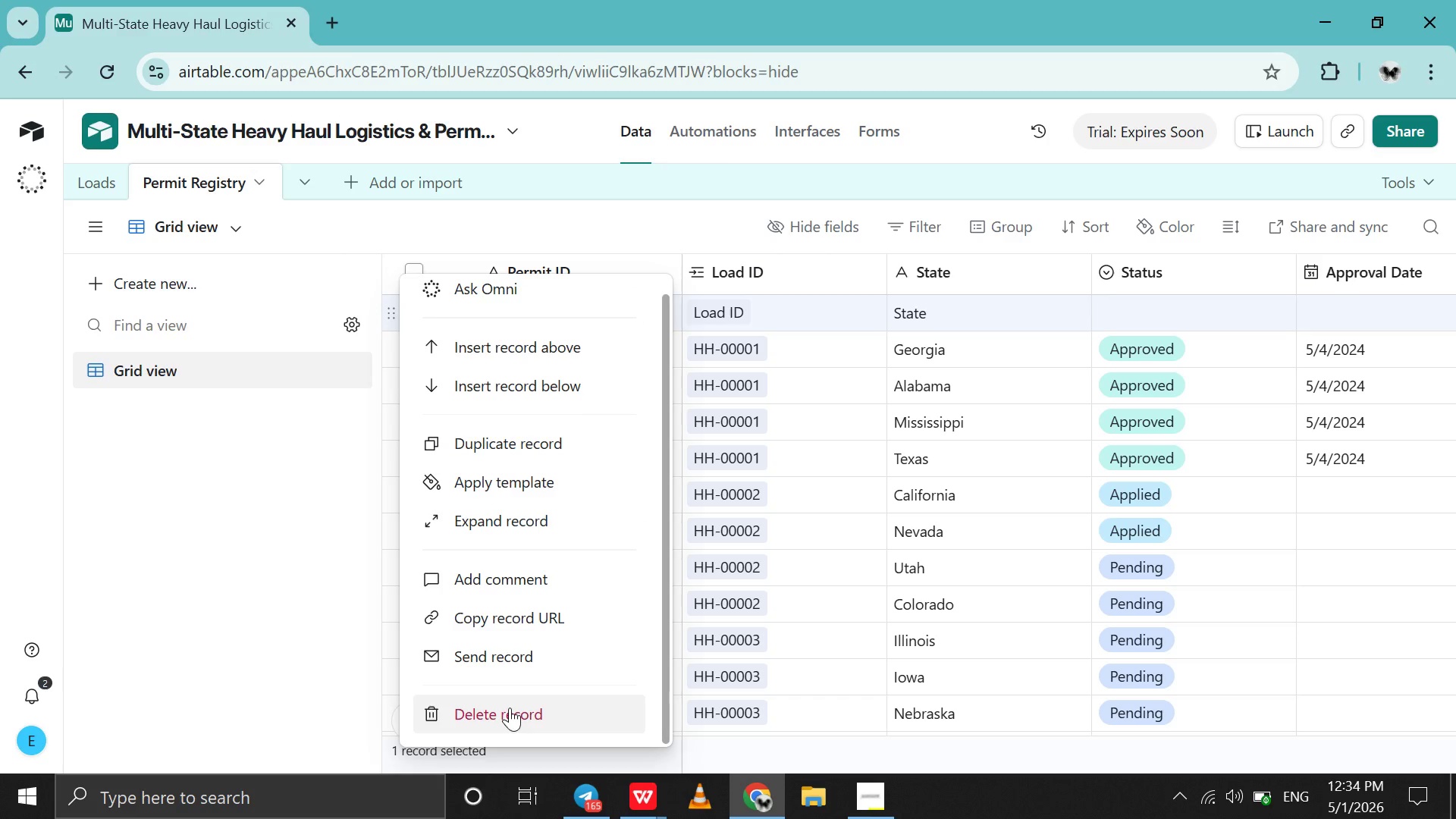 
left_click([510, 708])
 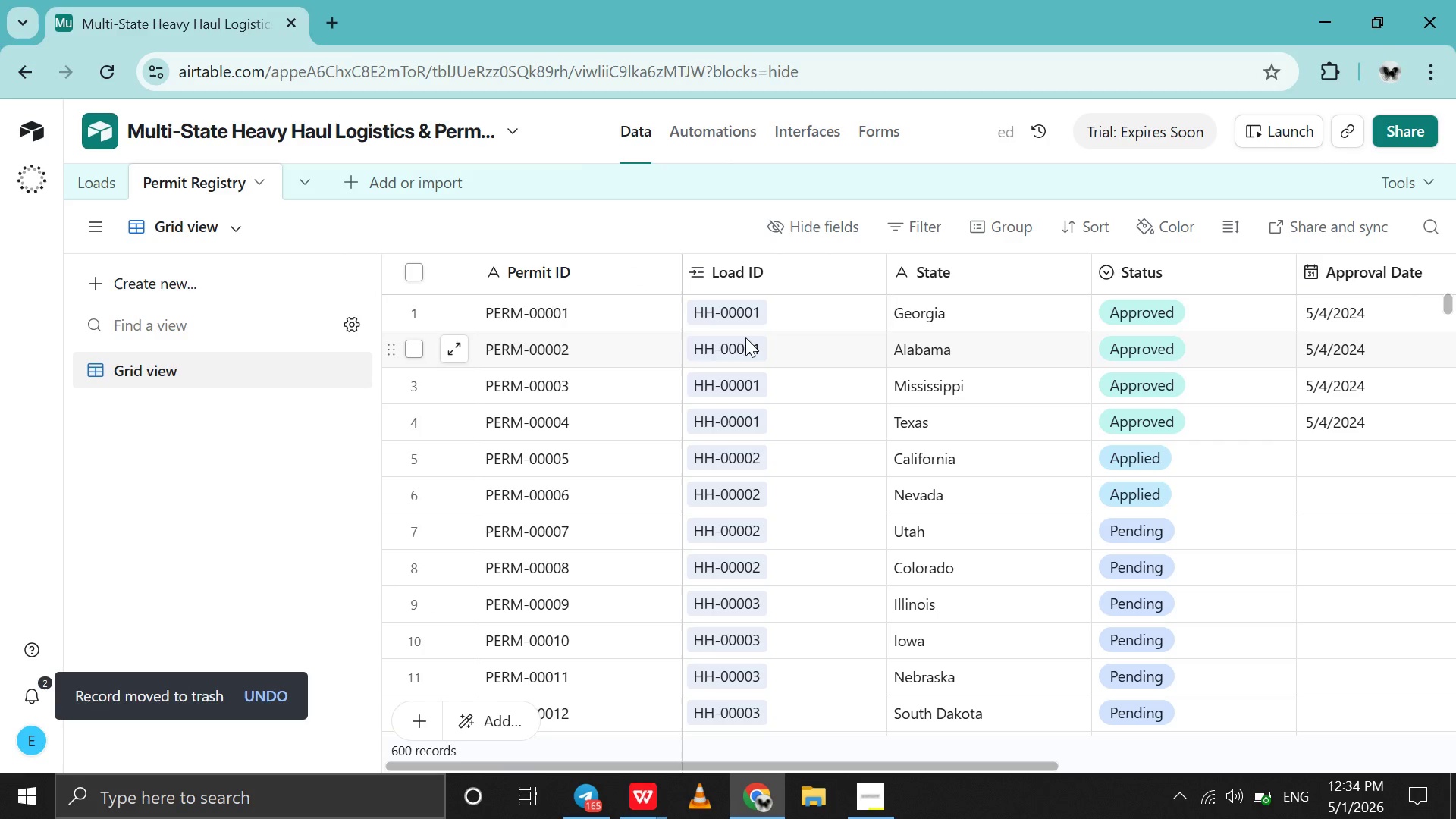 
left_click([747, 337])
 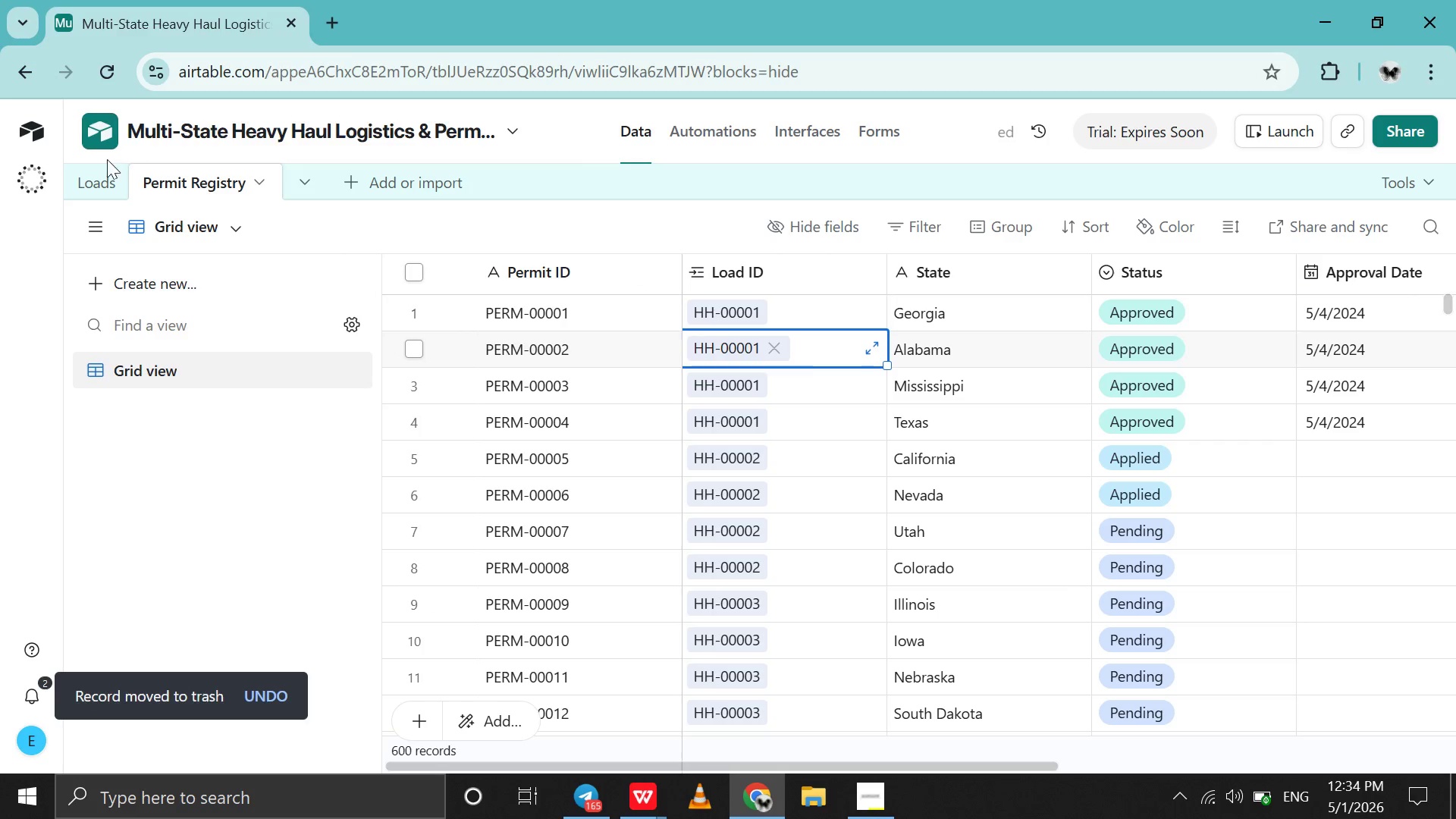 
left_click([101, 164])
 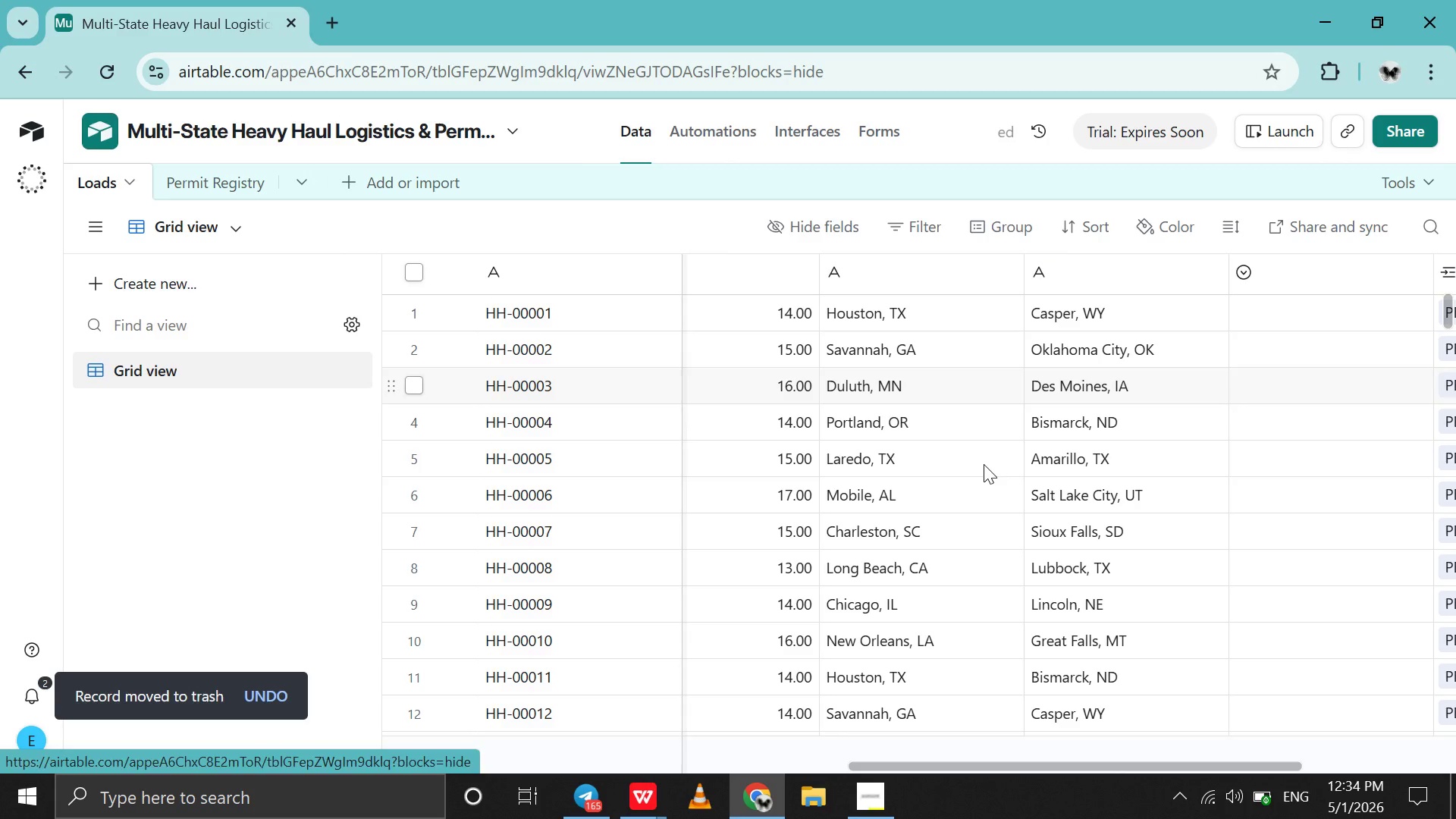 
scroll: coordinate [996, 469], scroll_direction: down, amount: 8.0
 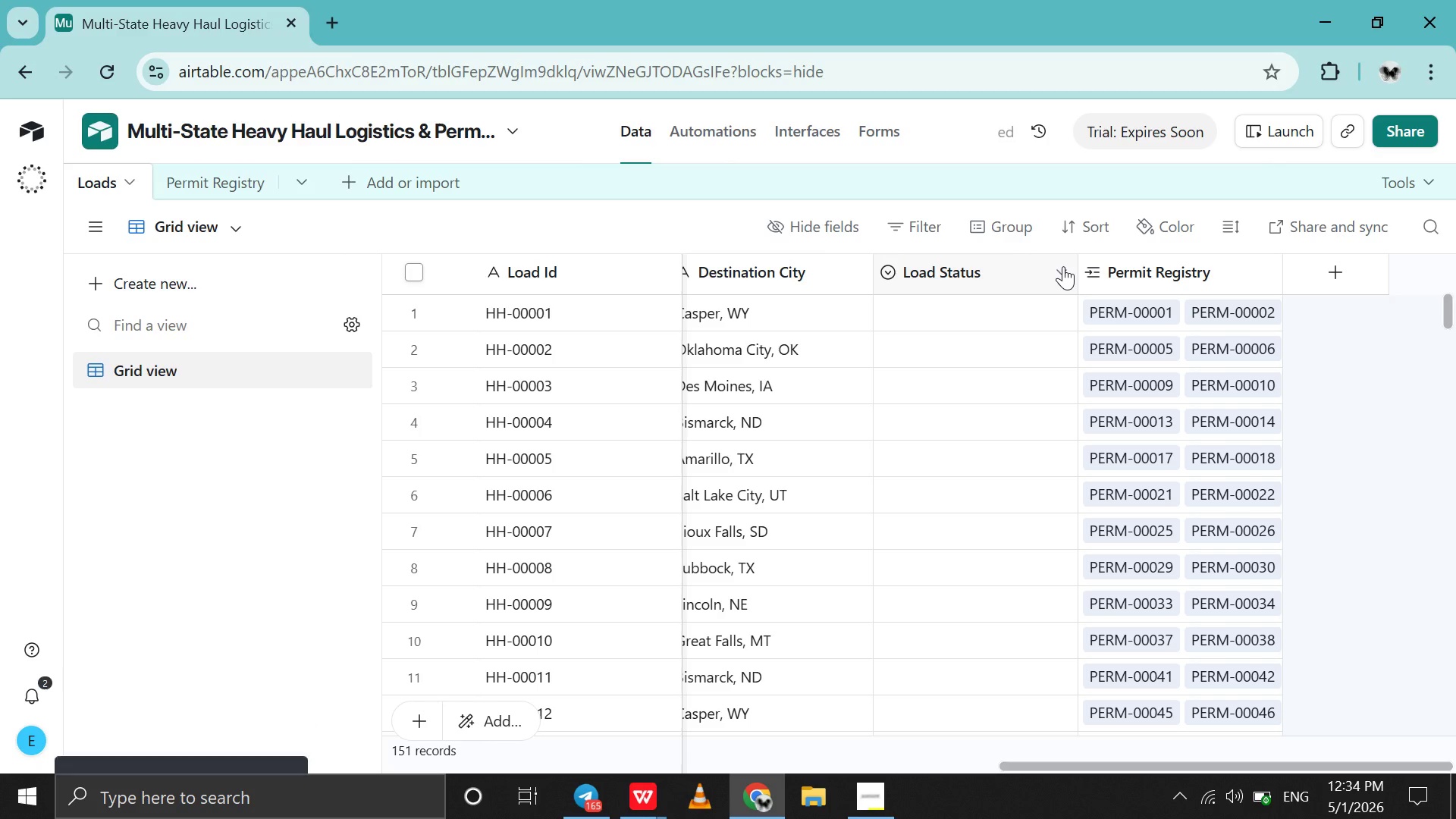 
left_click([1053, 269])
 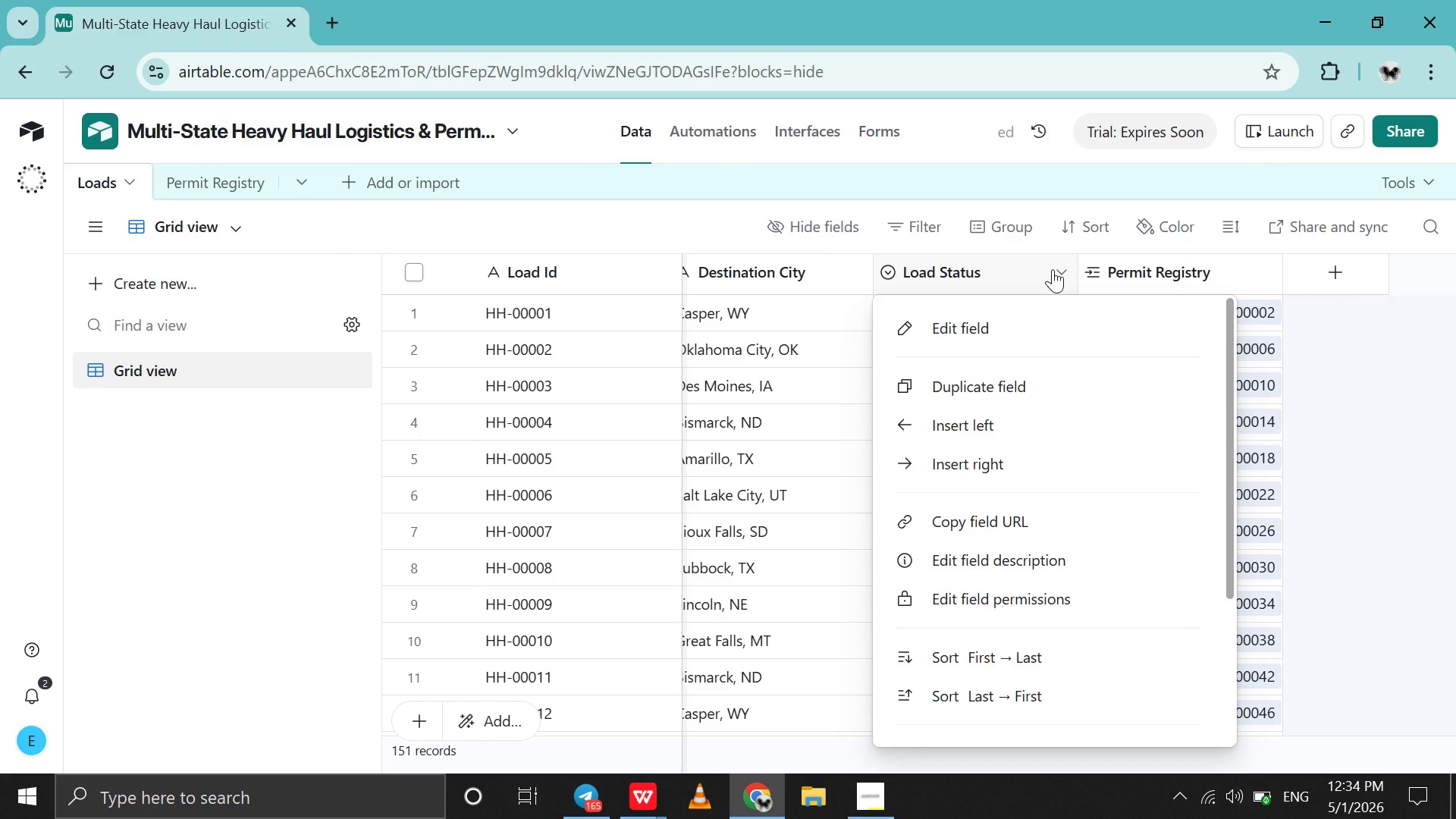 
left_click([1053, 269])
 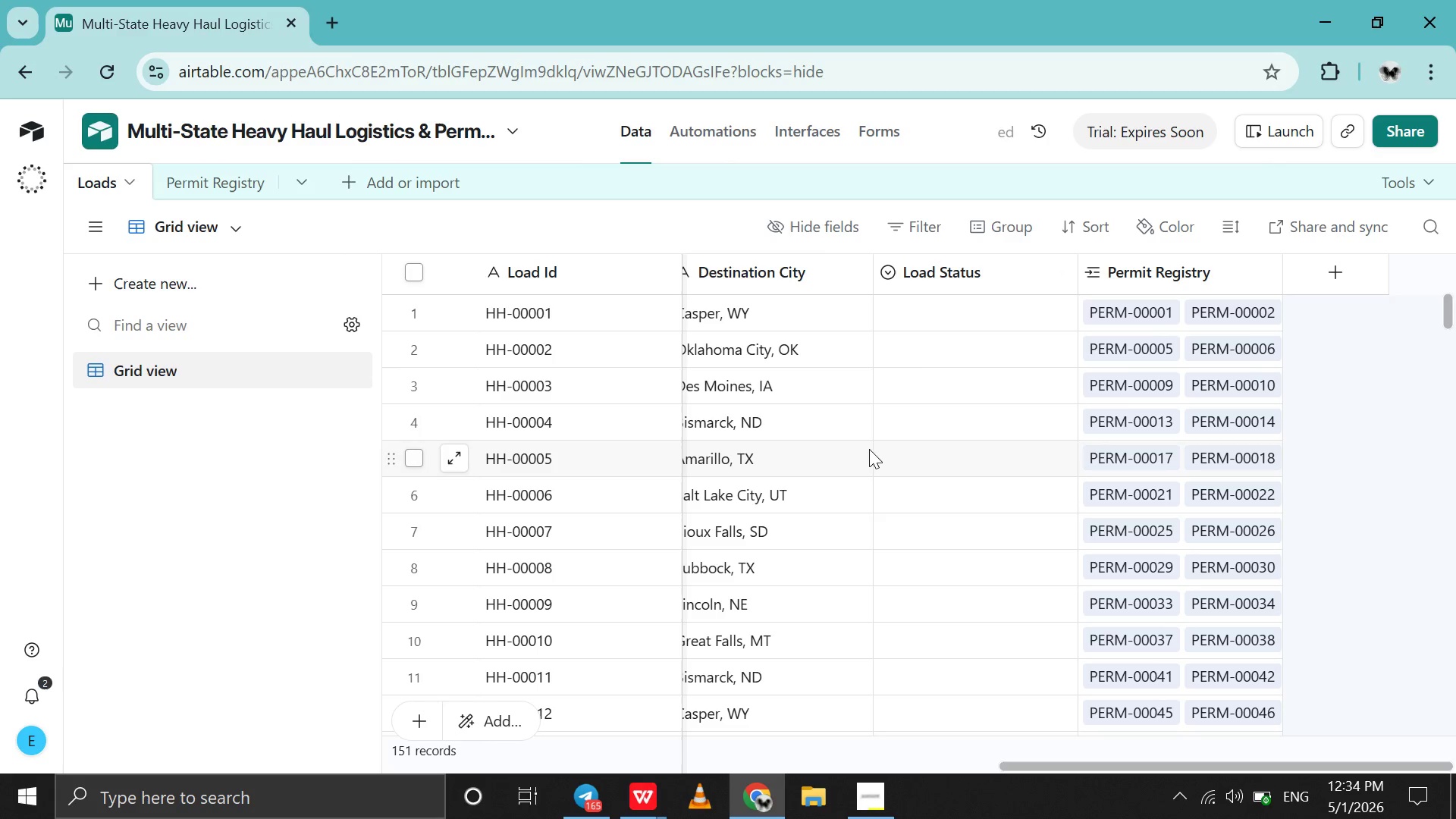 
scroll: coordinate [869, 449], scroll_direction: up, amount: 26.0
 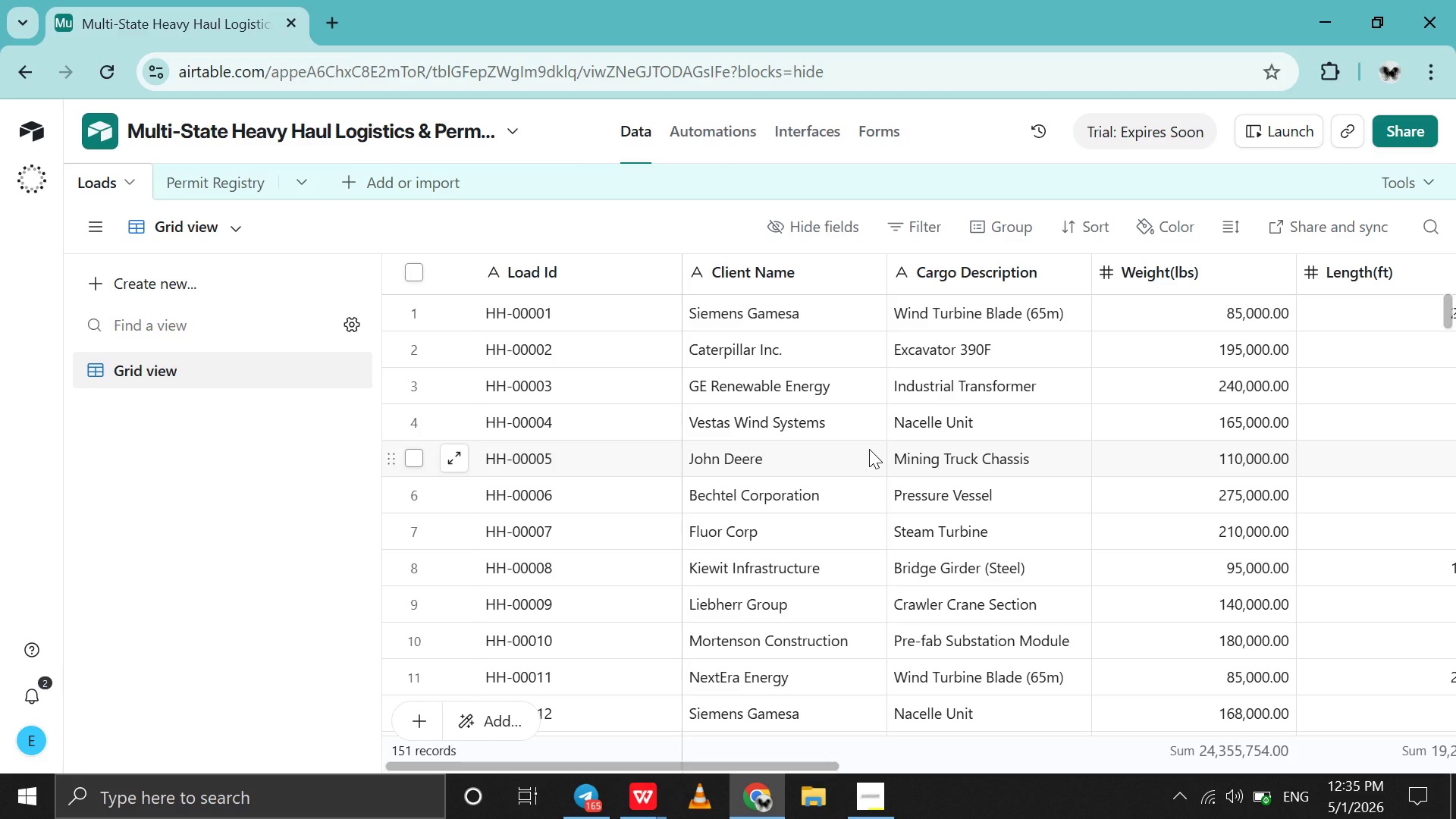 
wait(15.92)
 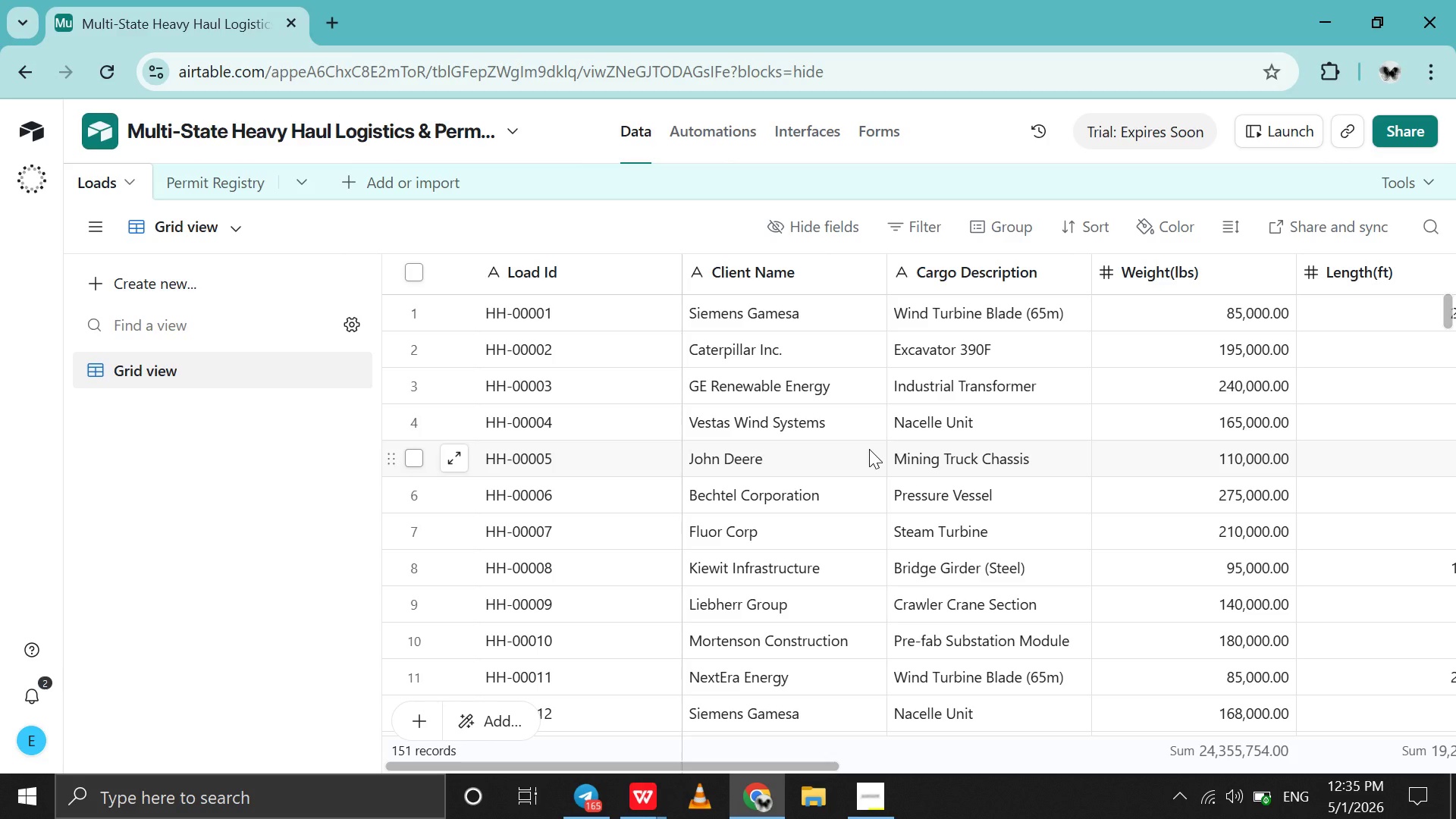 
scroll: coordinate [964, 457], scroll_direction: down, amount: 84.0
 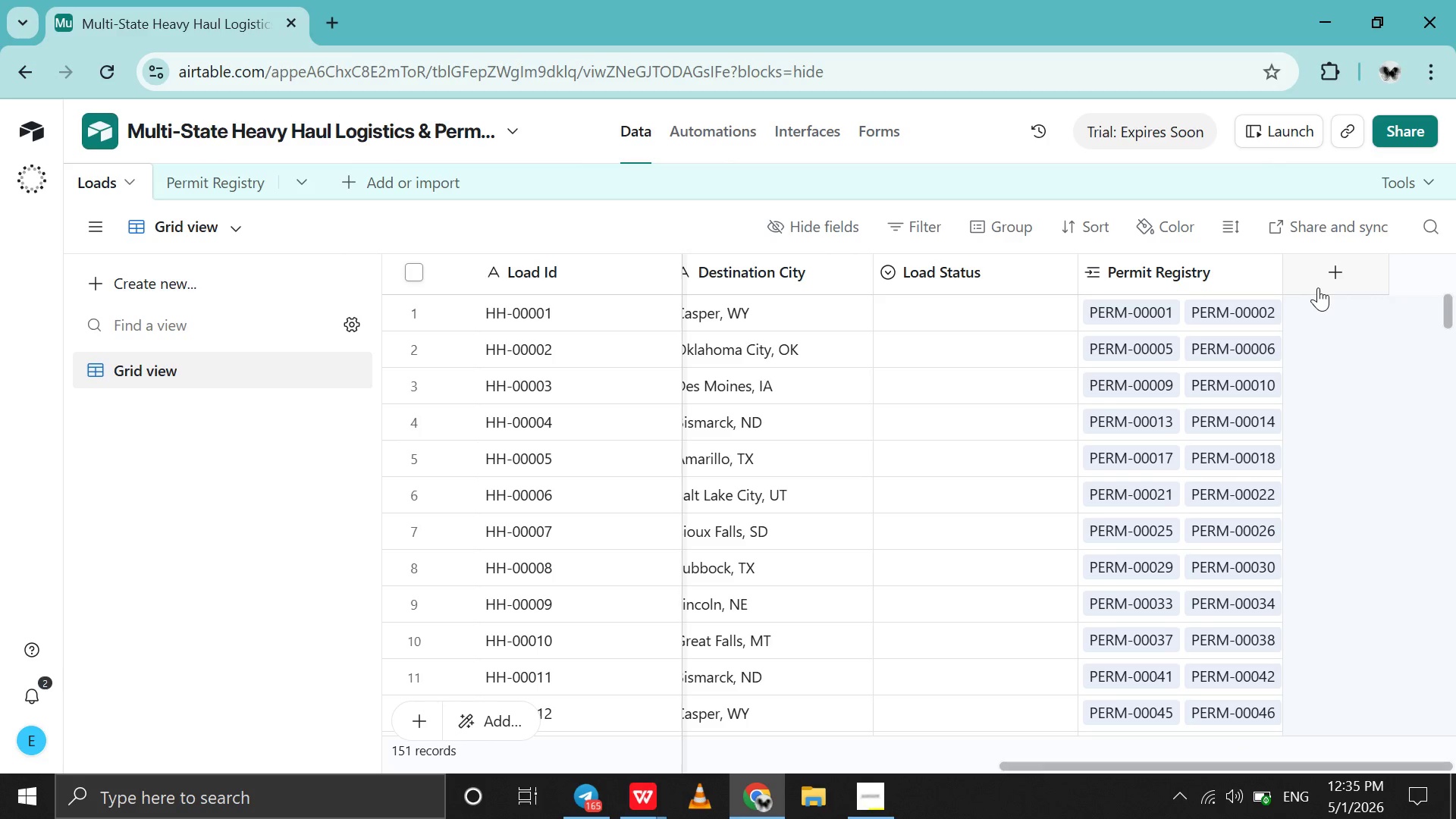 
left_click([1318, 287])
 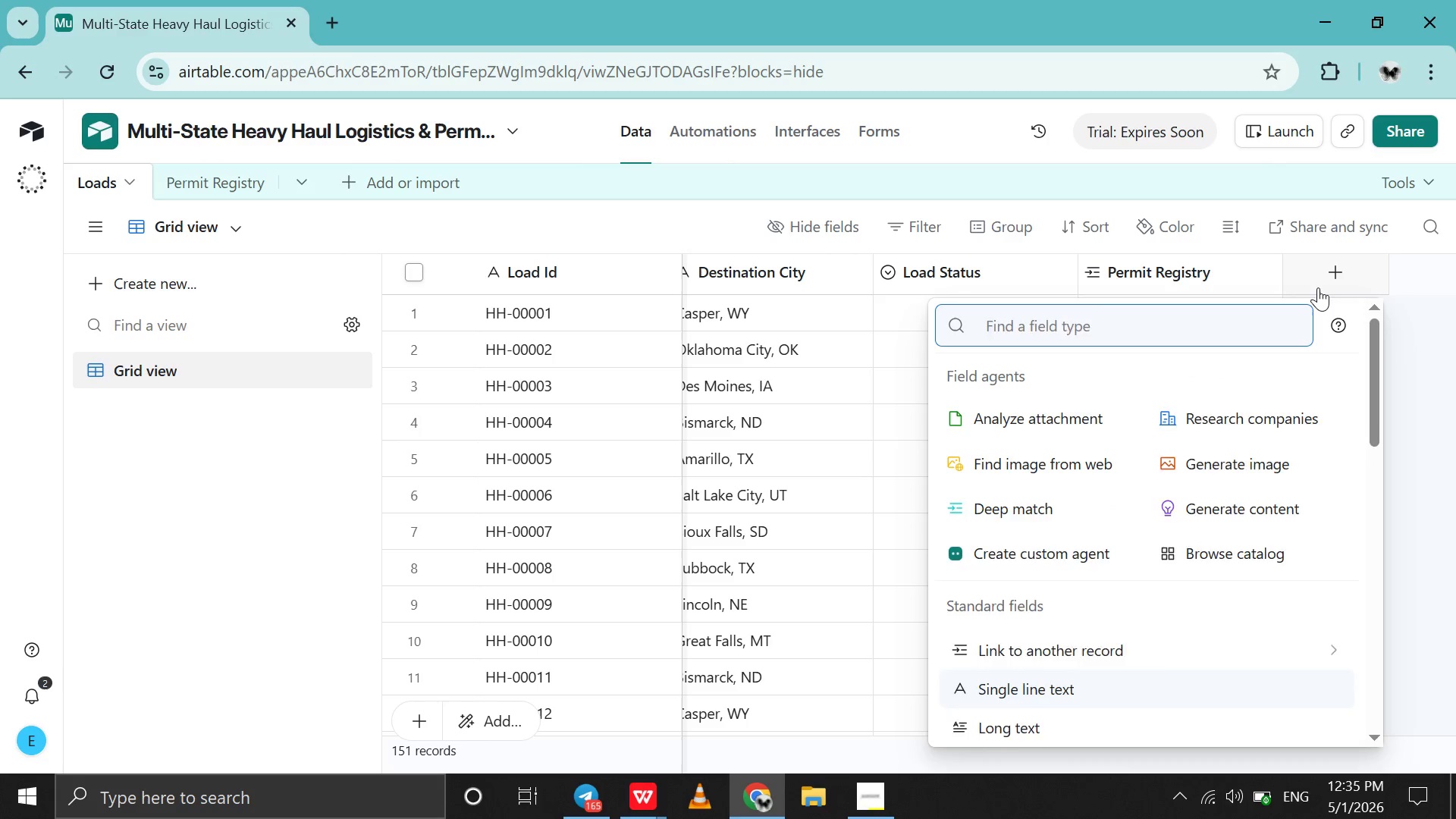 
type(rol)
 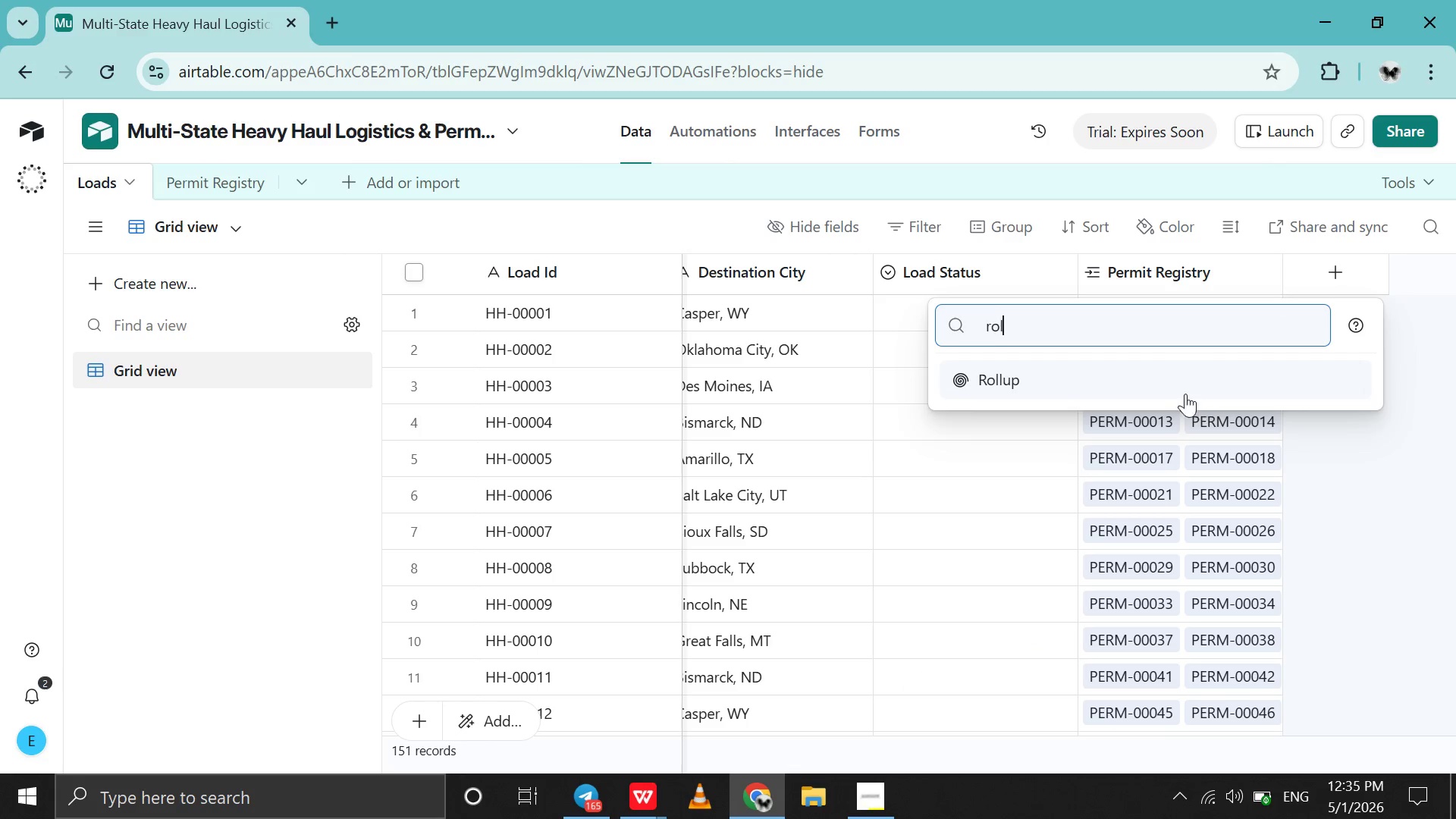 
left_click([1181, 391])
 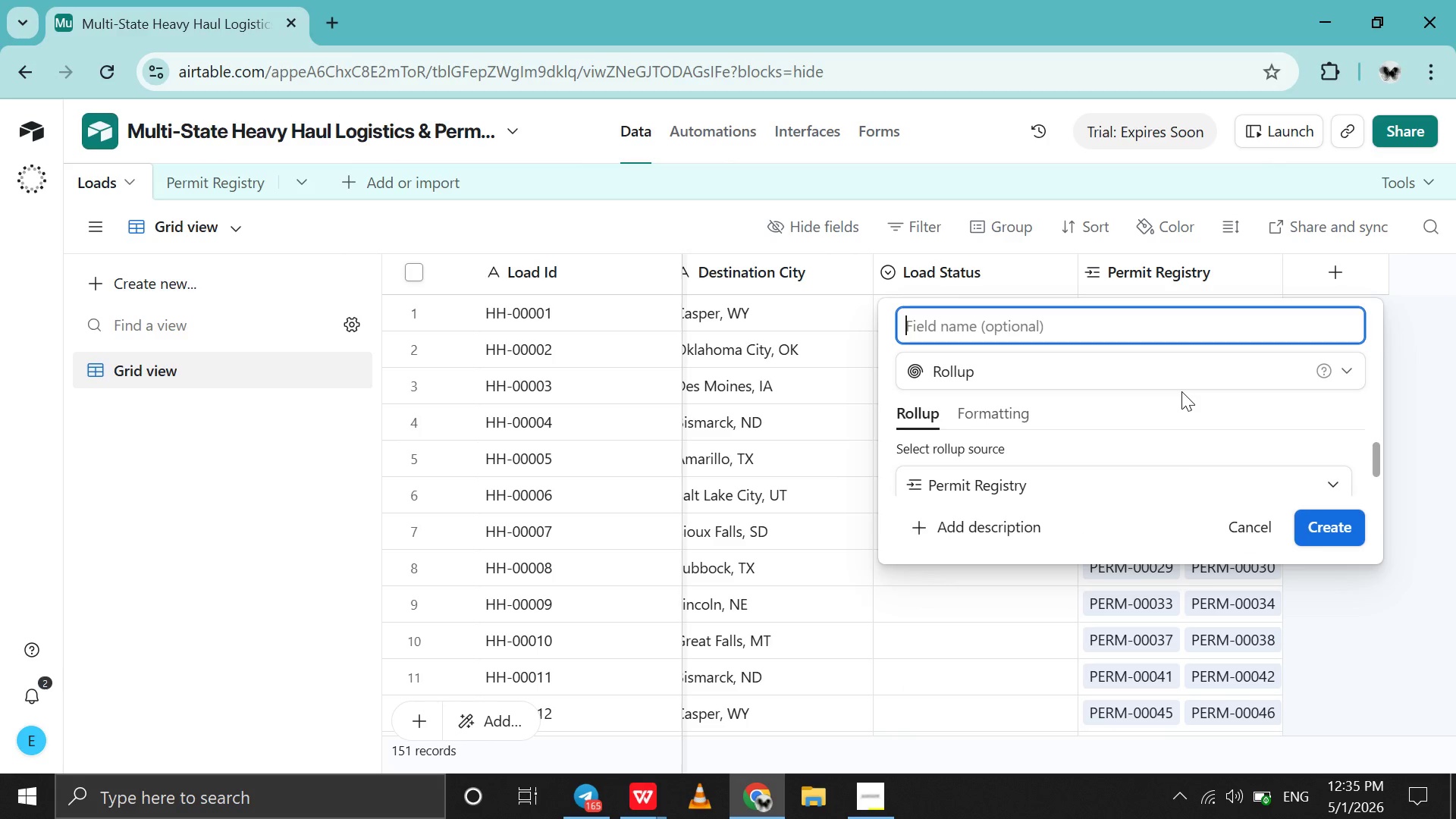 
hold_key(key=ShiftLeft, duration=1.12)
 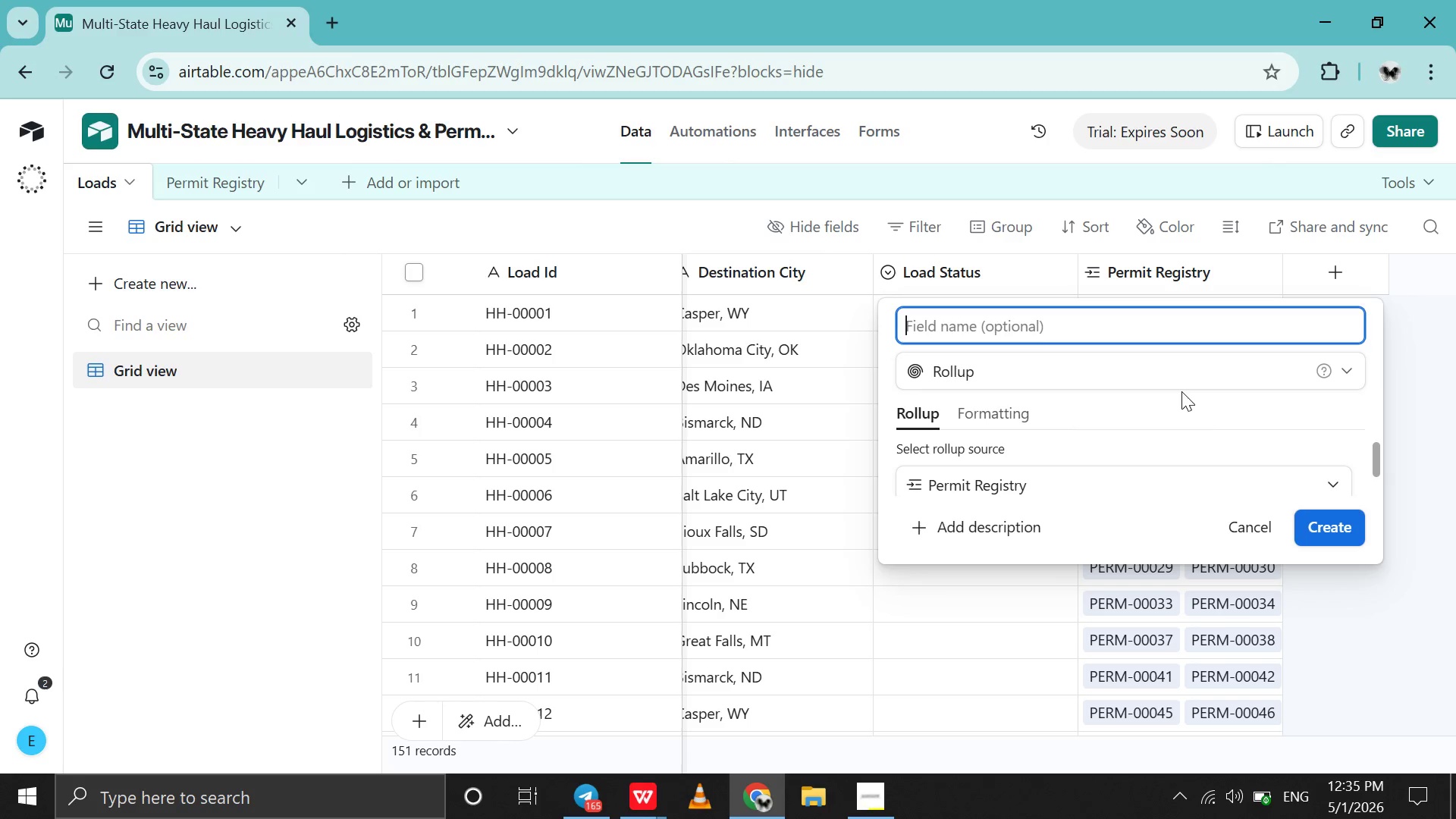 
type(Permit )
 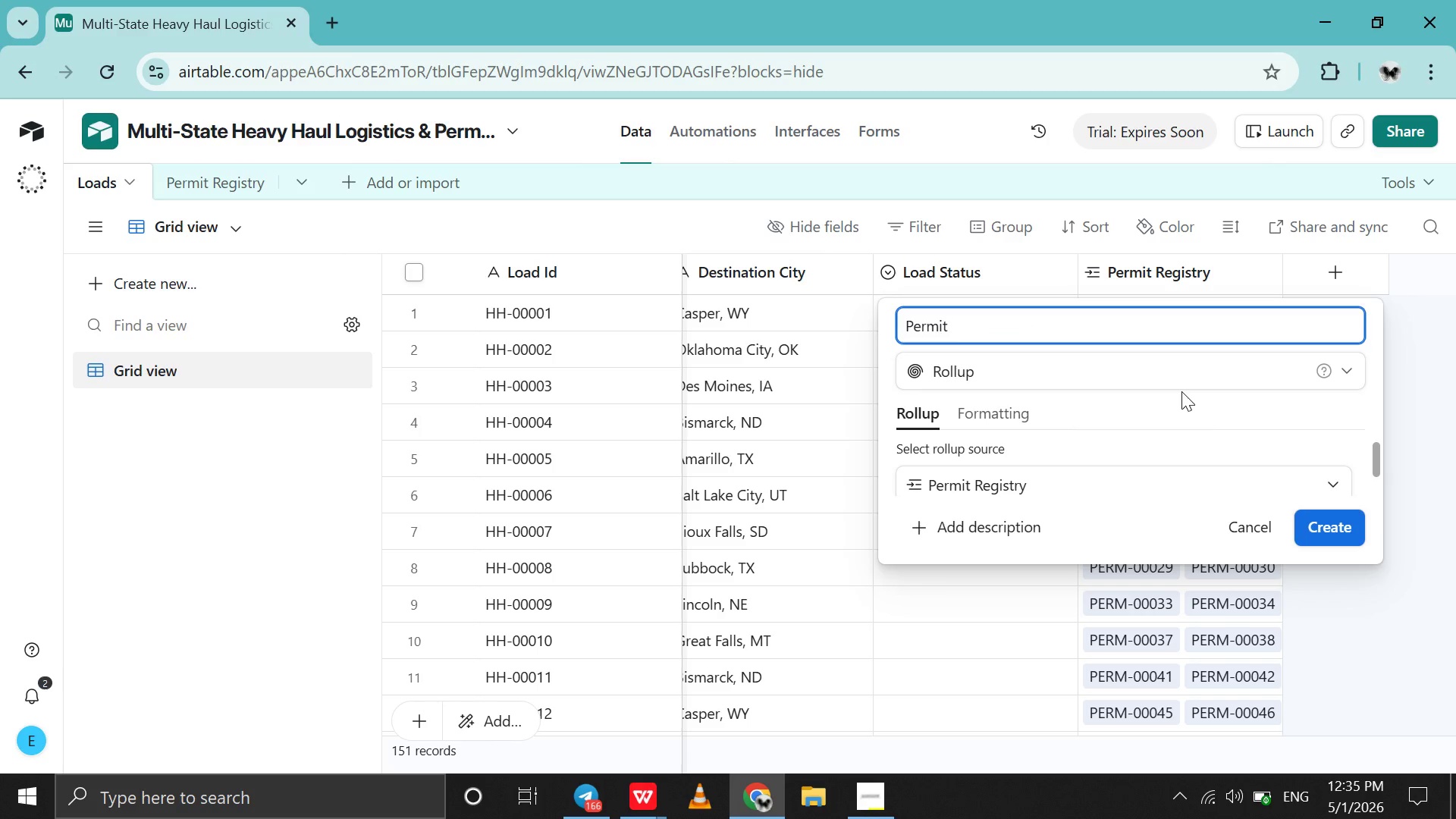 
type(Copletion )
 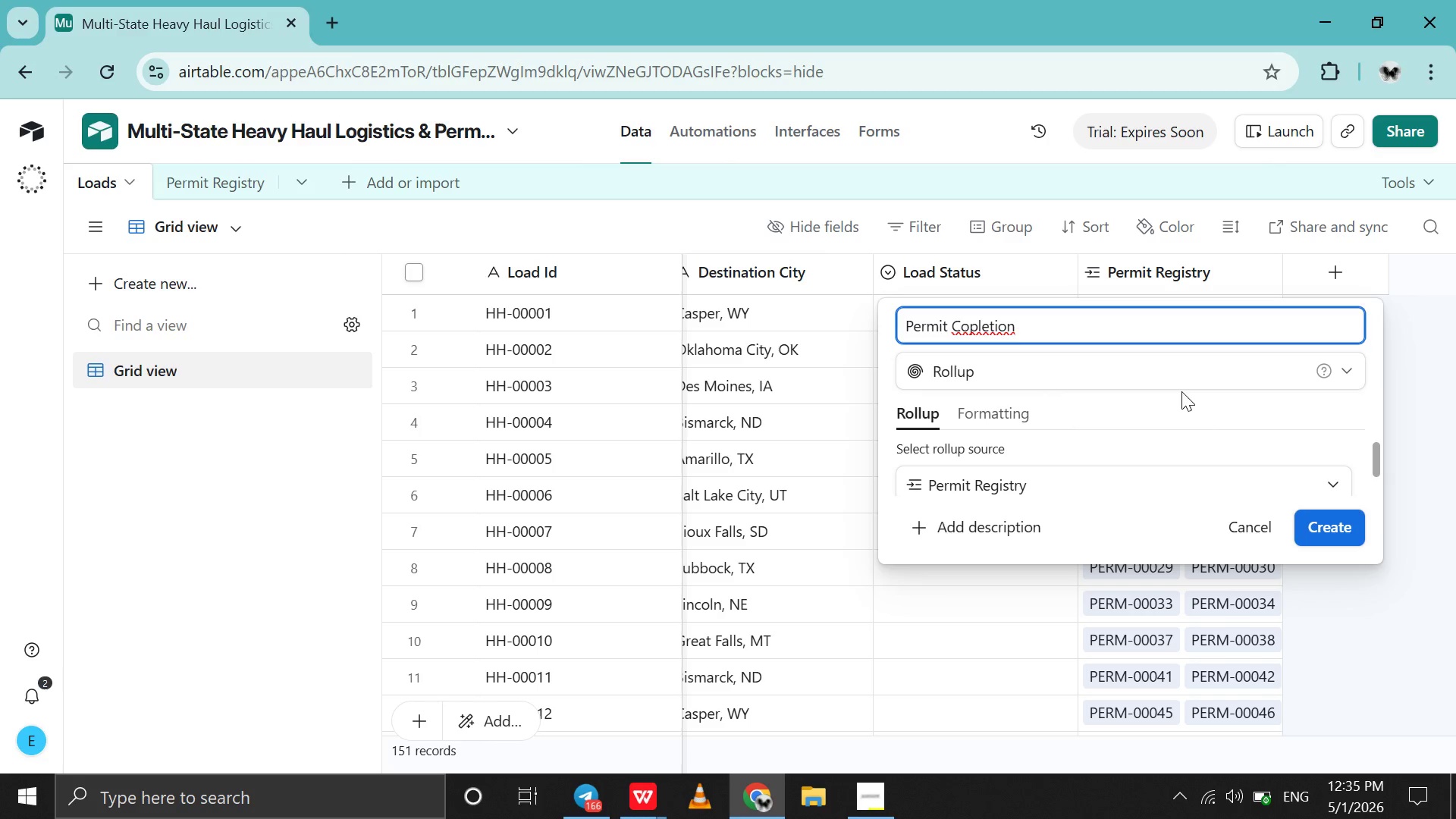 
hold_key(key=ShiftLeft, duration=1.52)
 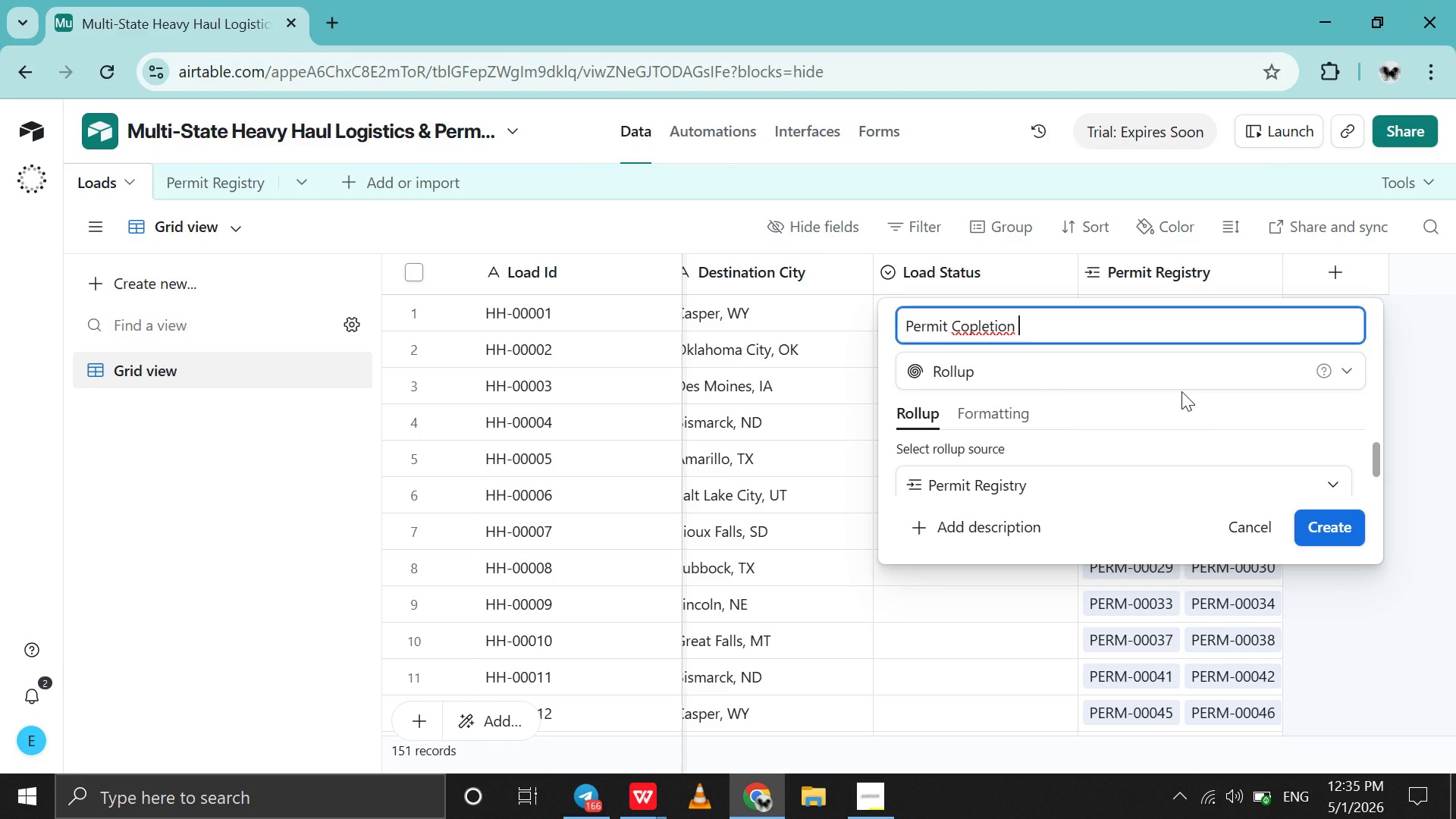 
hold_key(key=ShiftLeft, duration=1.52)
 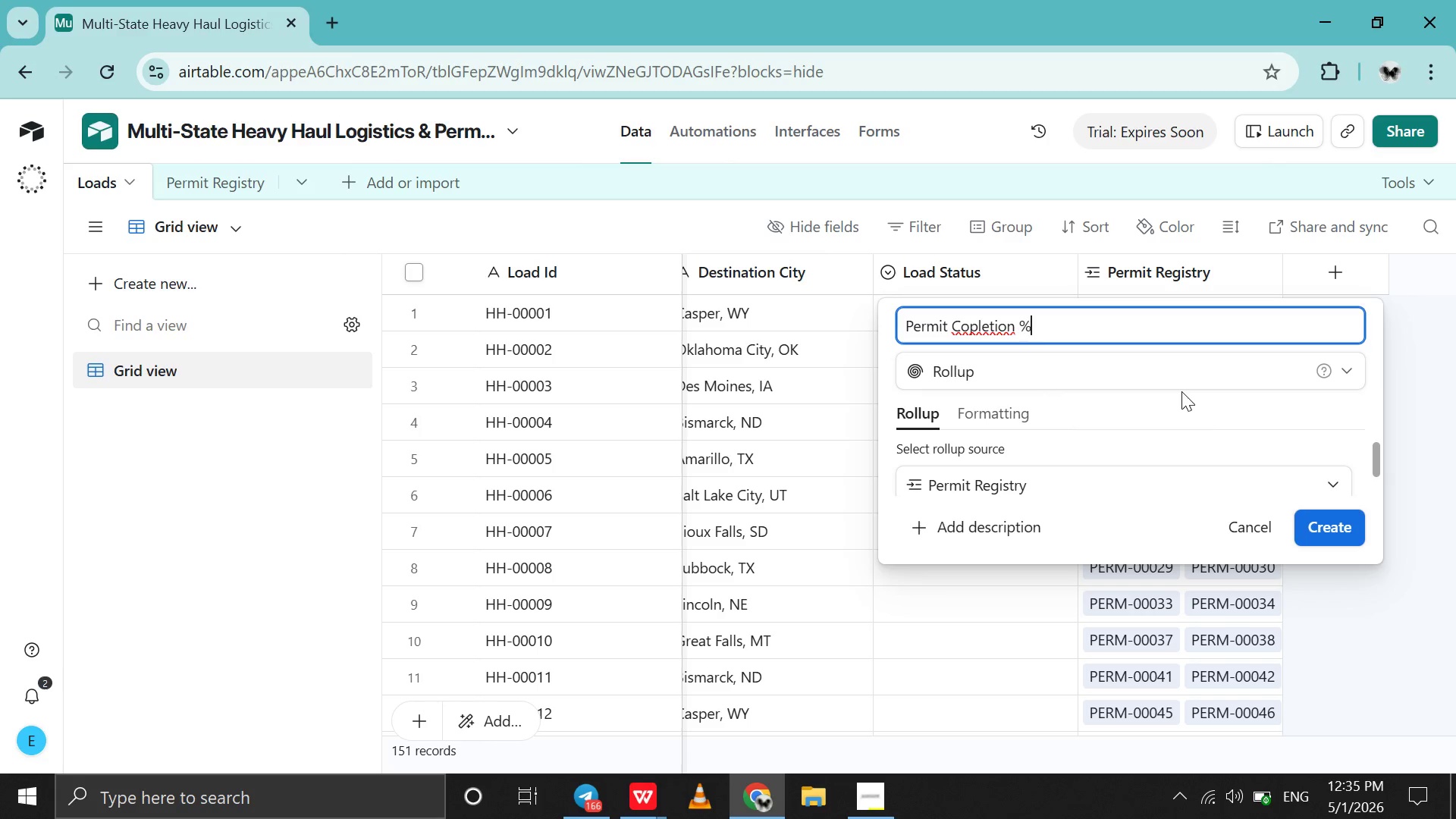 
key(Shift+ShiftLeft)
 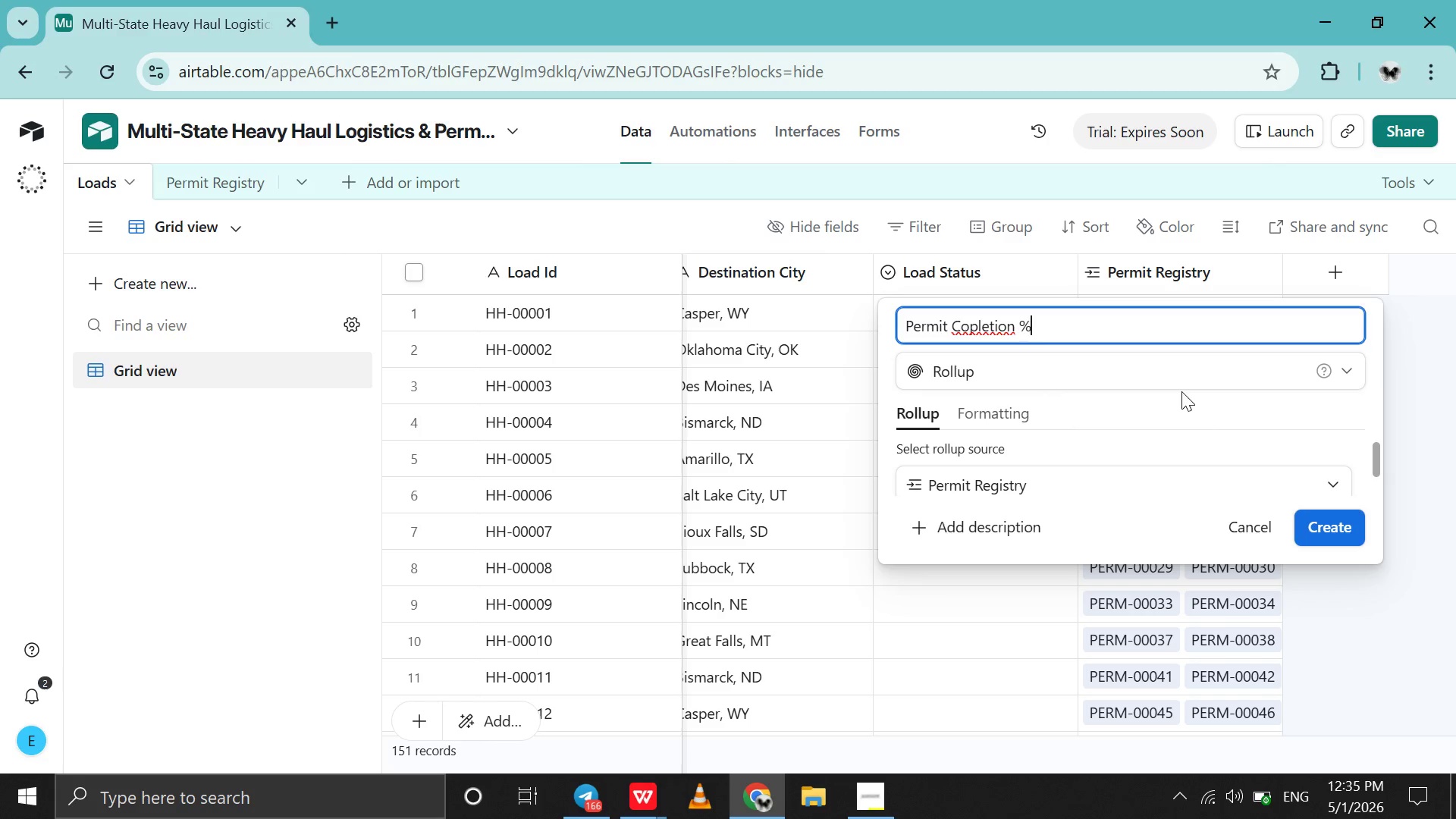 
key(Shift+ShiftLeft)
 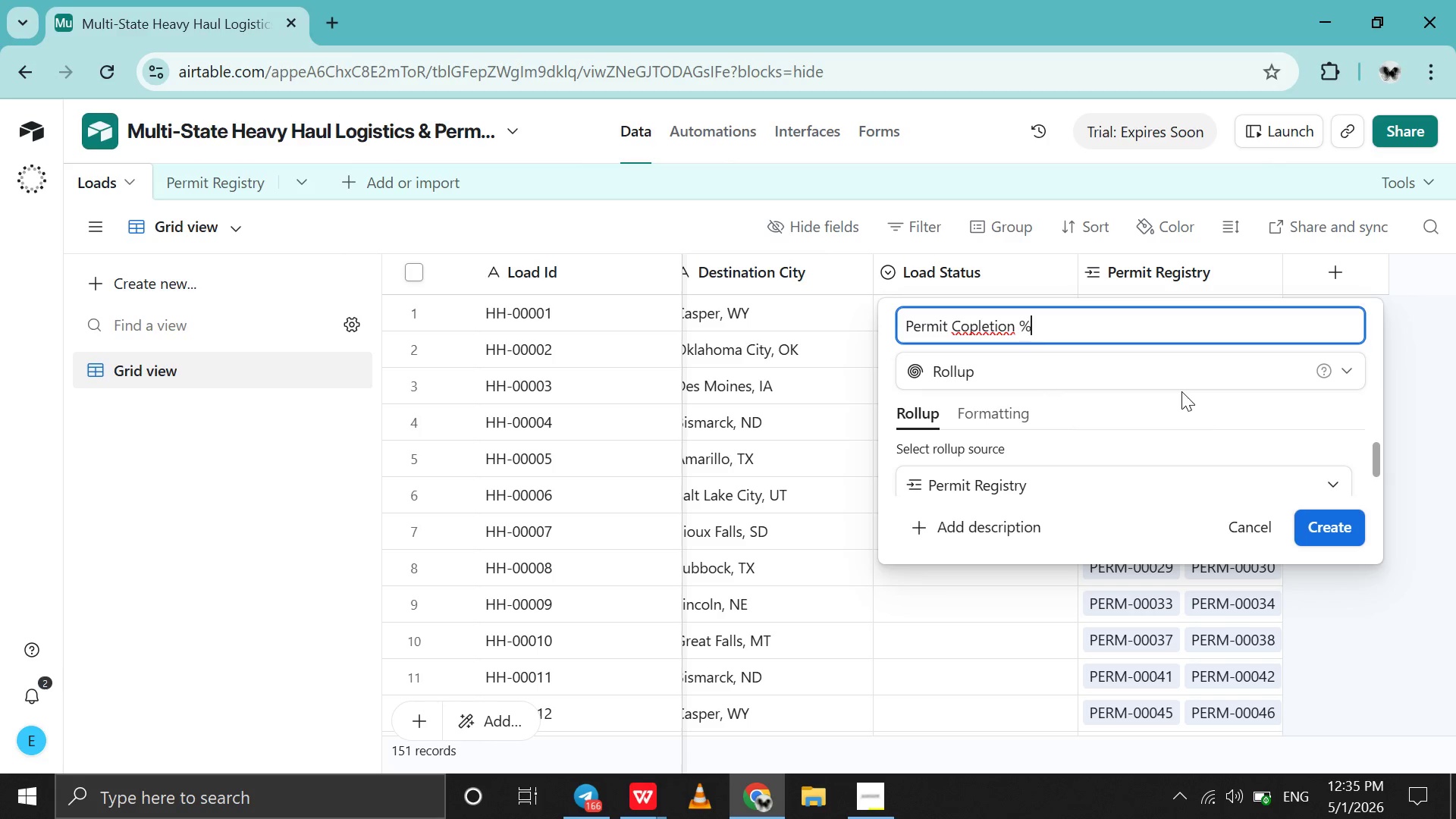 
key(Shift+5)
 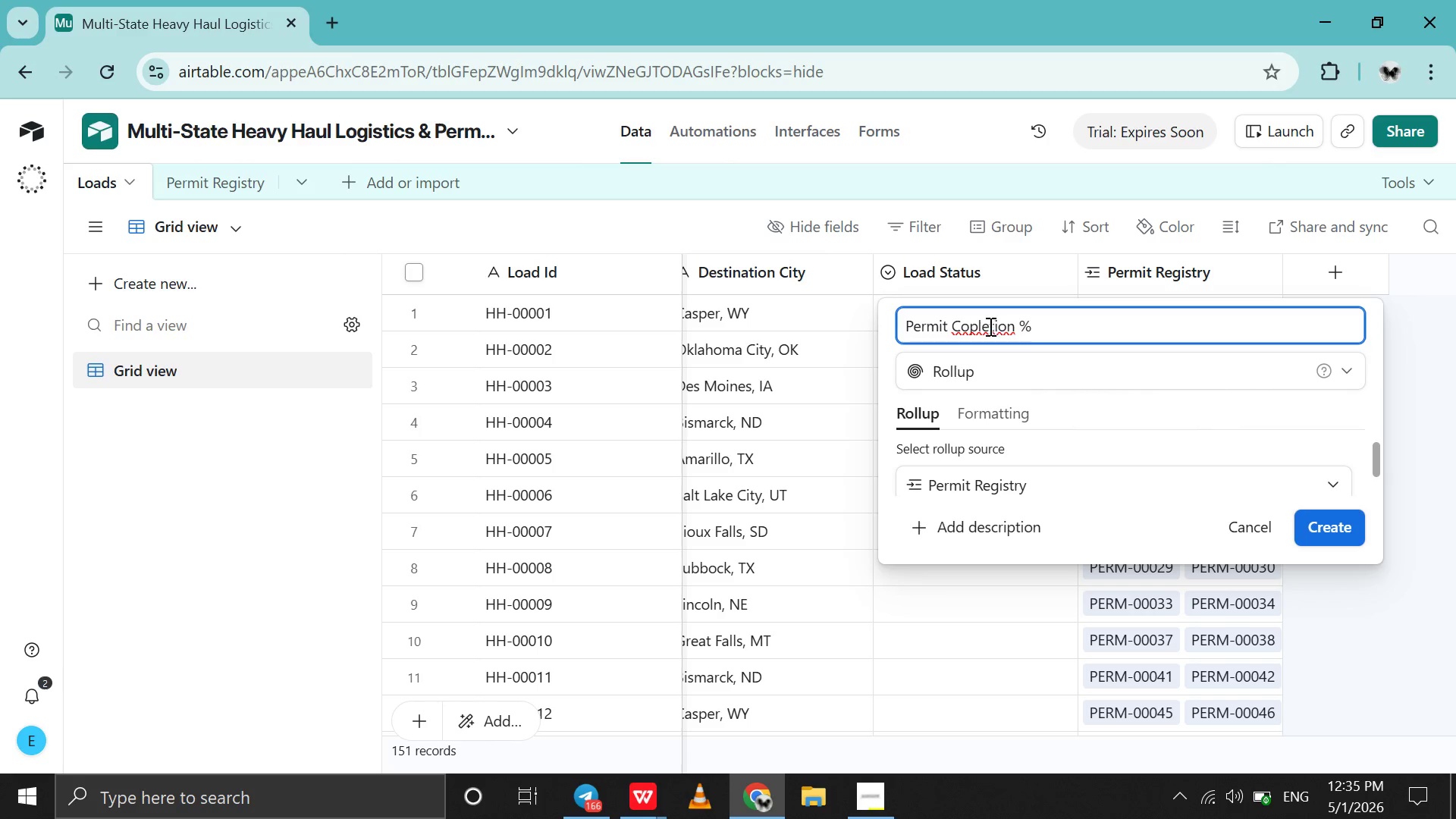 
left_click([974, 330])
 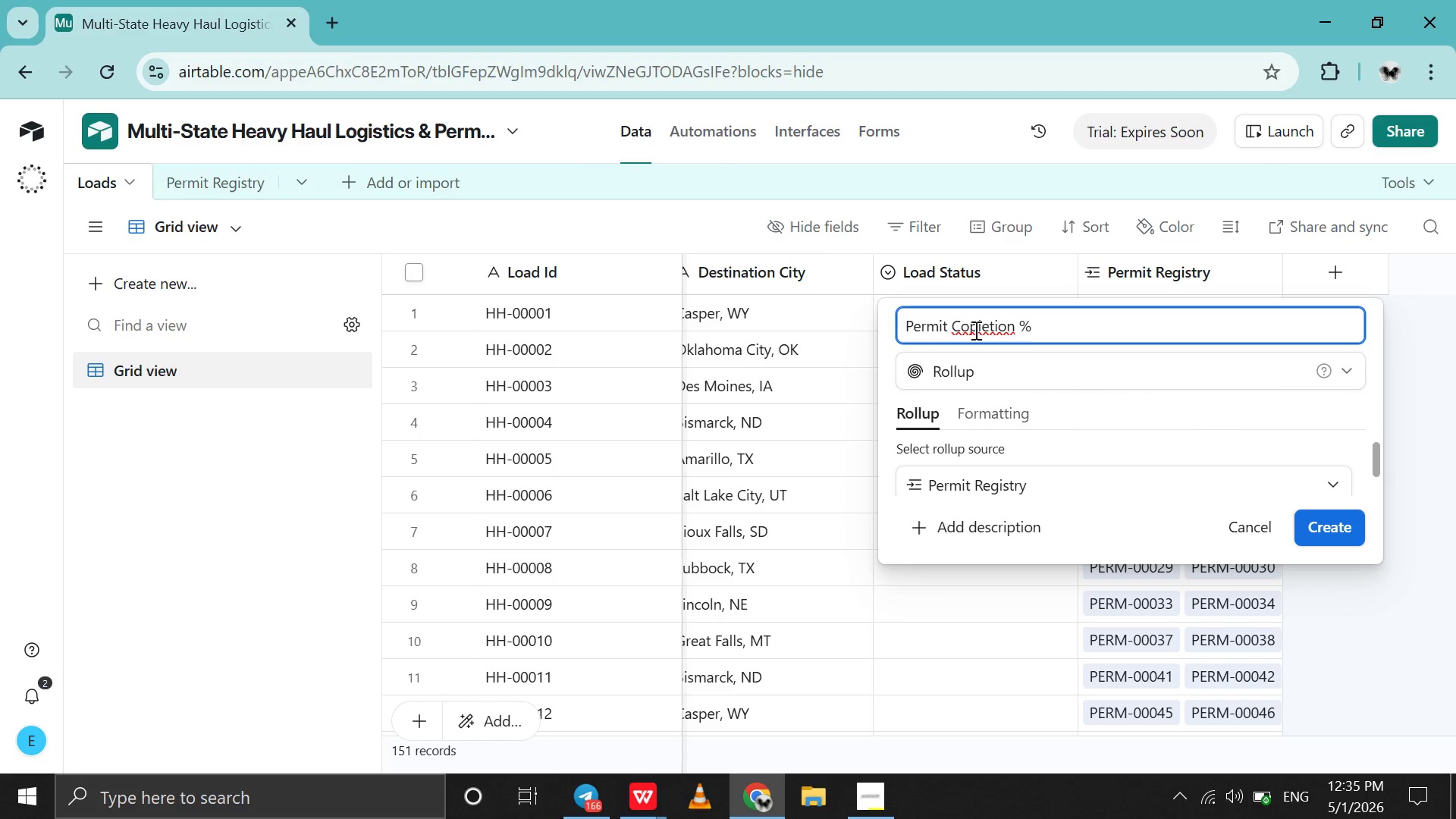 
key(ArrowLeft)
 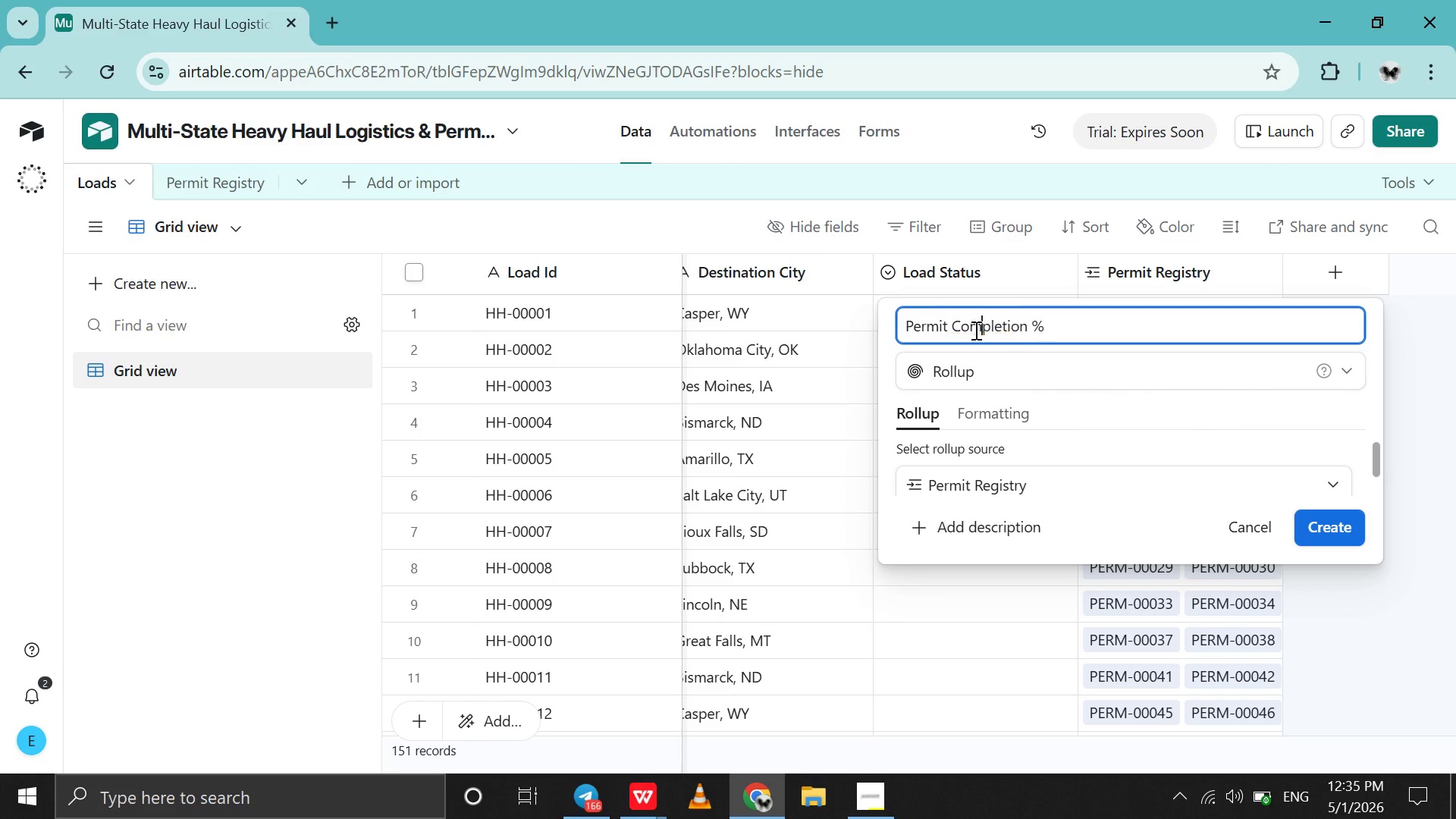 
key(M)
 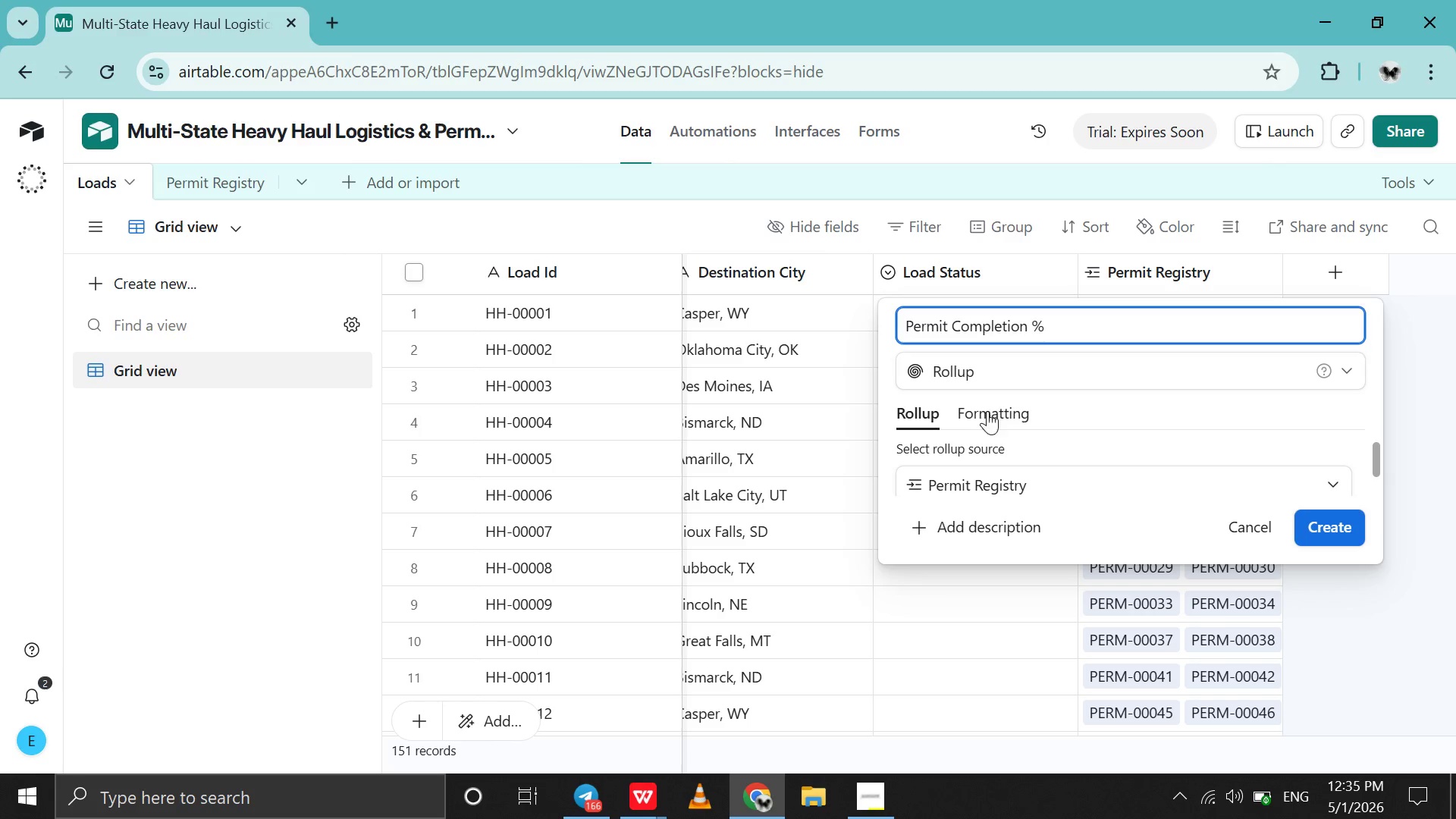 
scroll: coordinate [1166, 444], scroll_direction: down, amount: 24.0
 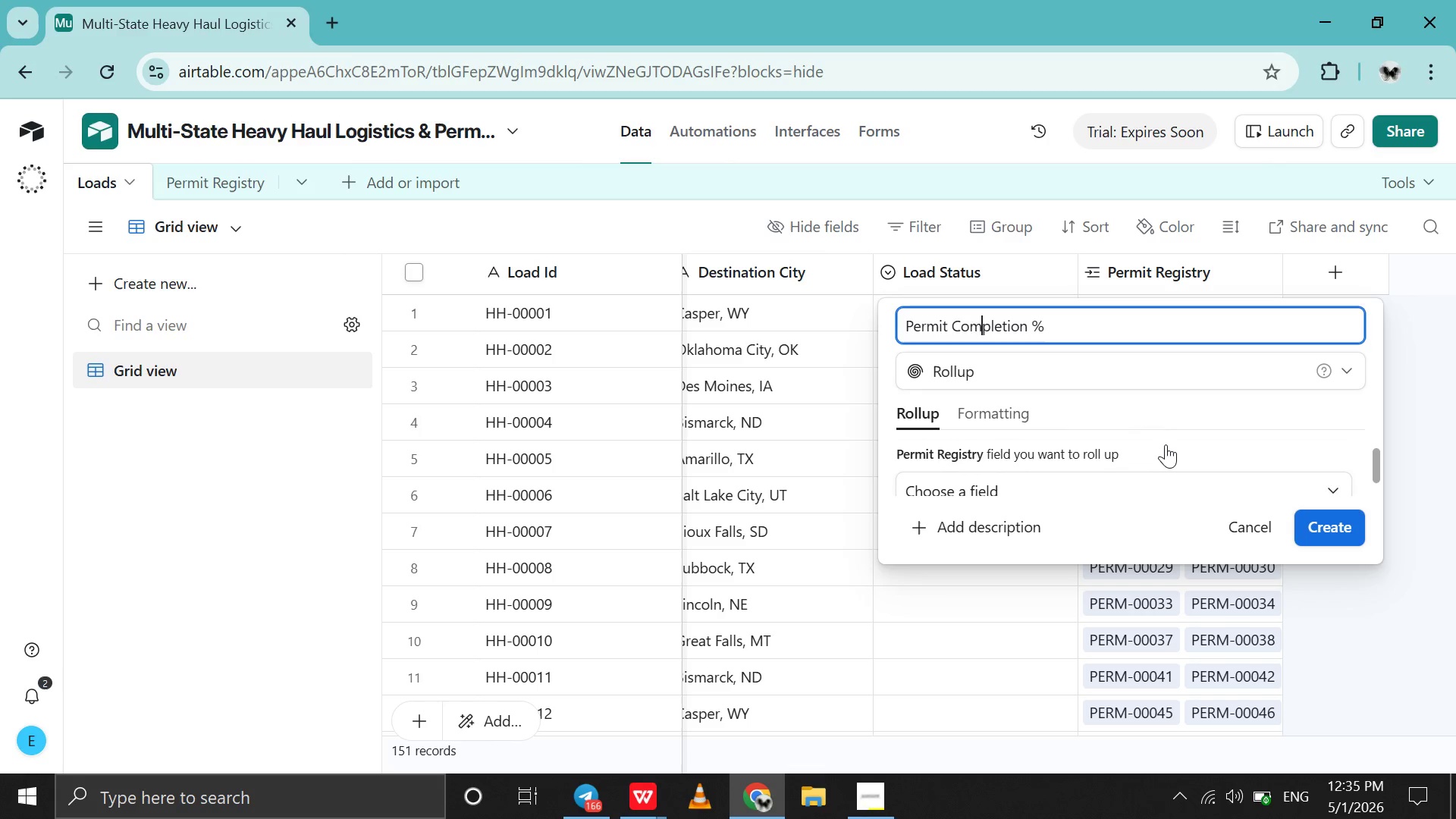 
scroll: coordinate [1166, 444], scroll_direction: none, amount: 0.0
 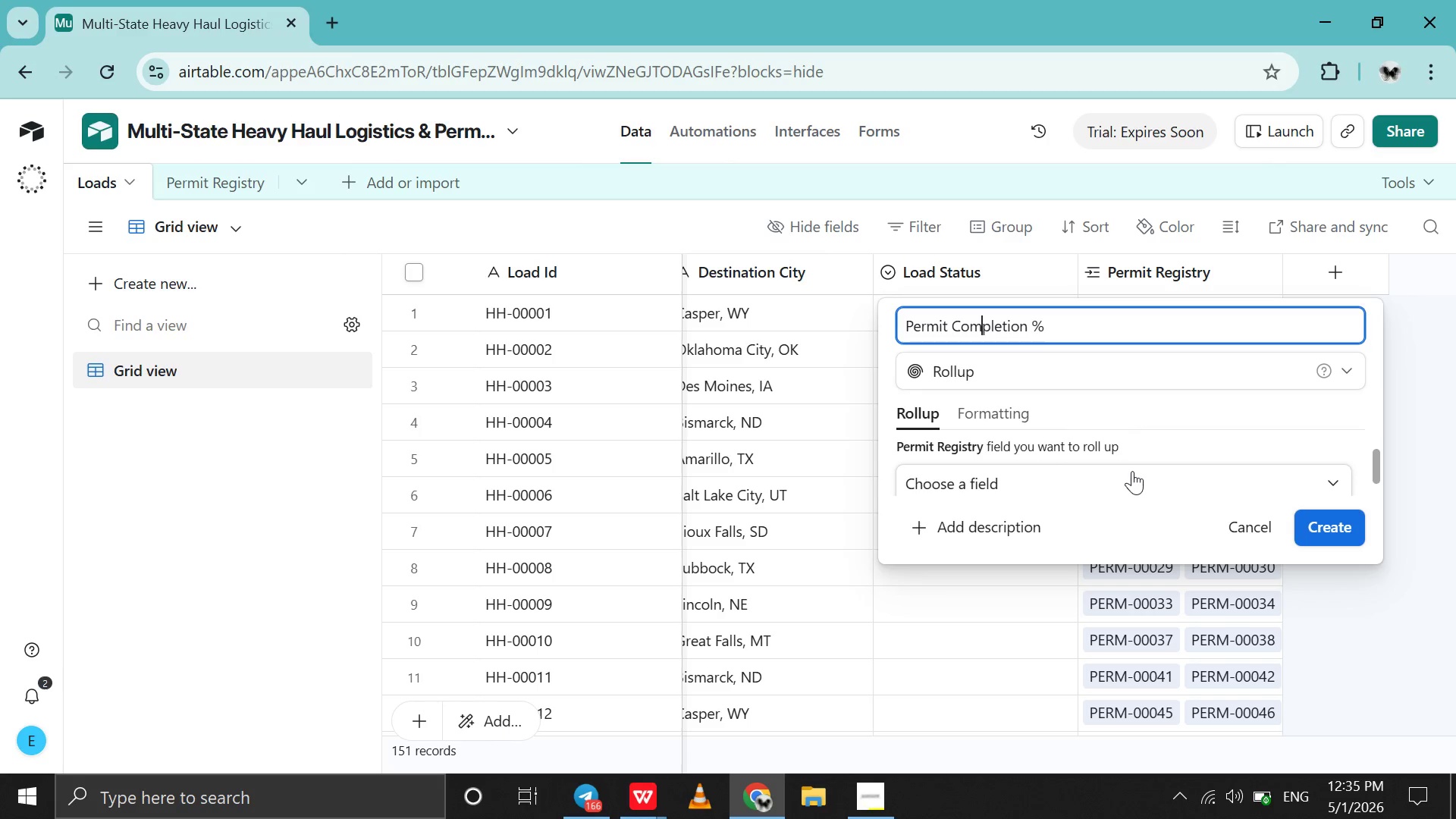 
left_click([1132, 471])
 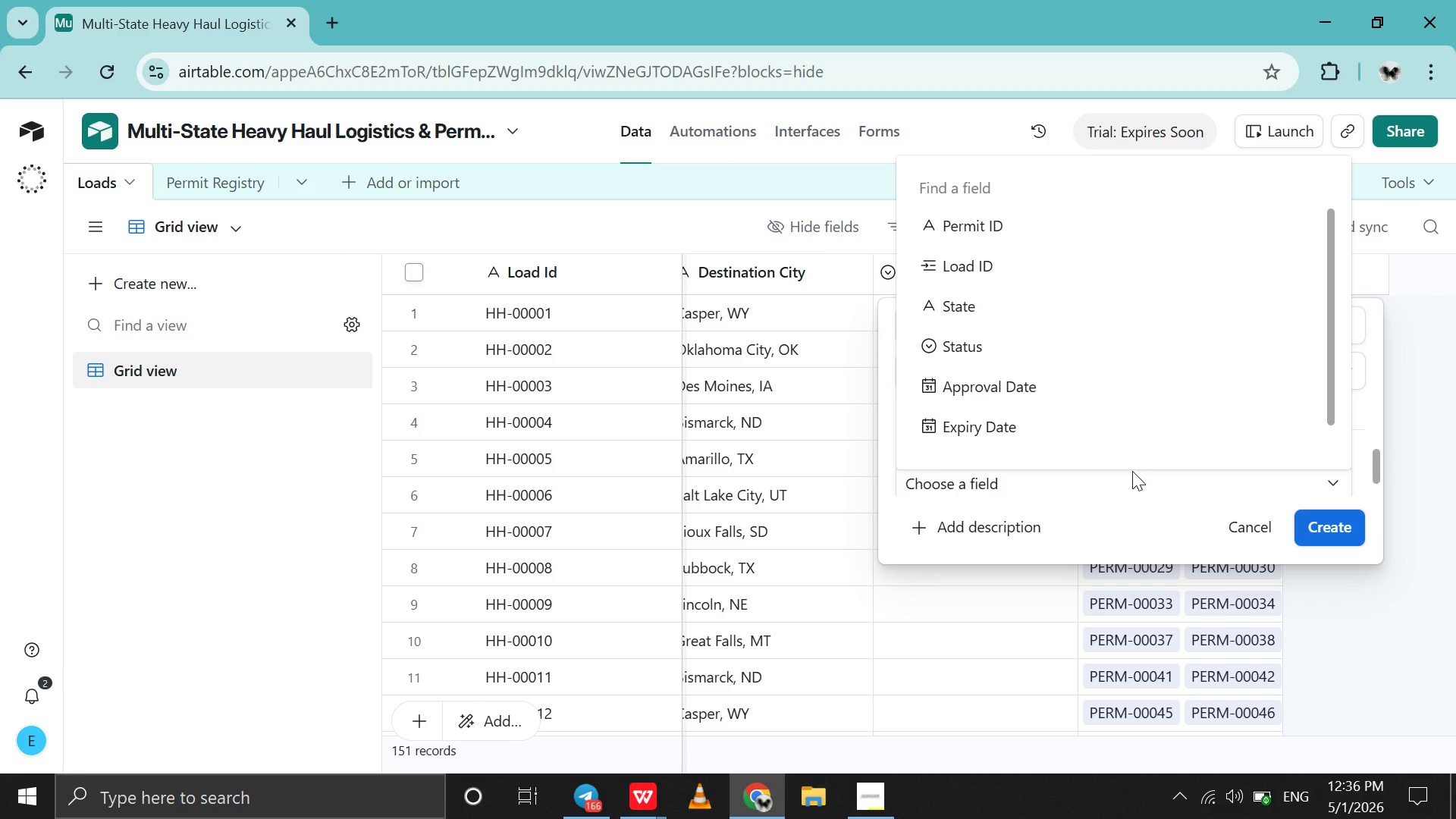 
wait(16.59)
 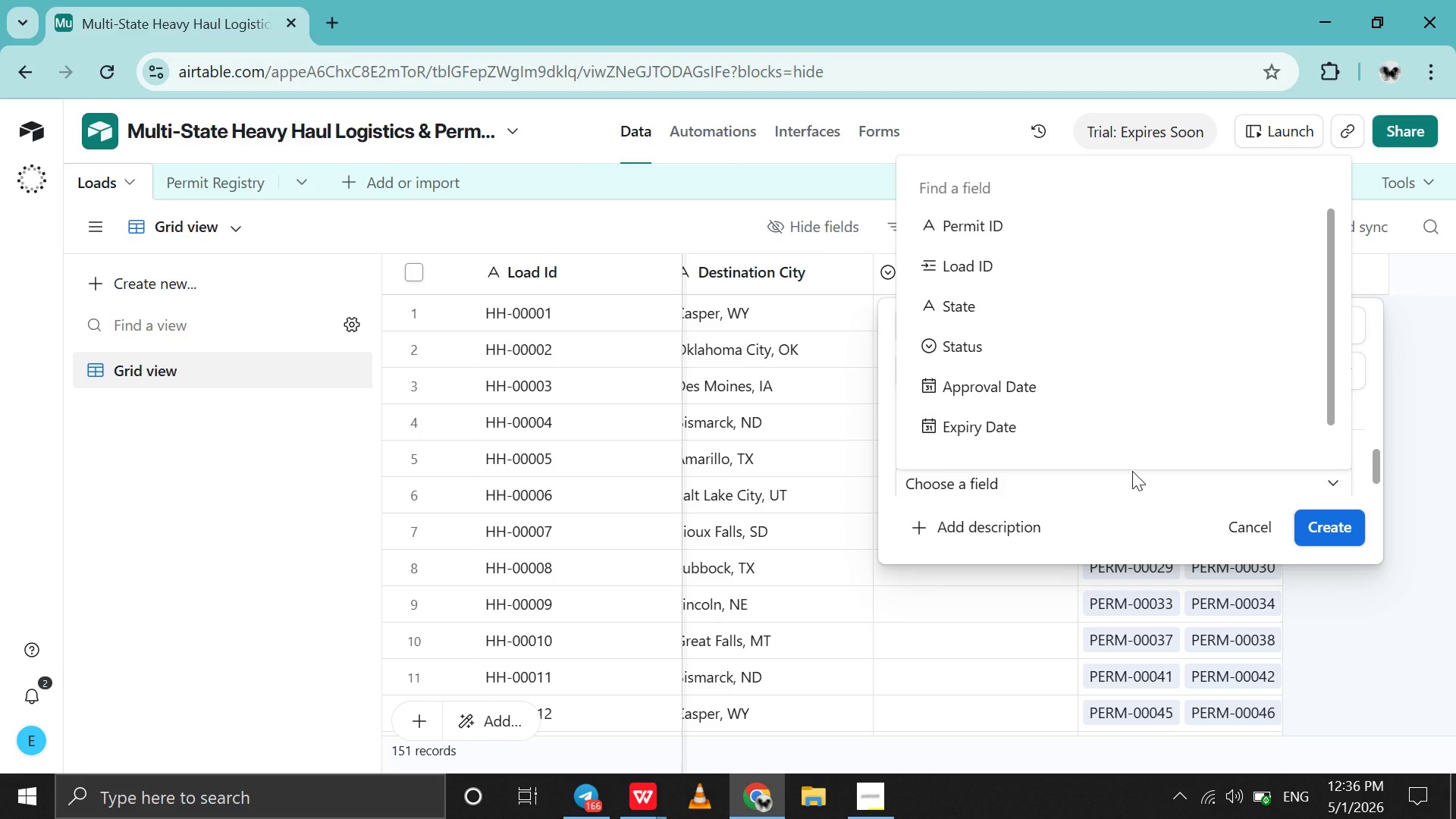 
left_click([1240, 528])
 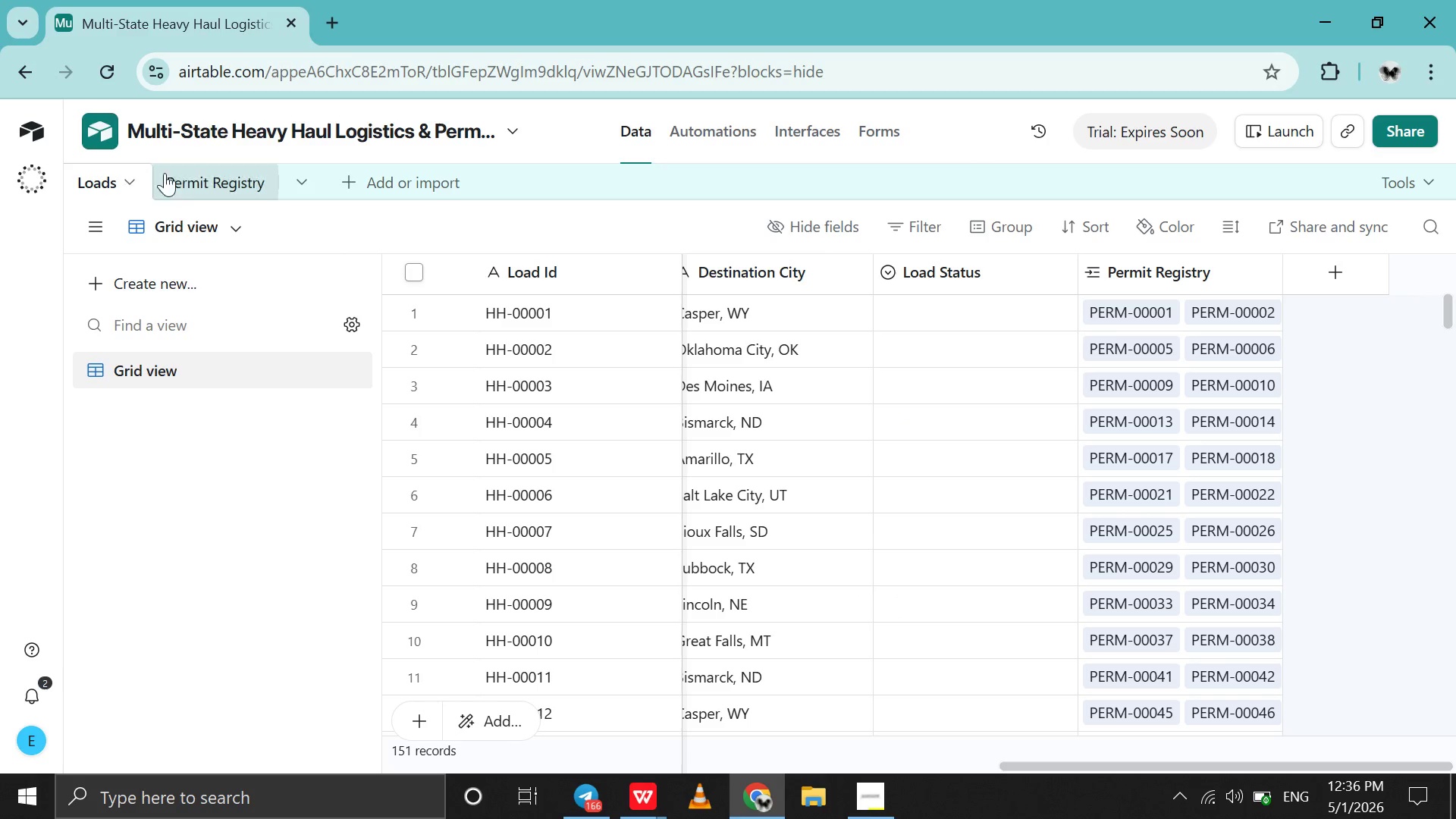 
left_click([187, 176])
 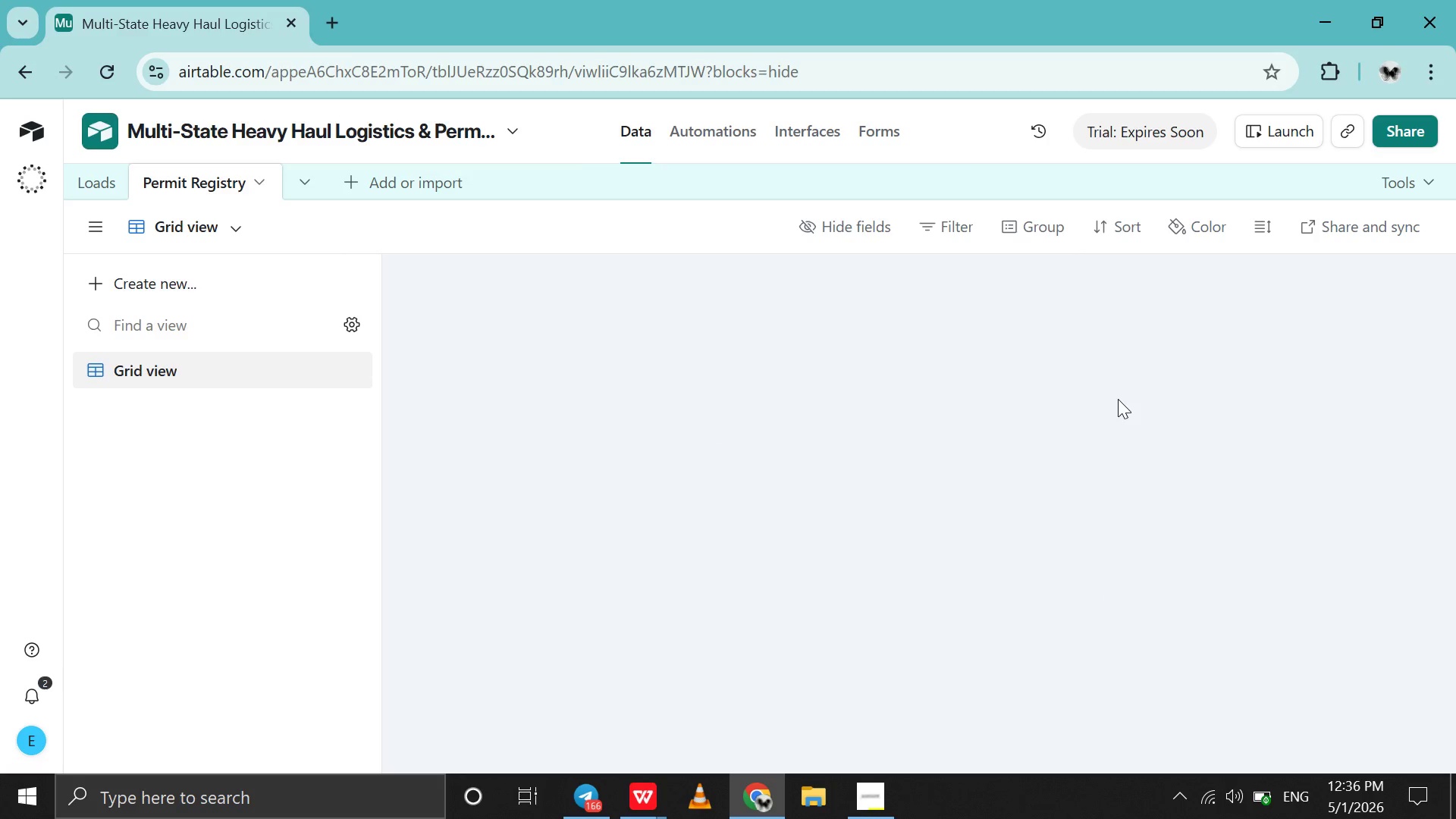 
scroll: coordinate [1118, 399], scroll_direction: down, amount: 13.0
 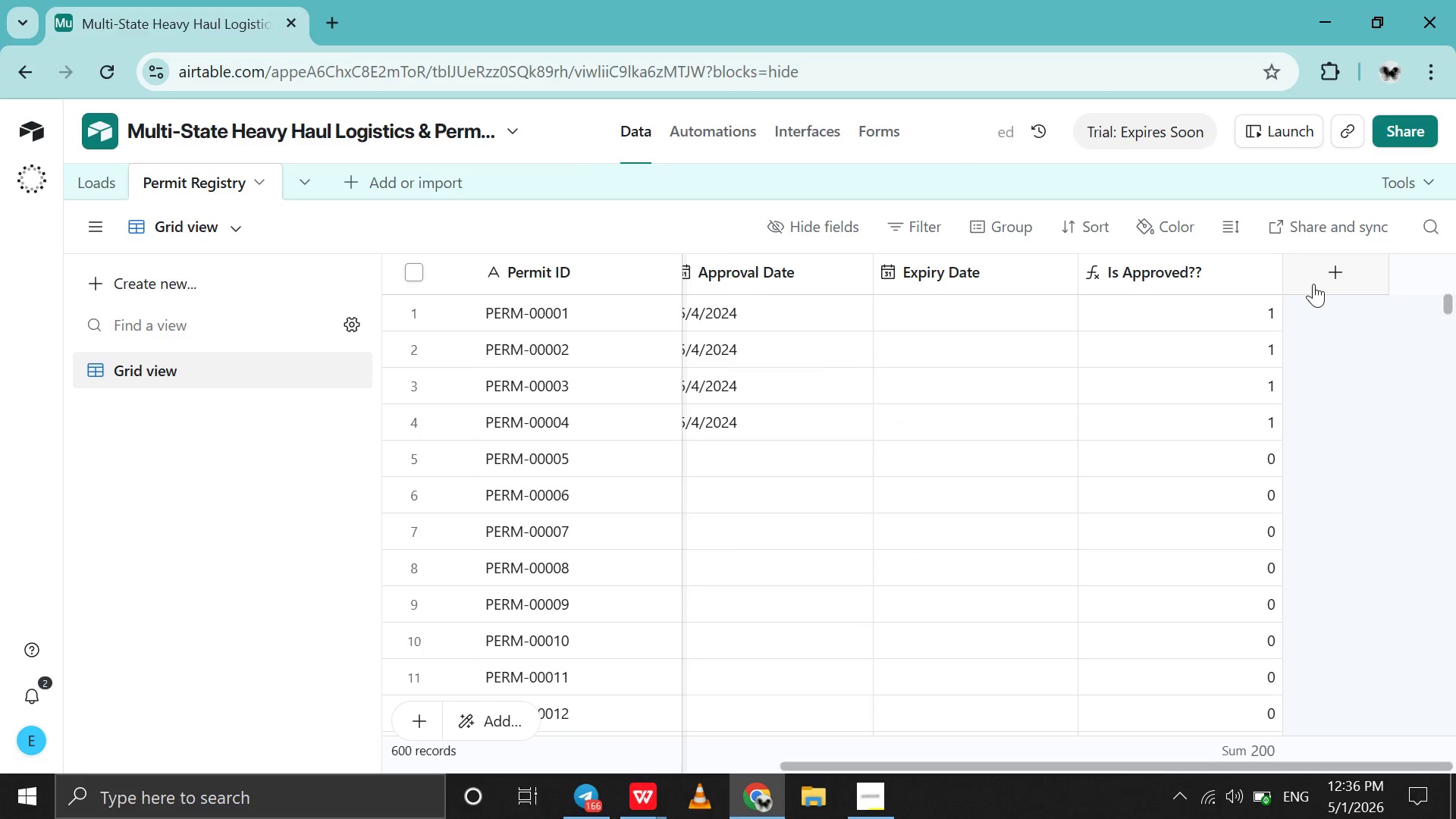 
left_click([1313, 284])
 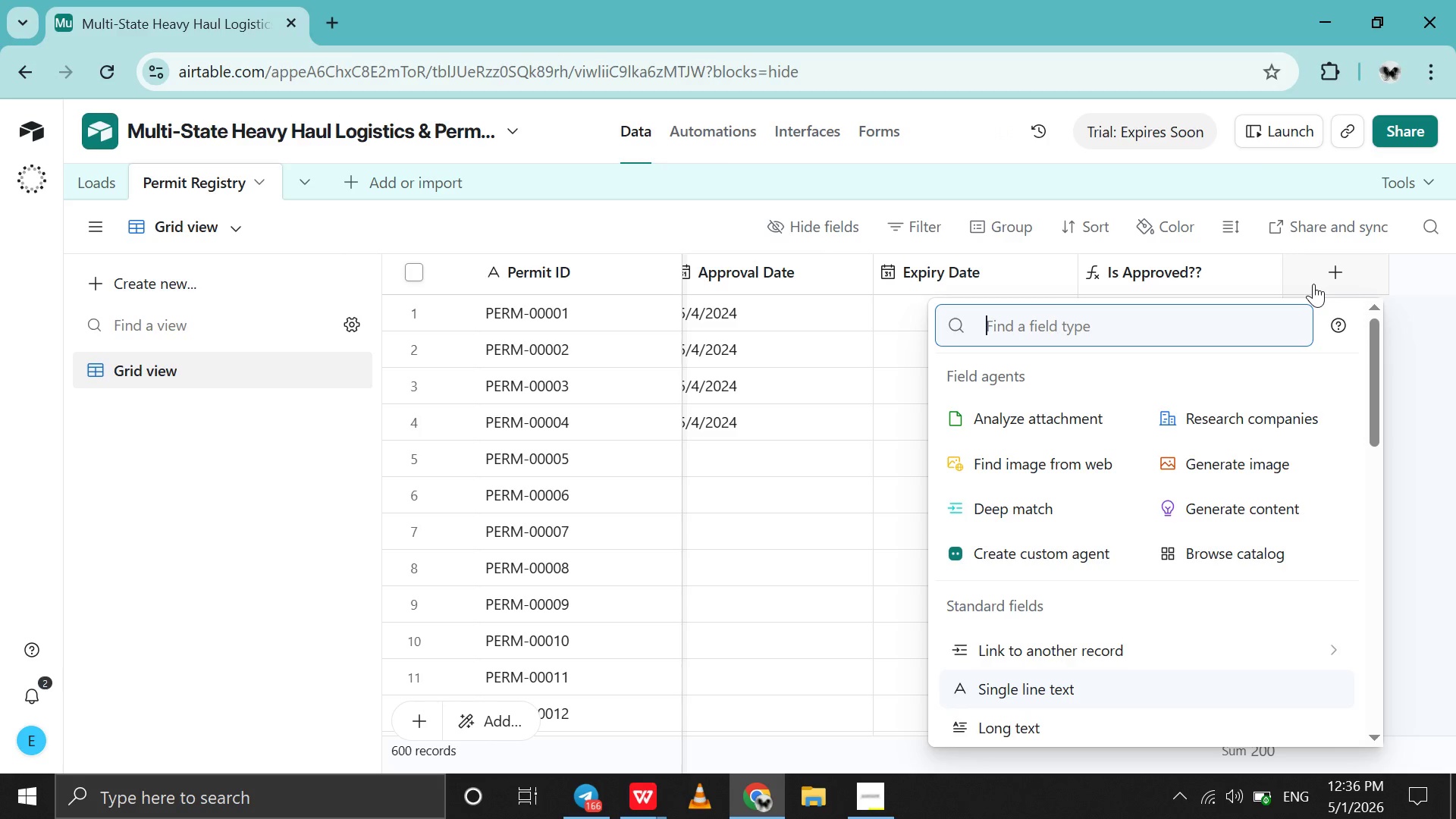 
wait(7.41)
 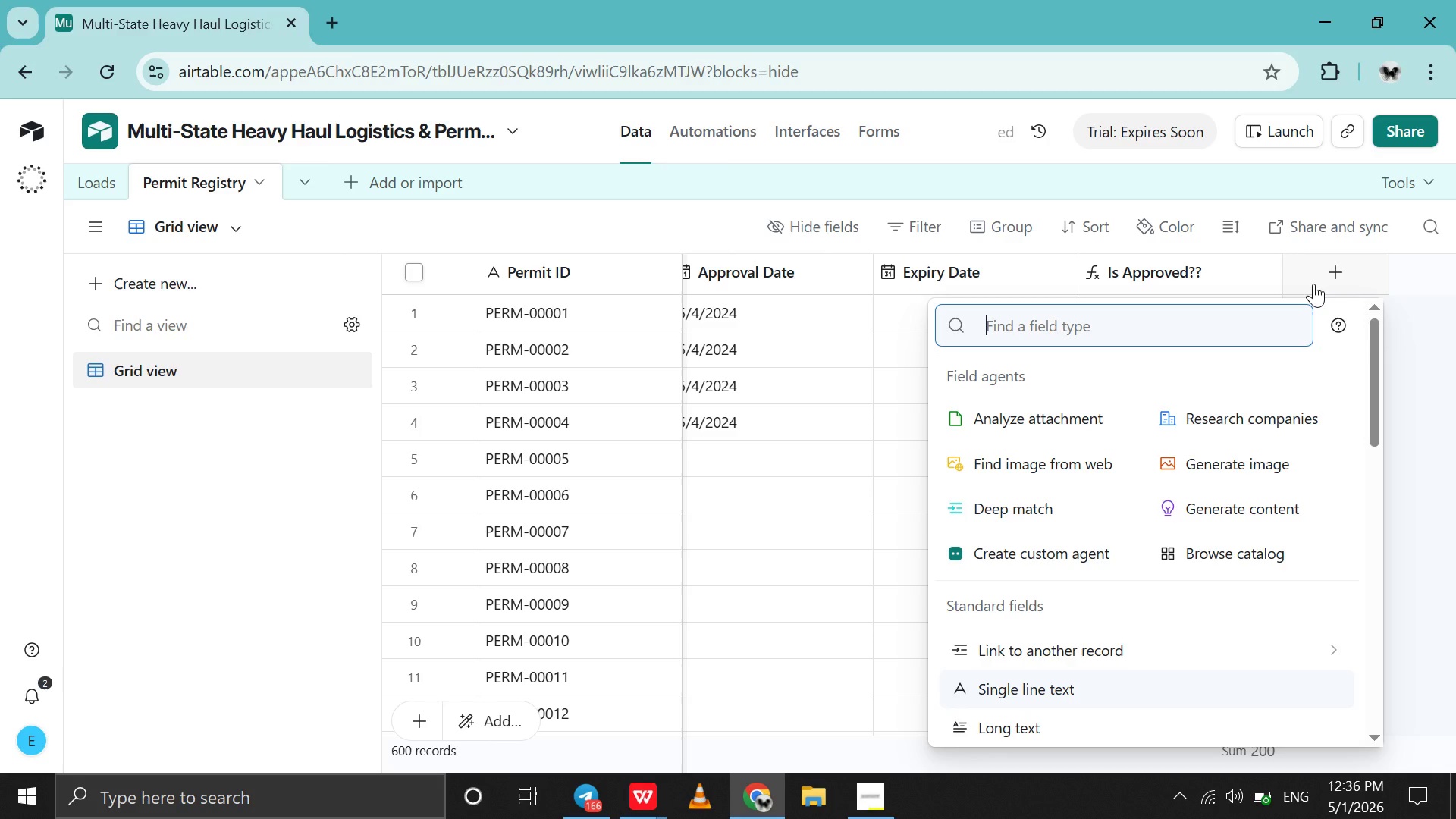 
left_click([77, 184])
 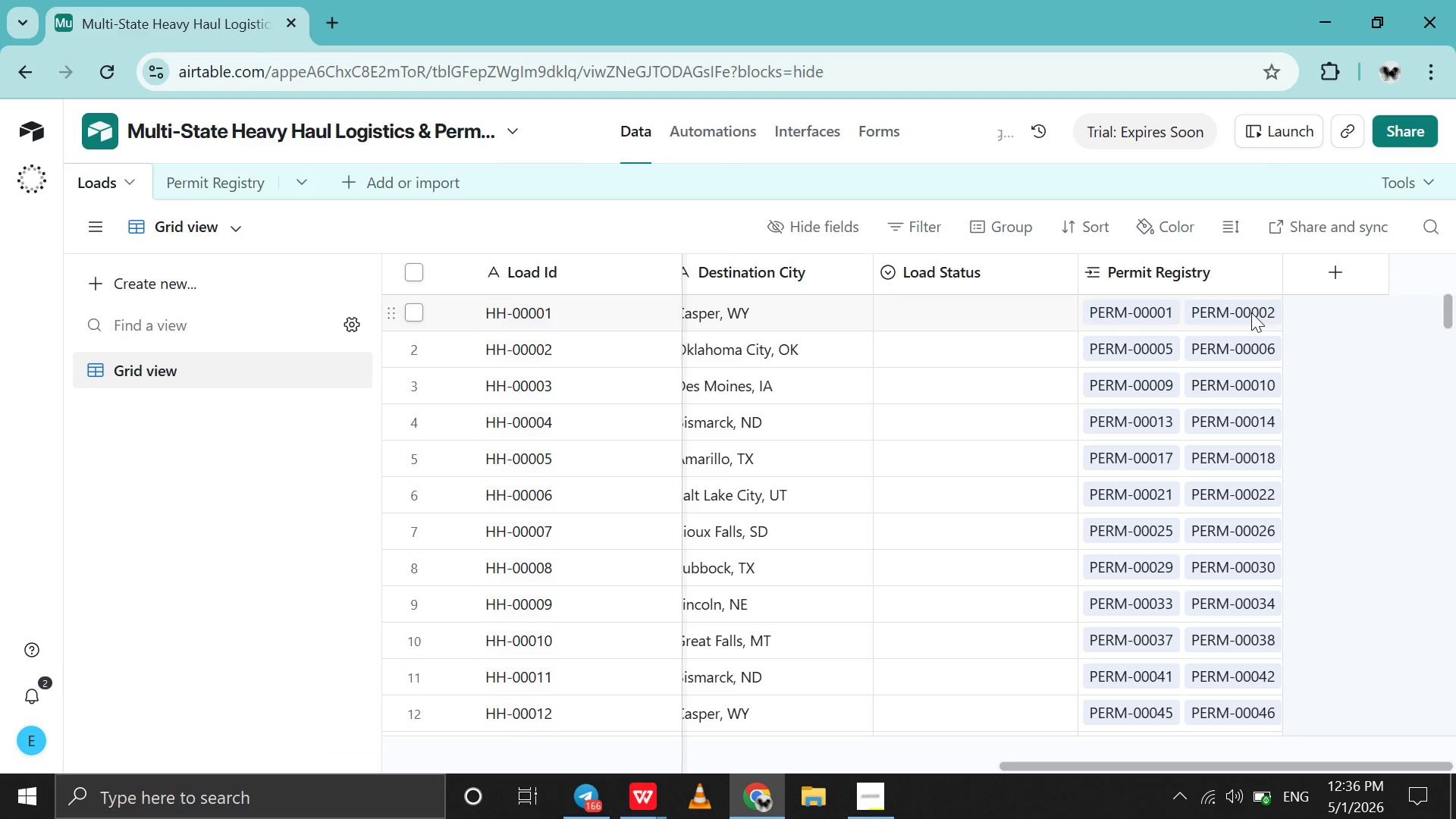 
left_click([1308, 272])
 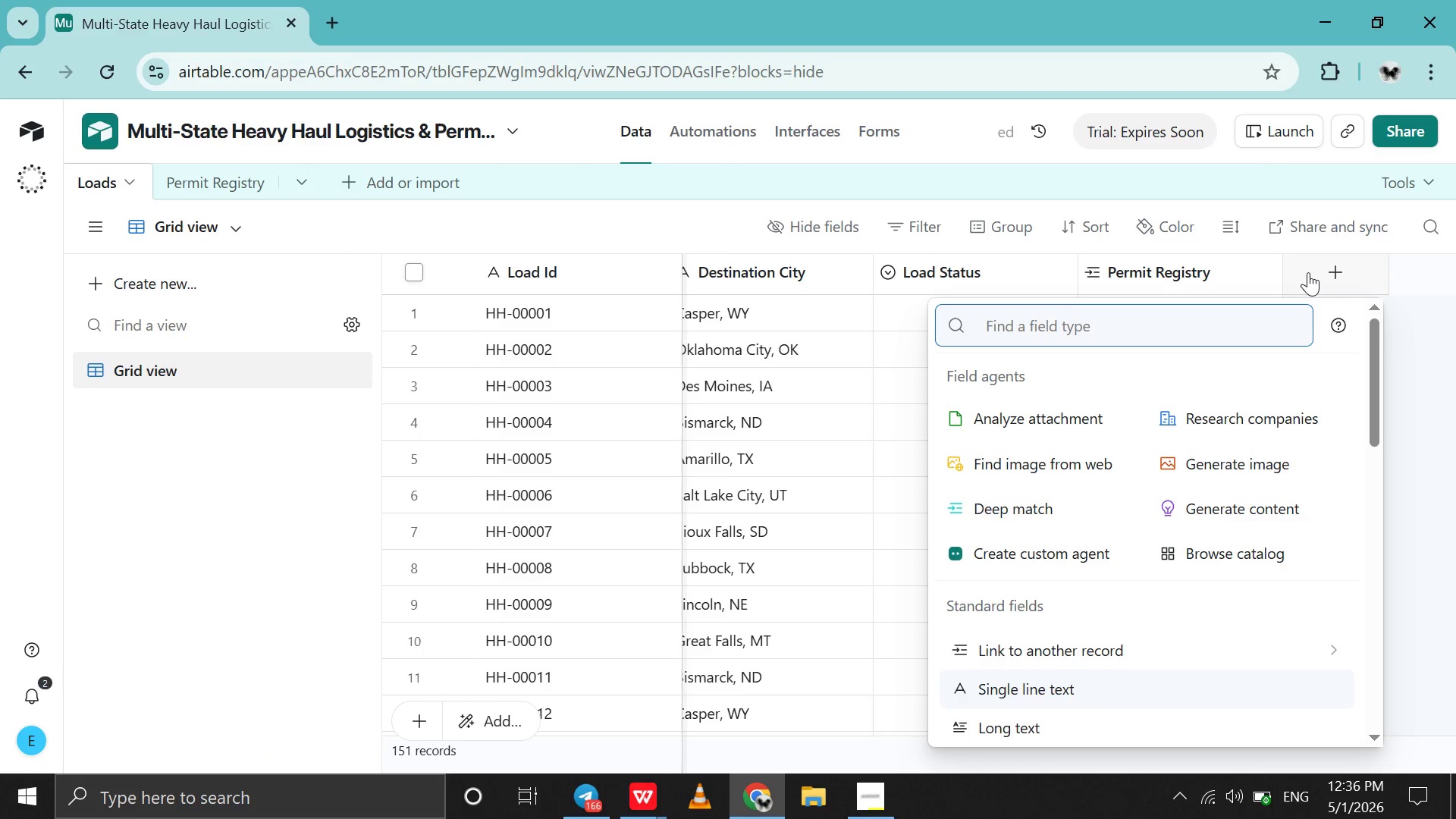 
type(rol)
 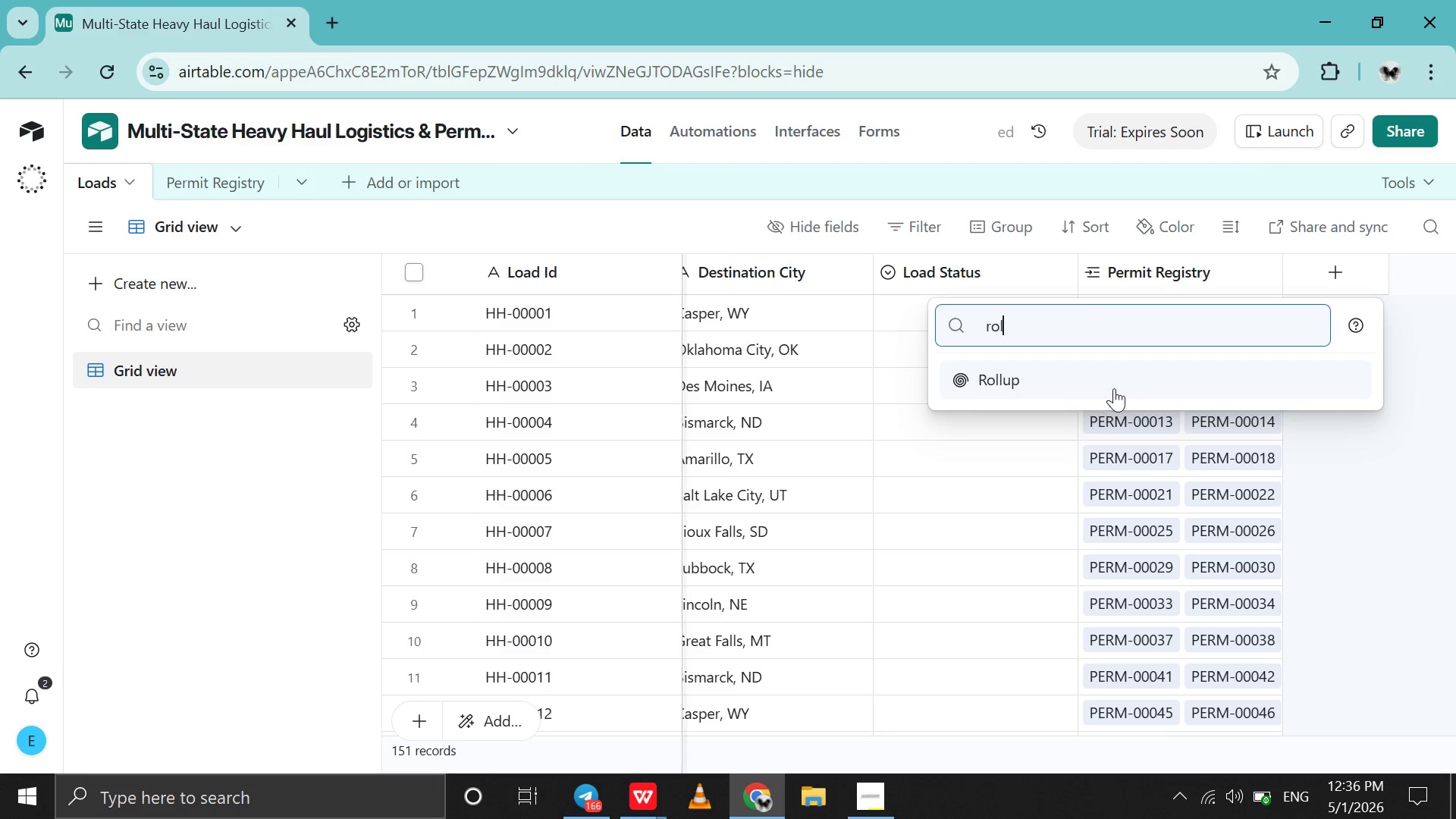 
left_click([1115, 388])
 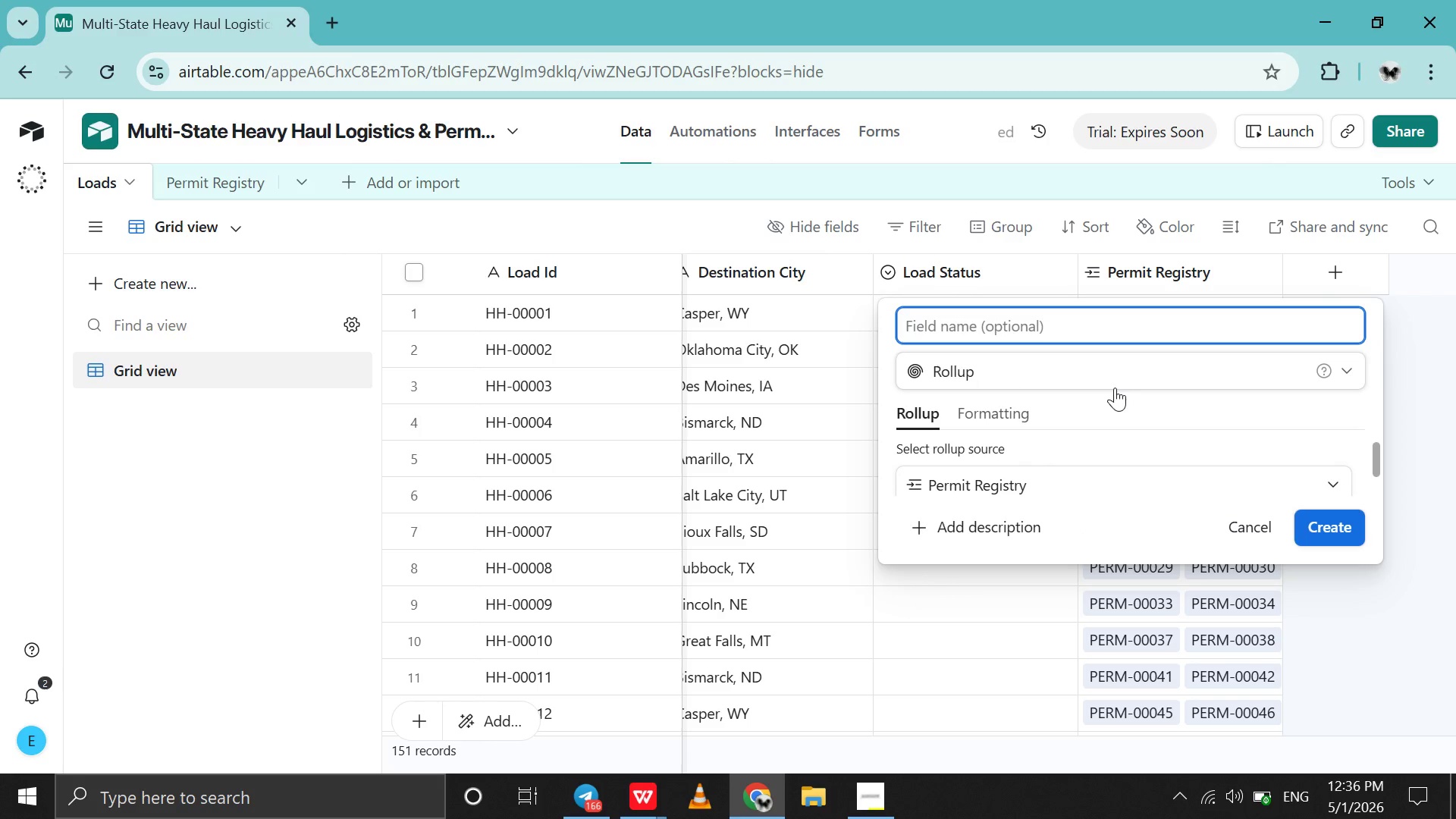 
type(Permit Registry Copletion )
 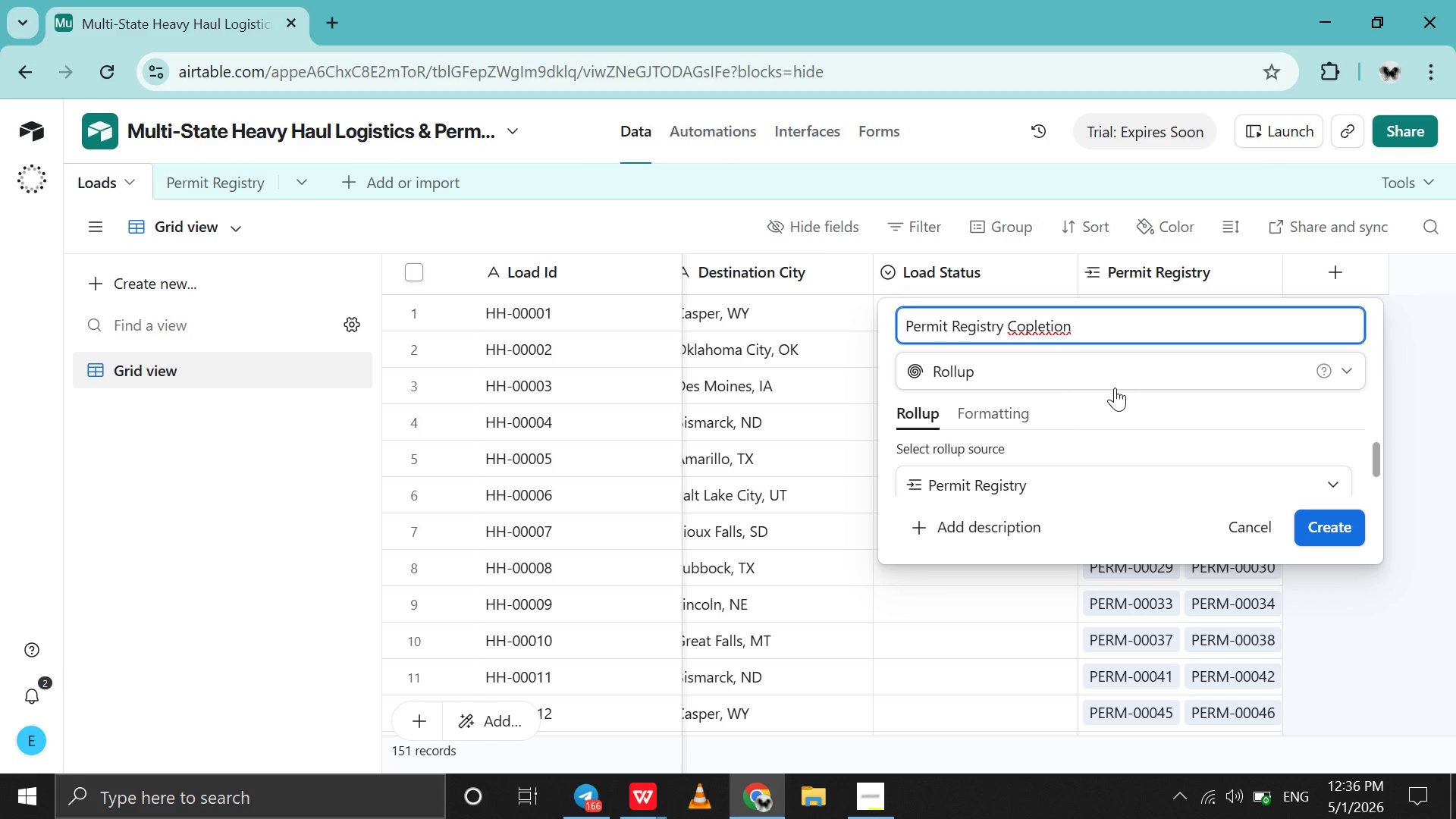 
key(ArrowLeft)
 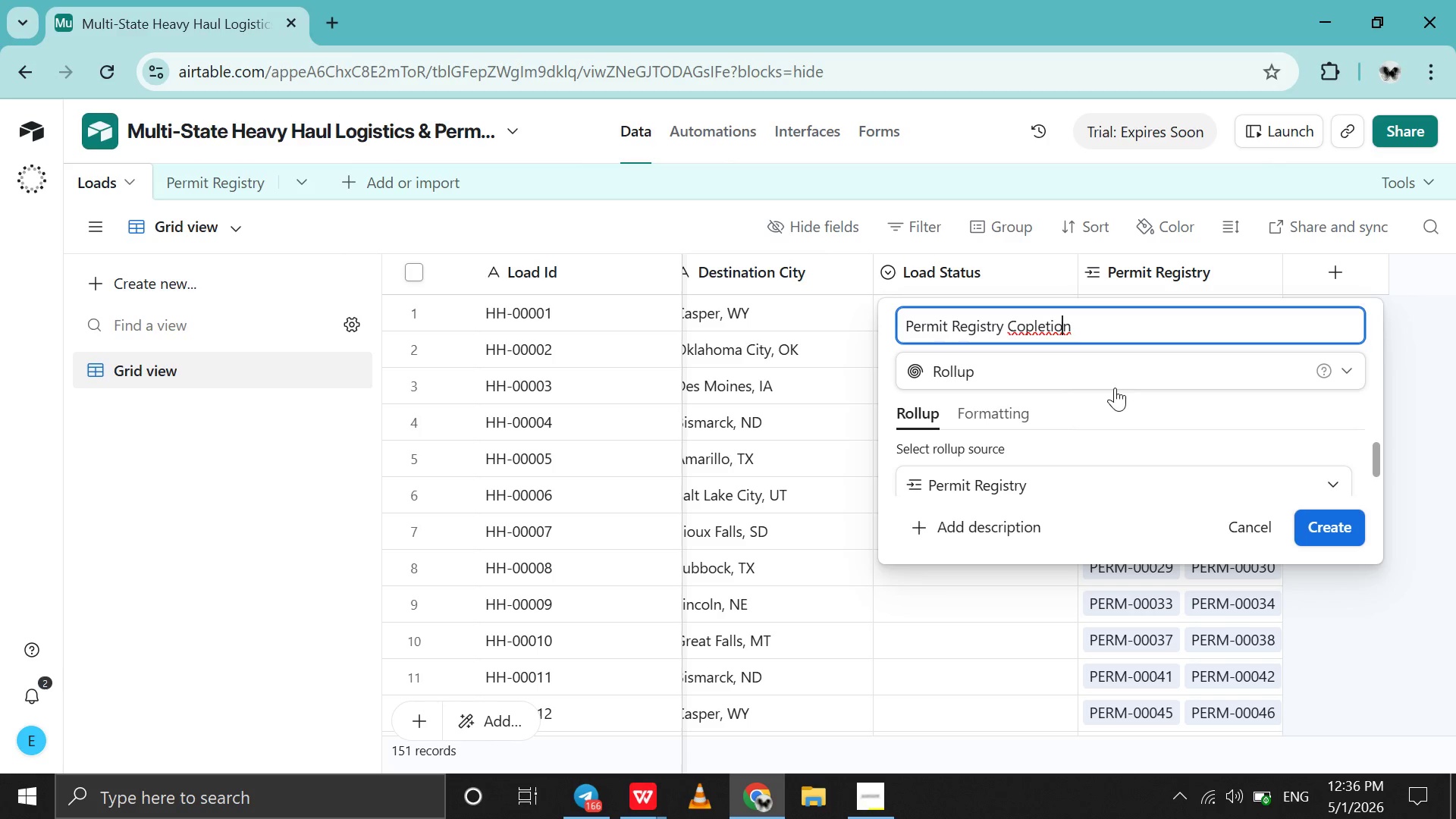 
key(ArrowLeft)
 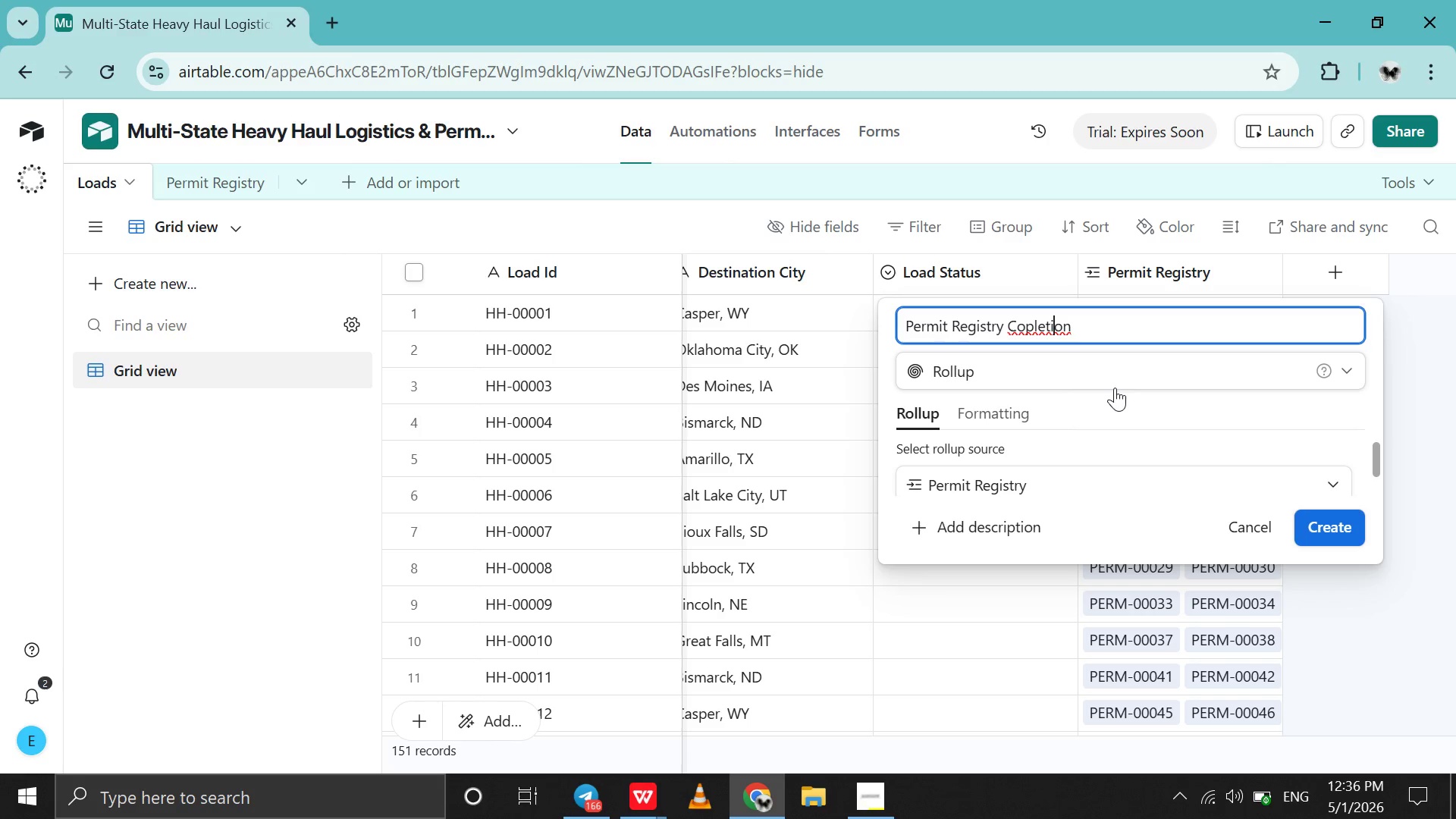 
key(ArrowLeft)
 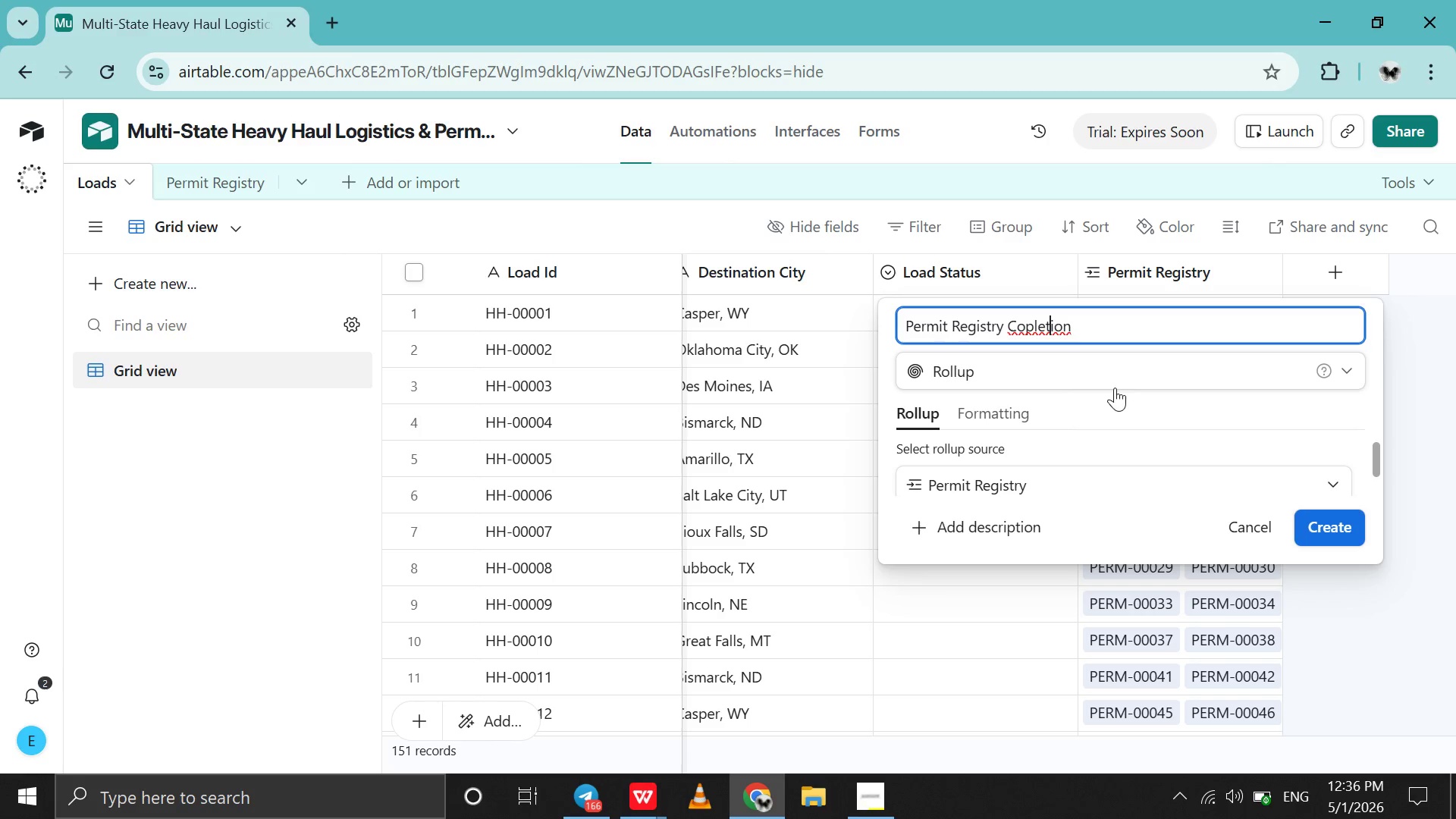 
key(ArrowLeft)
 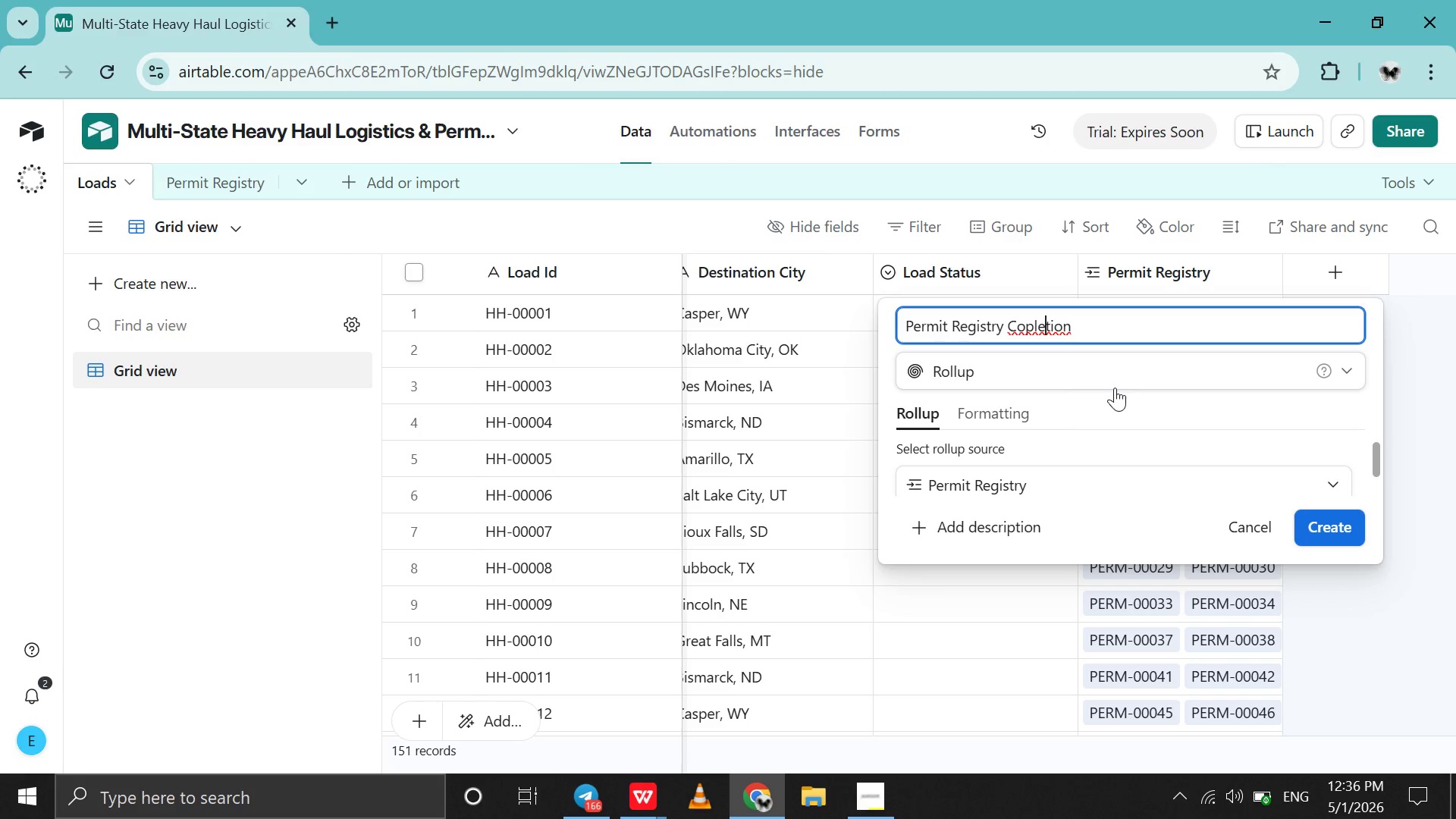 
key(ArrowLeft)
 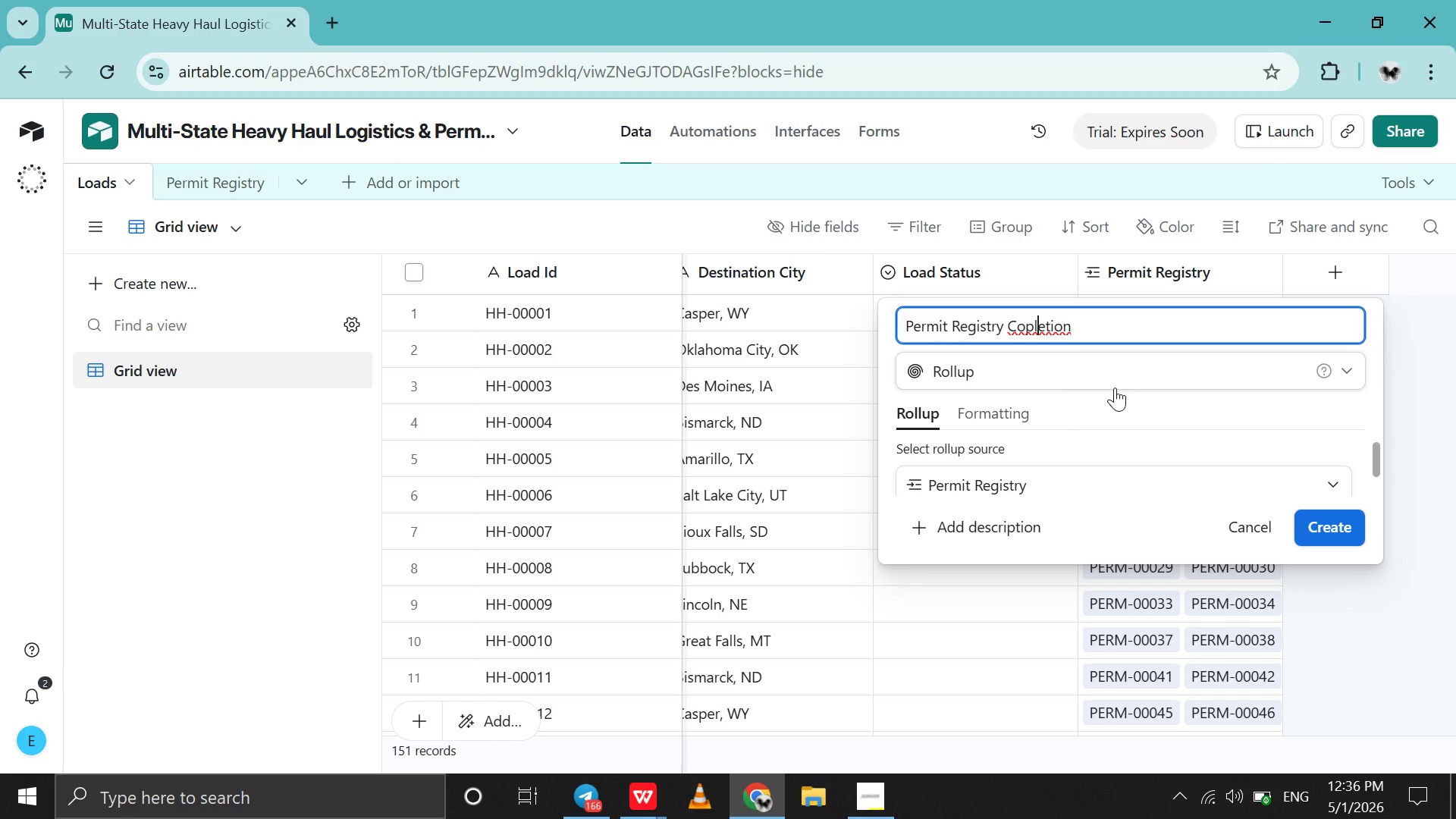 
key(ArrowLeft)
 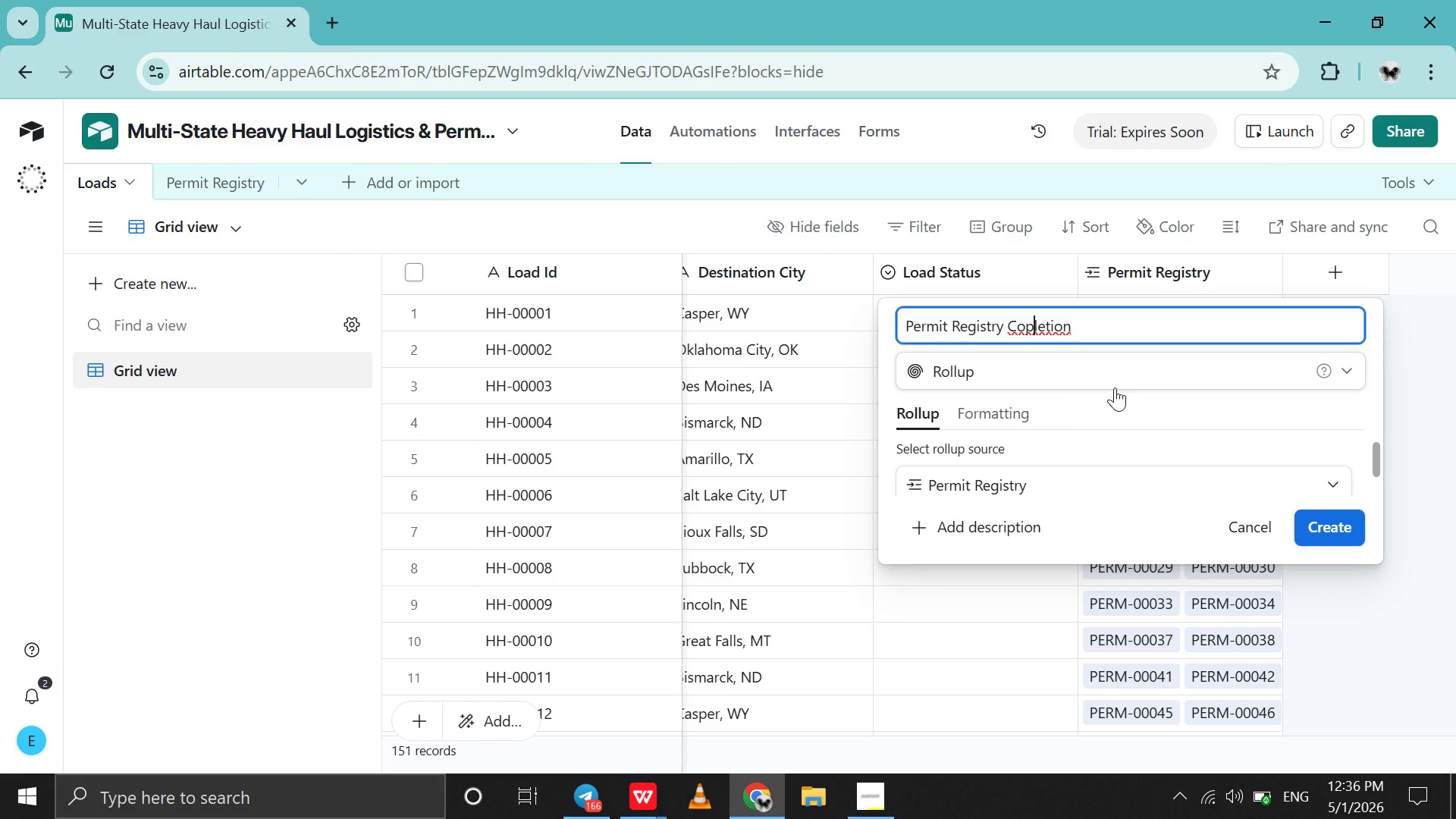 
key(ArrowLeft)
 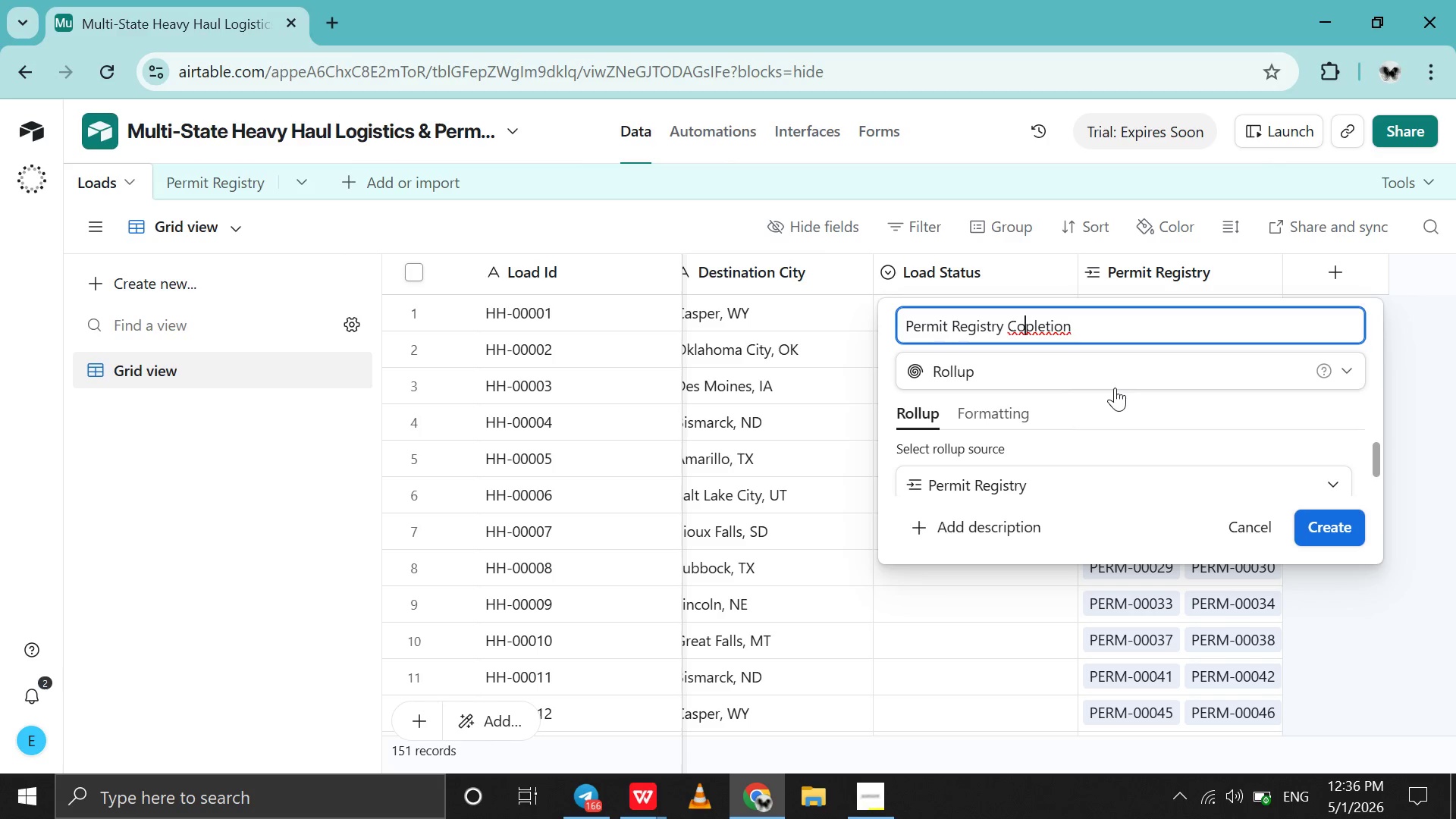 
key(ArrowLeft)
 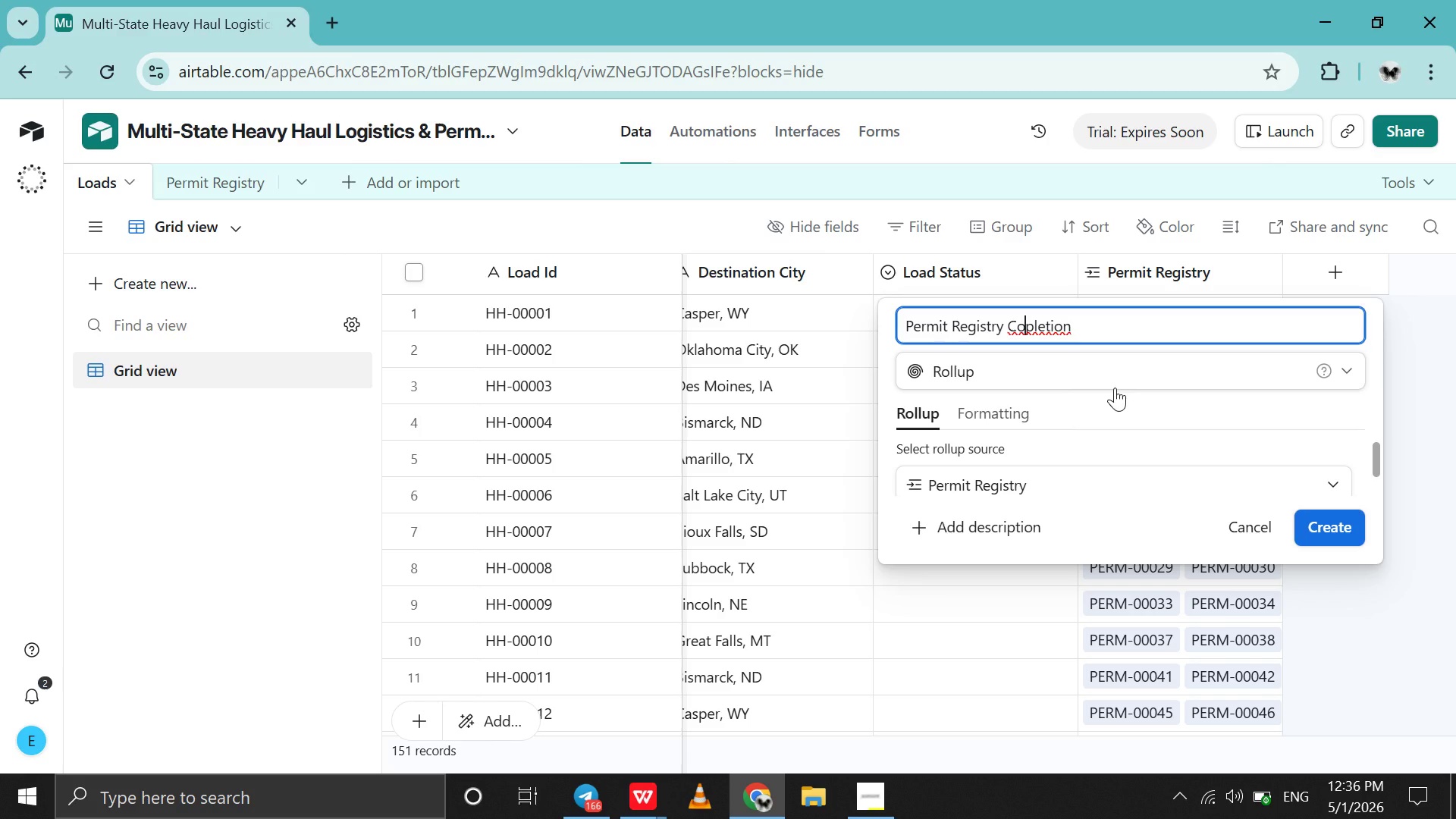 
type(m%)
 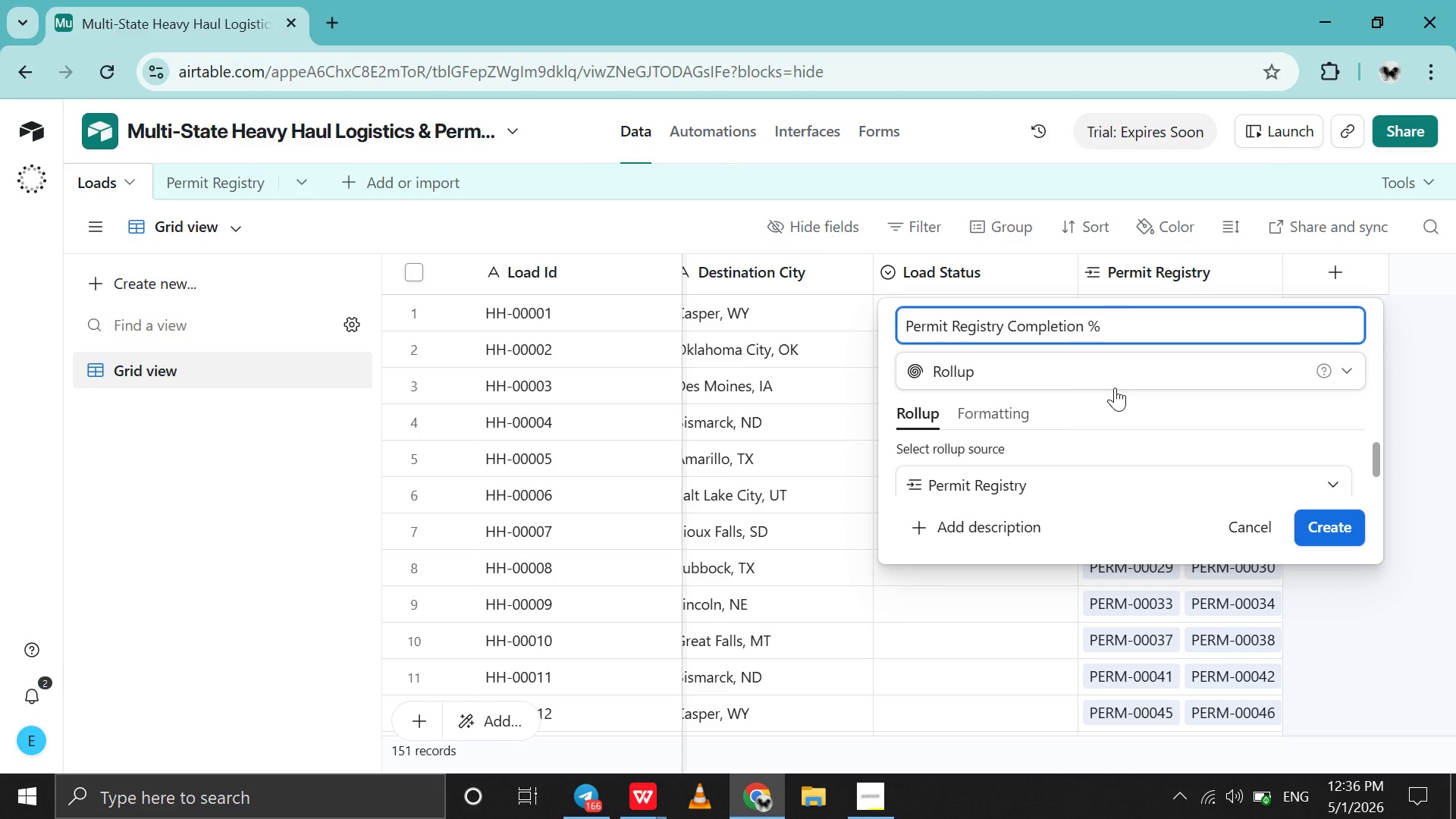 
hold_key(key=ArrowRight, duration=0.7)
 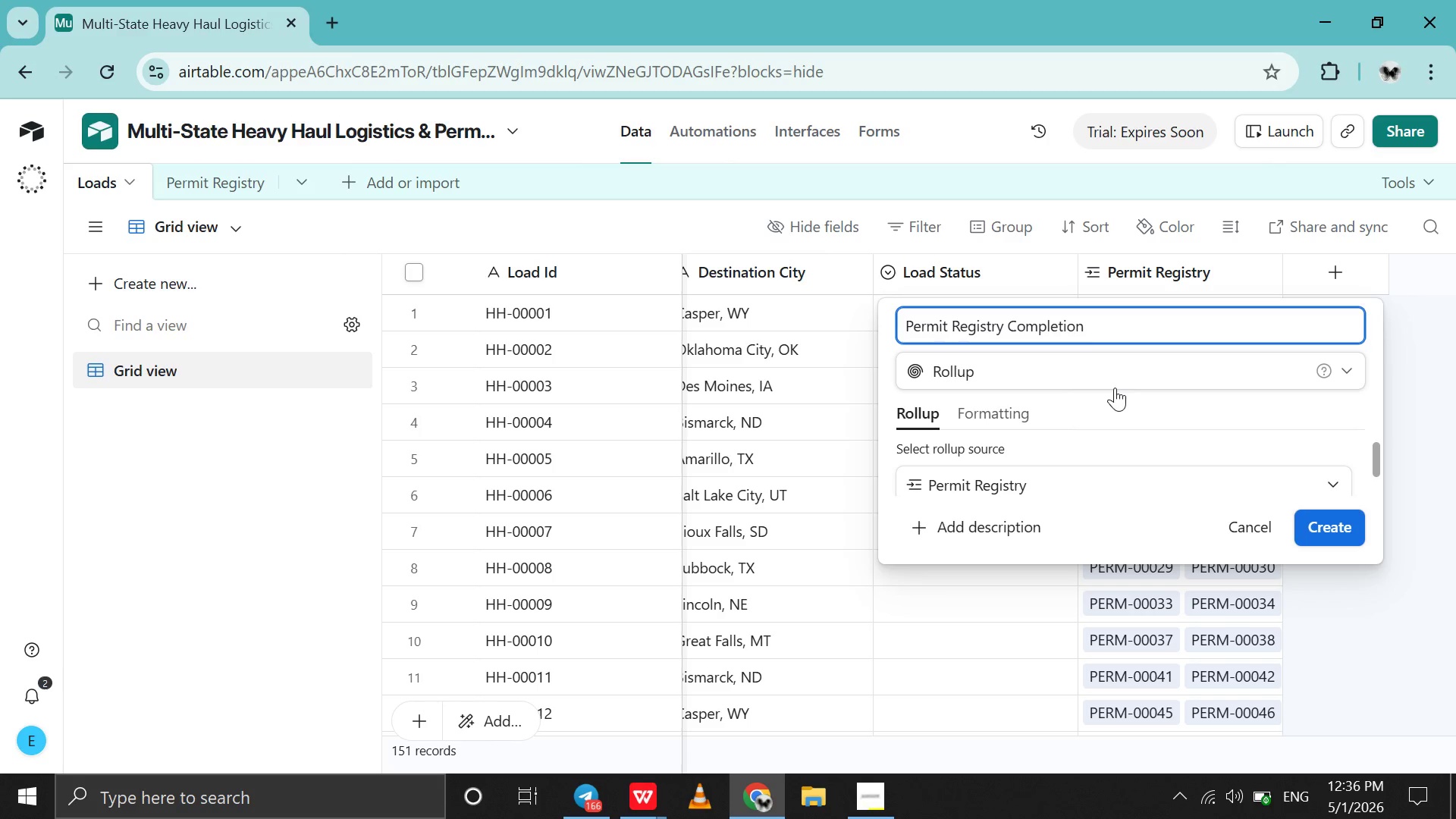 
scroll: coordinate [1094, 459], scroll_direction: down, amount: 18.0
 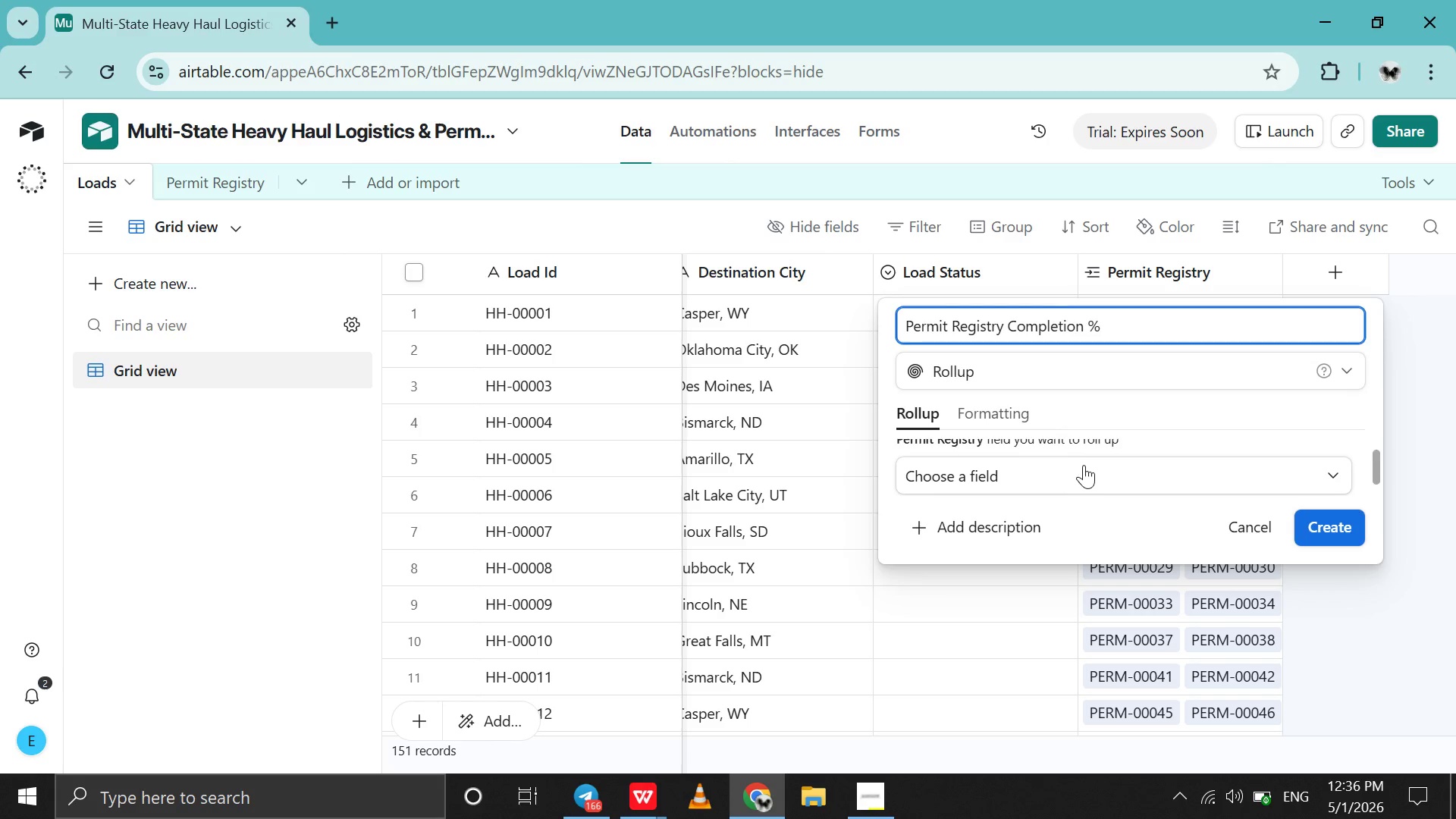 
left_click([1084, 465])
 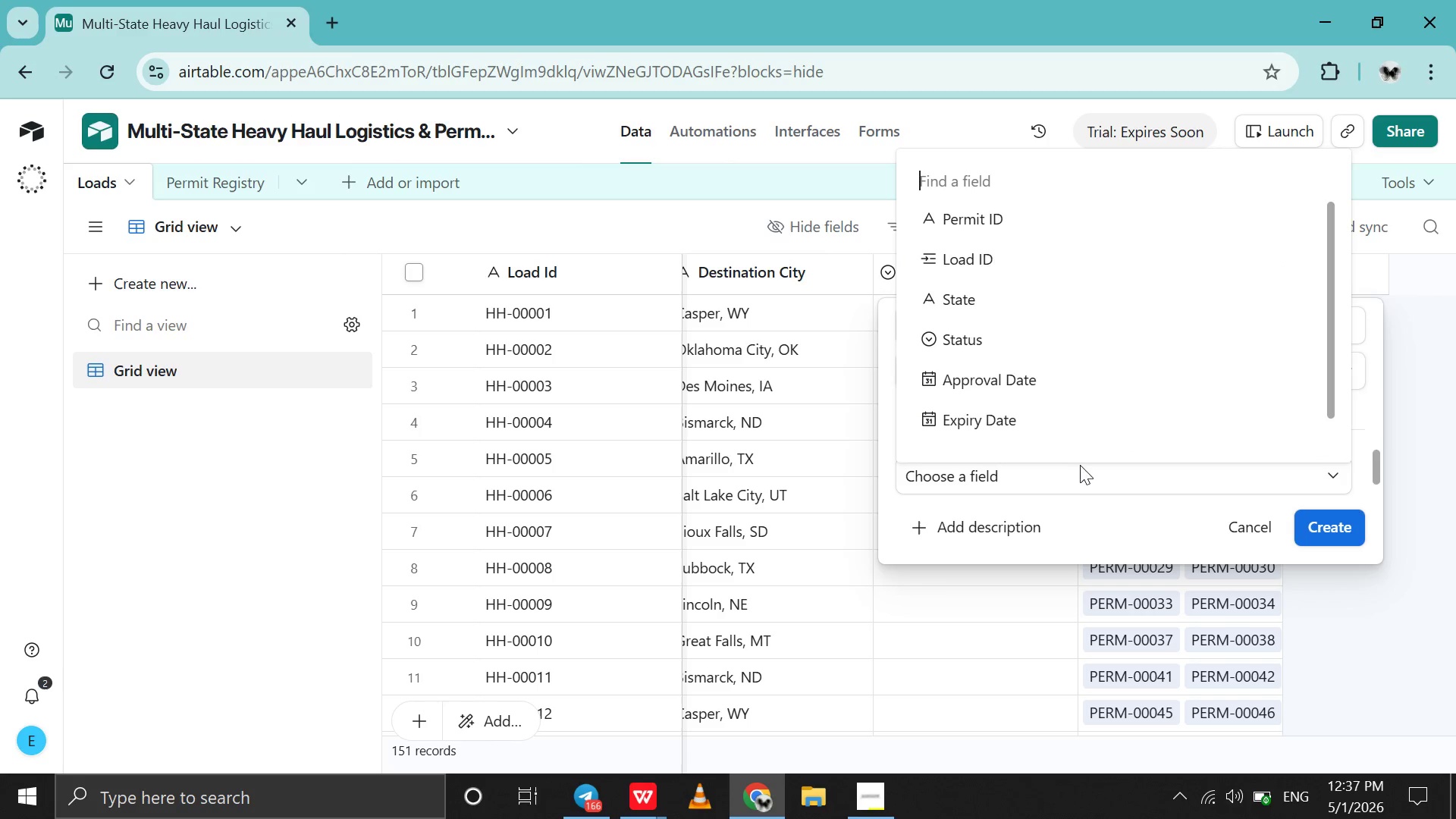 
scroll: coordinate [1063, 381], scroll_direction: down, amount: 12.0
 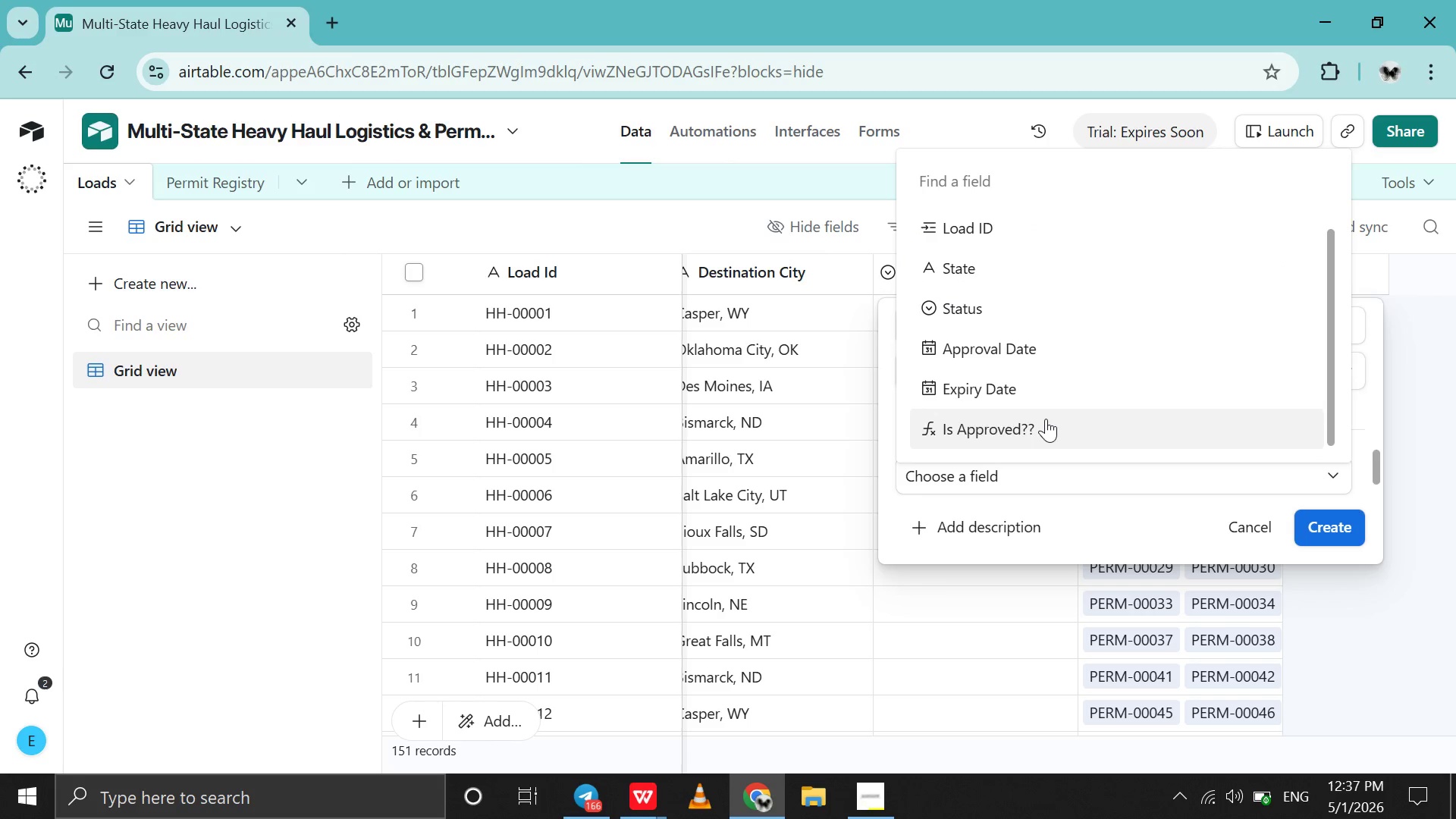 
left_click([1046, 419])
 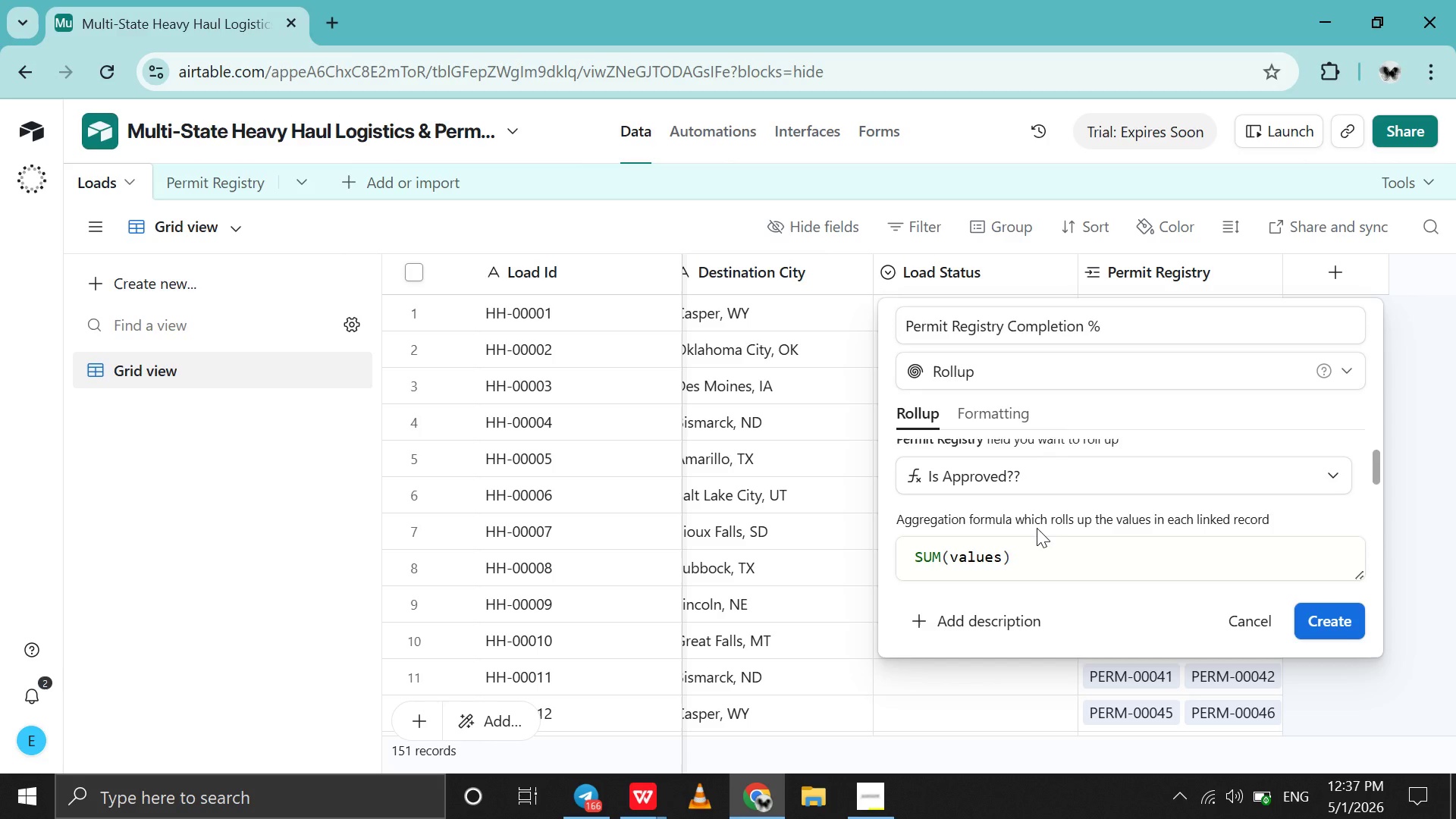 
left_click([1036, 551])
 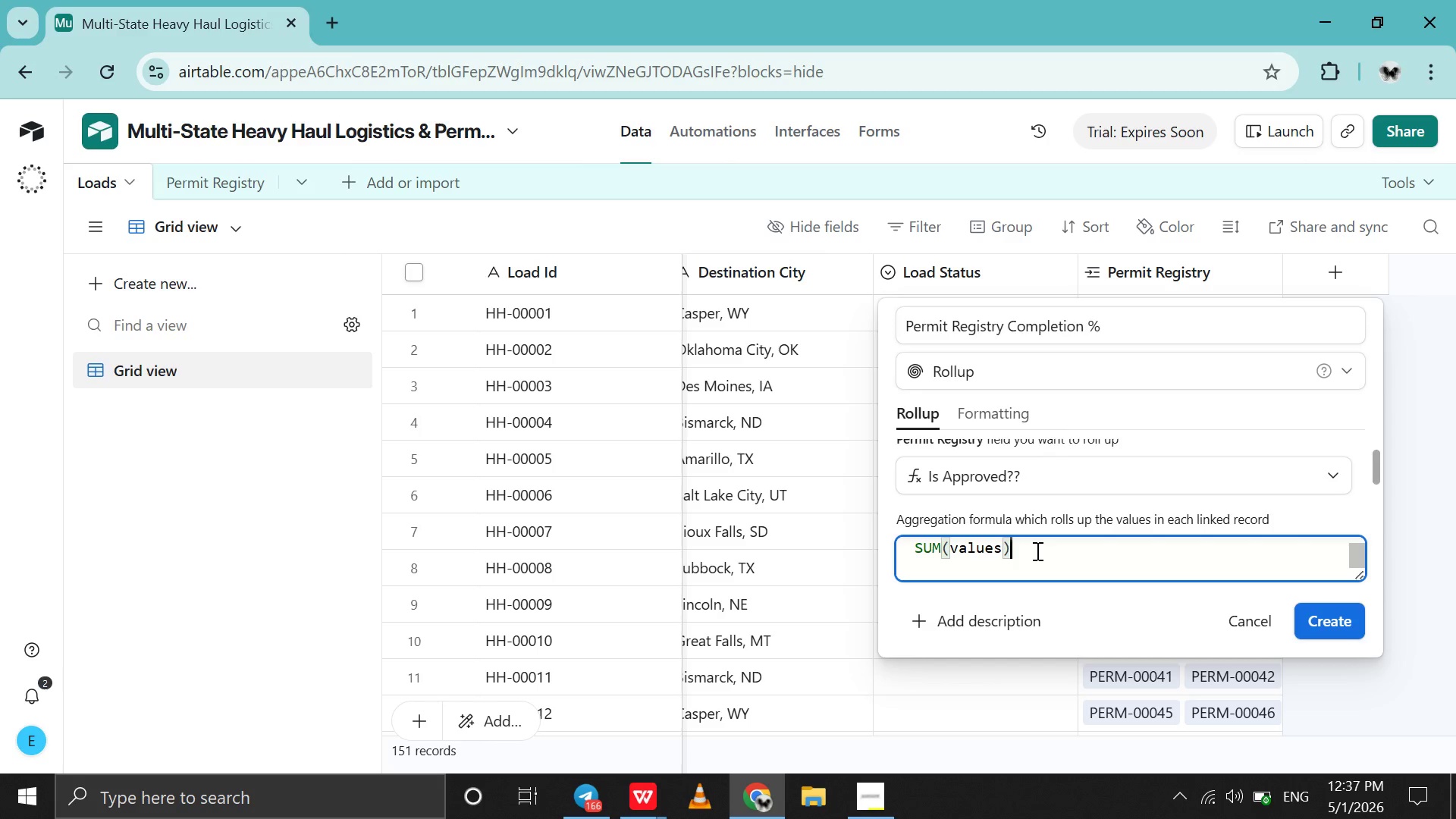 
type(/cout)
key(Backspace)
type(nta)
 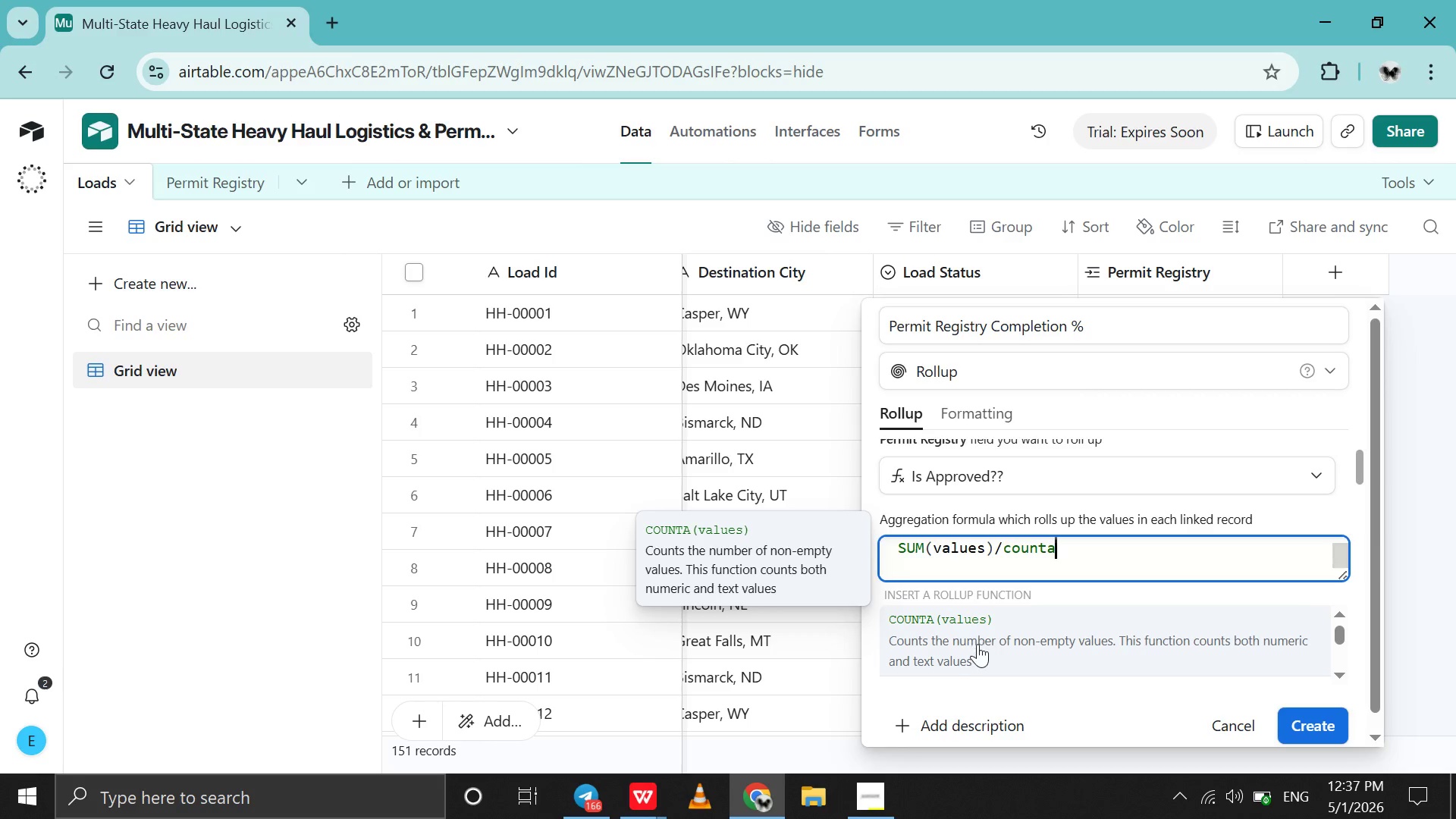 
left_click([977, 644])
 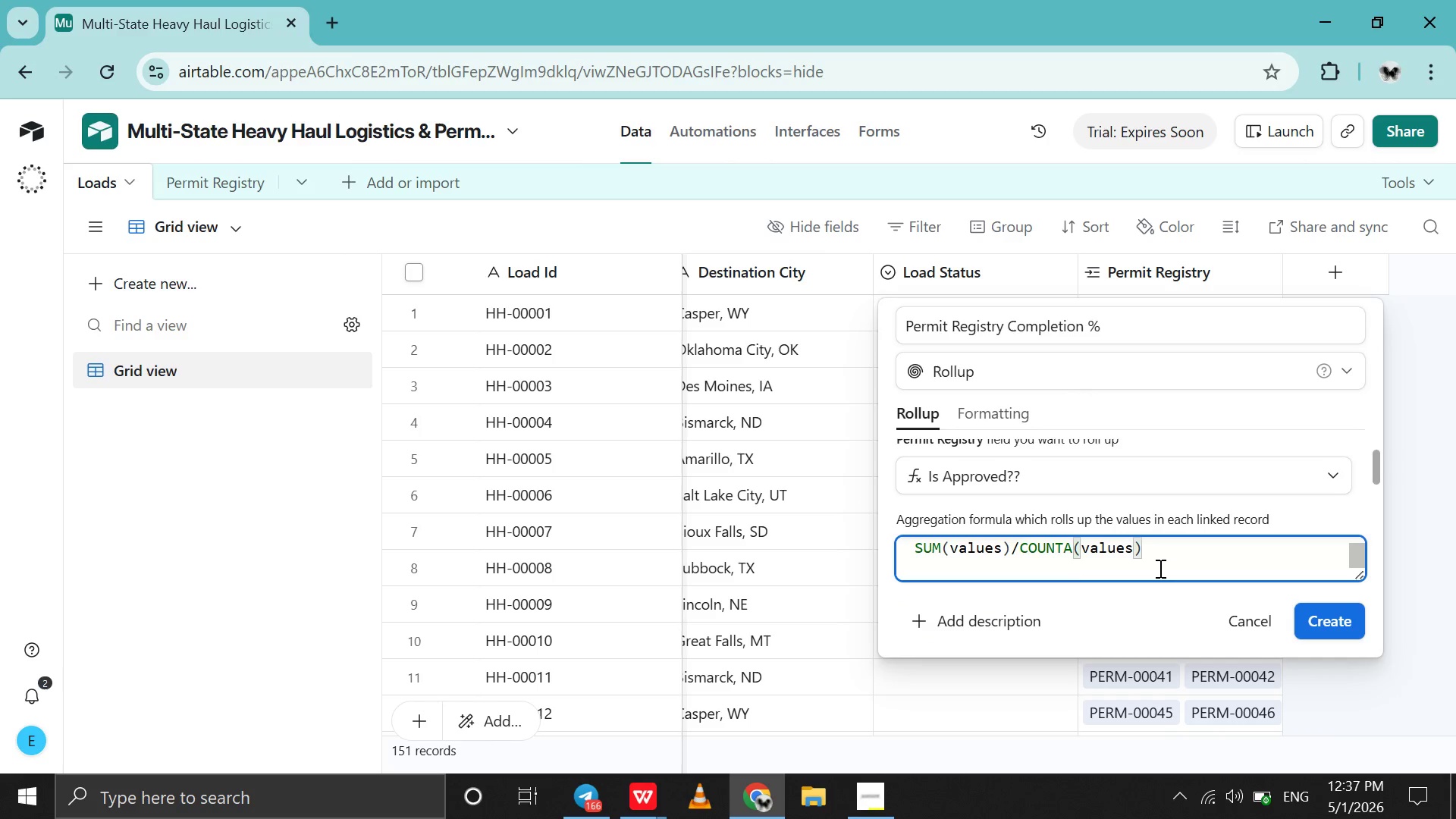 
wait(5.97)
 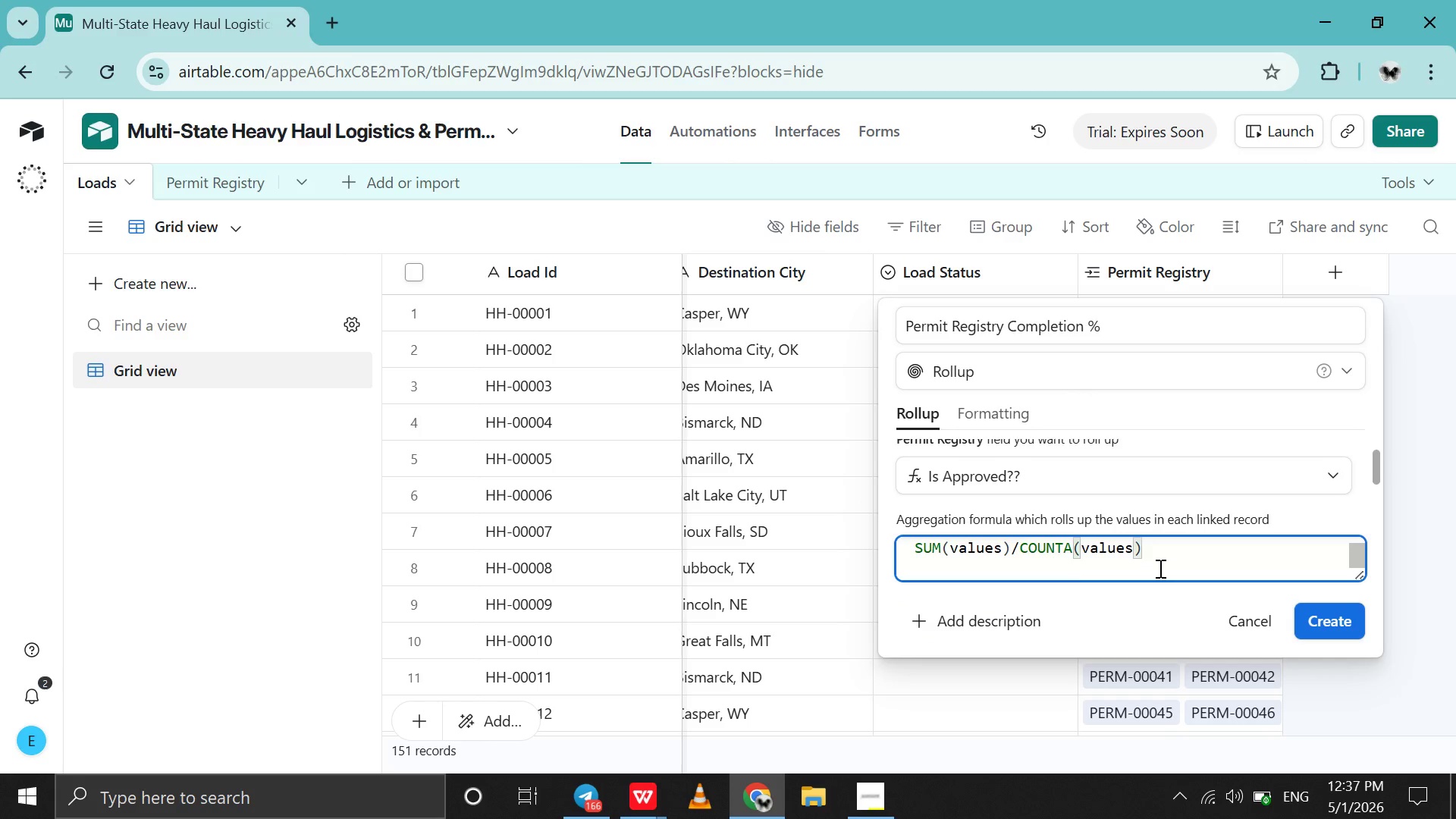 
left_click([1308, 616])
 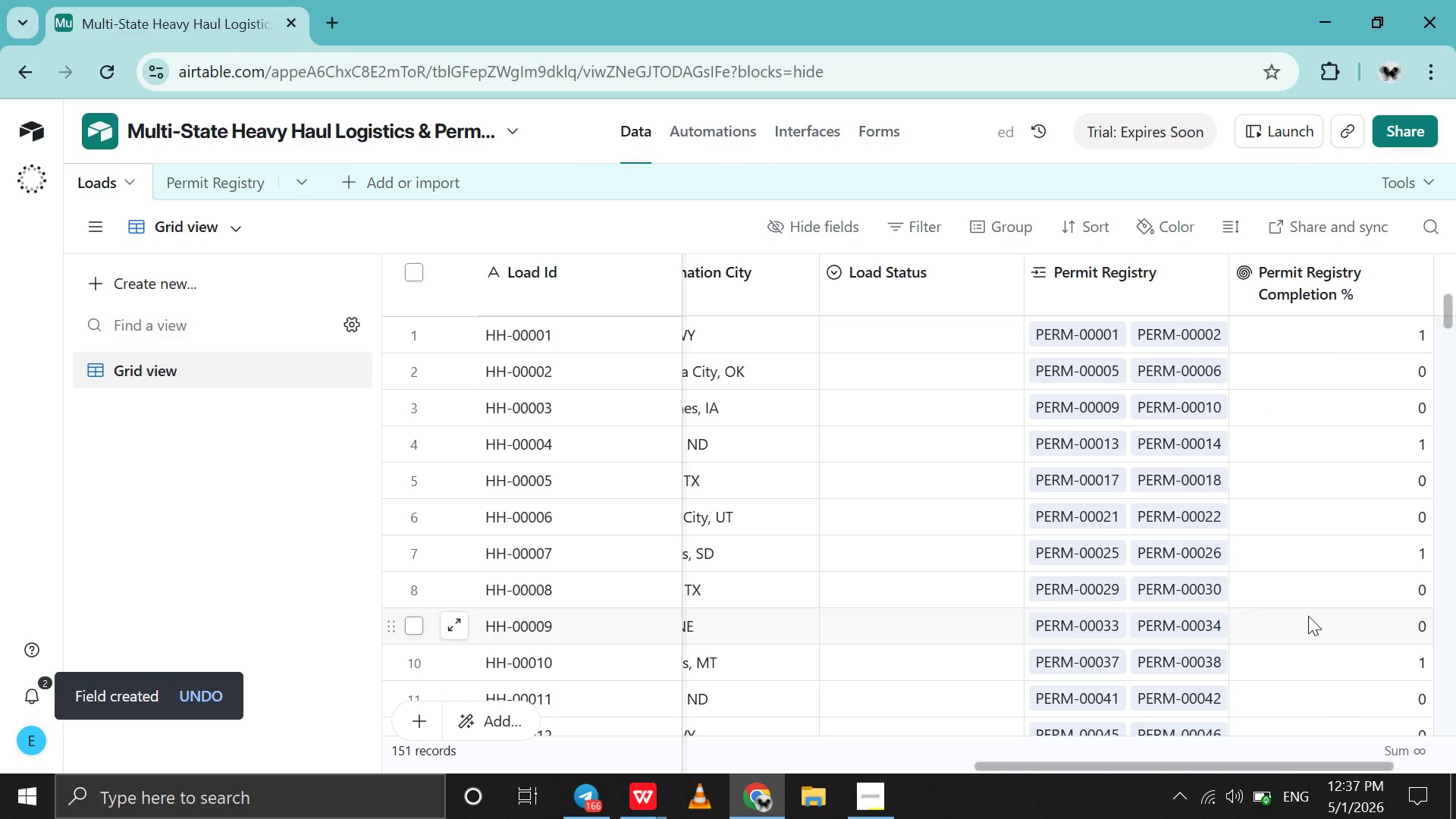 
scroll: coordinate [1308, 616], scroll_direction: down, amount: 5.0
 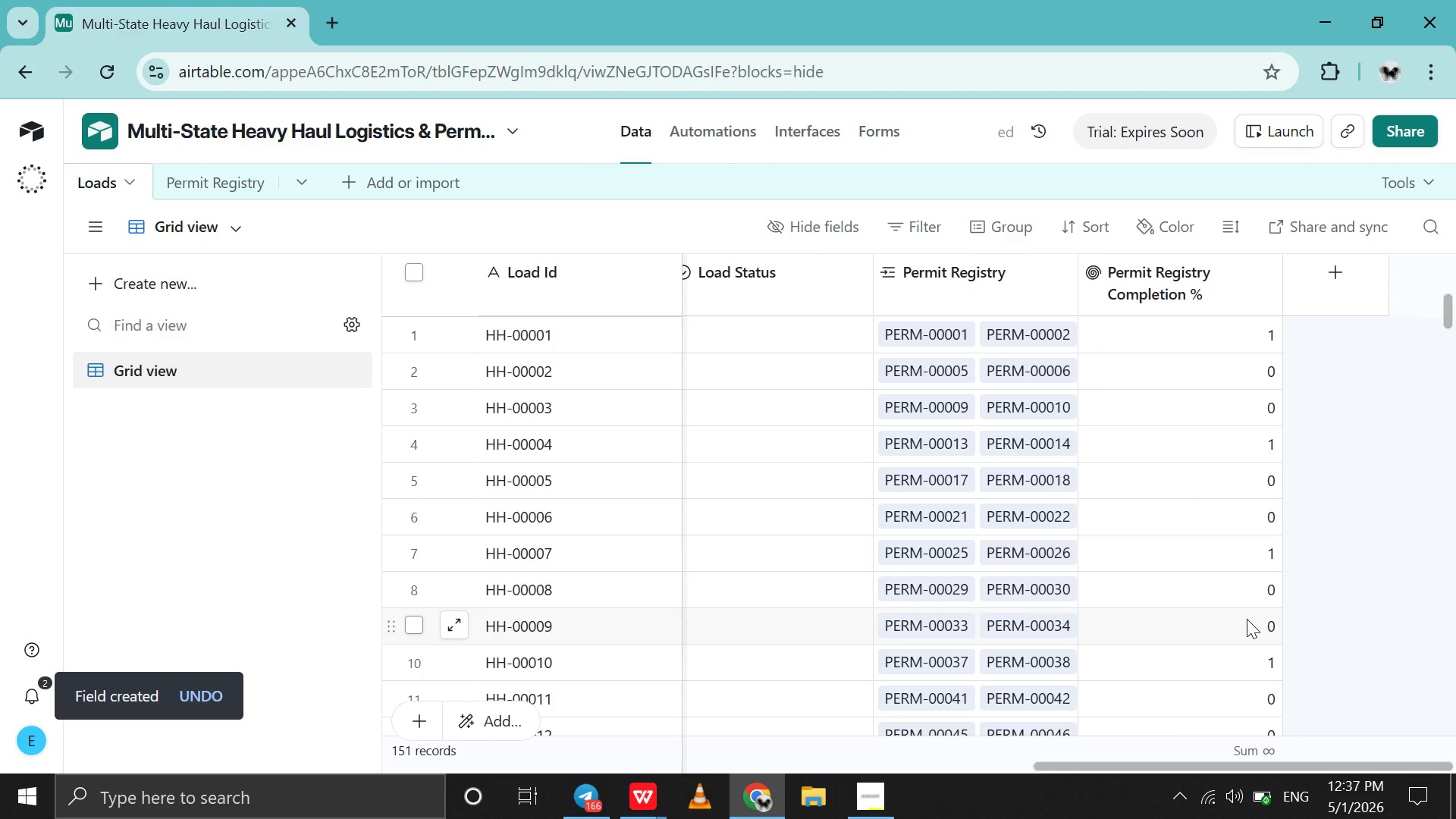 
scroll: coordinate [1247, 619], scroll_direction: up, amount: 1.0
 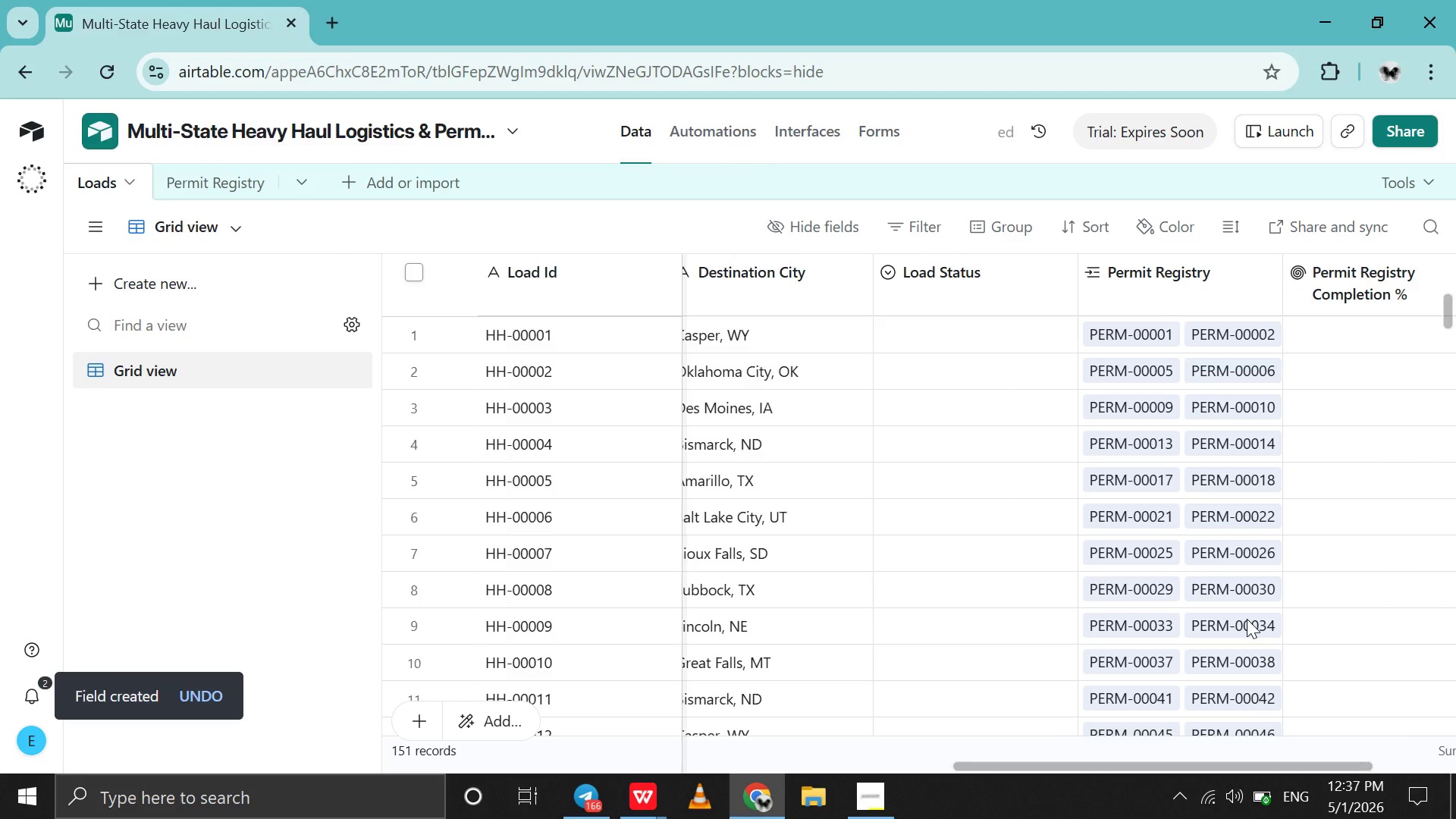 
scroll: coordinate [1247, 619], scroll_direction: down, amount: 2.0
 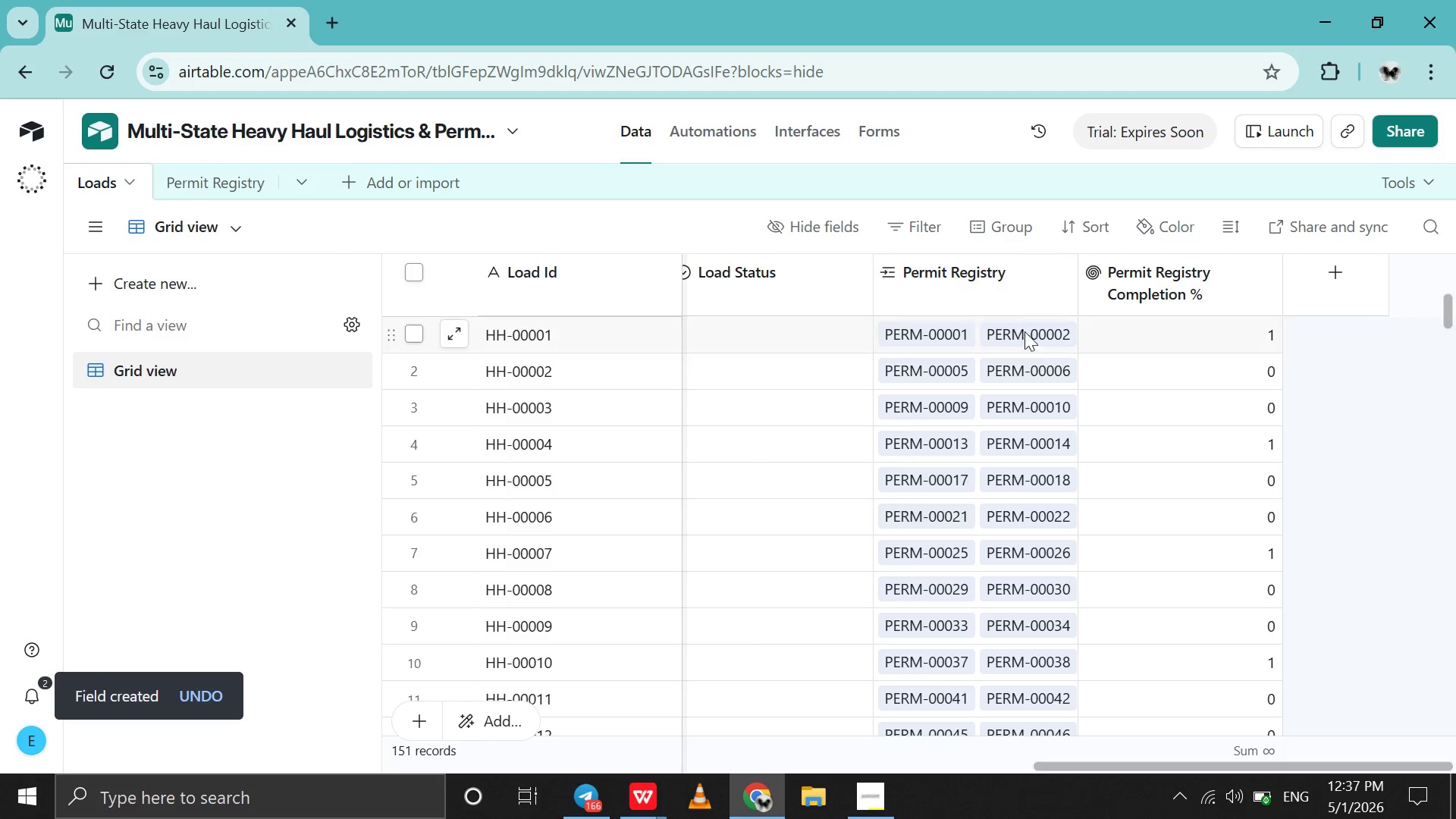 
left_click([1030, 347])
 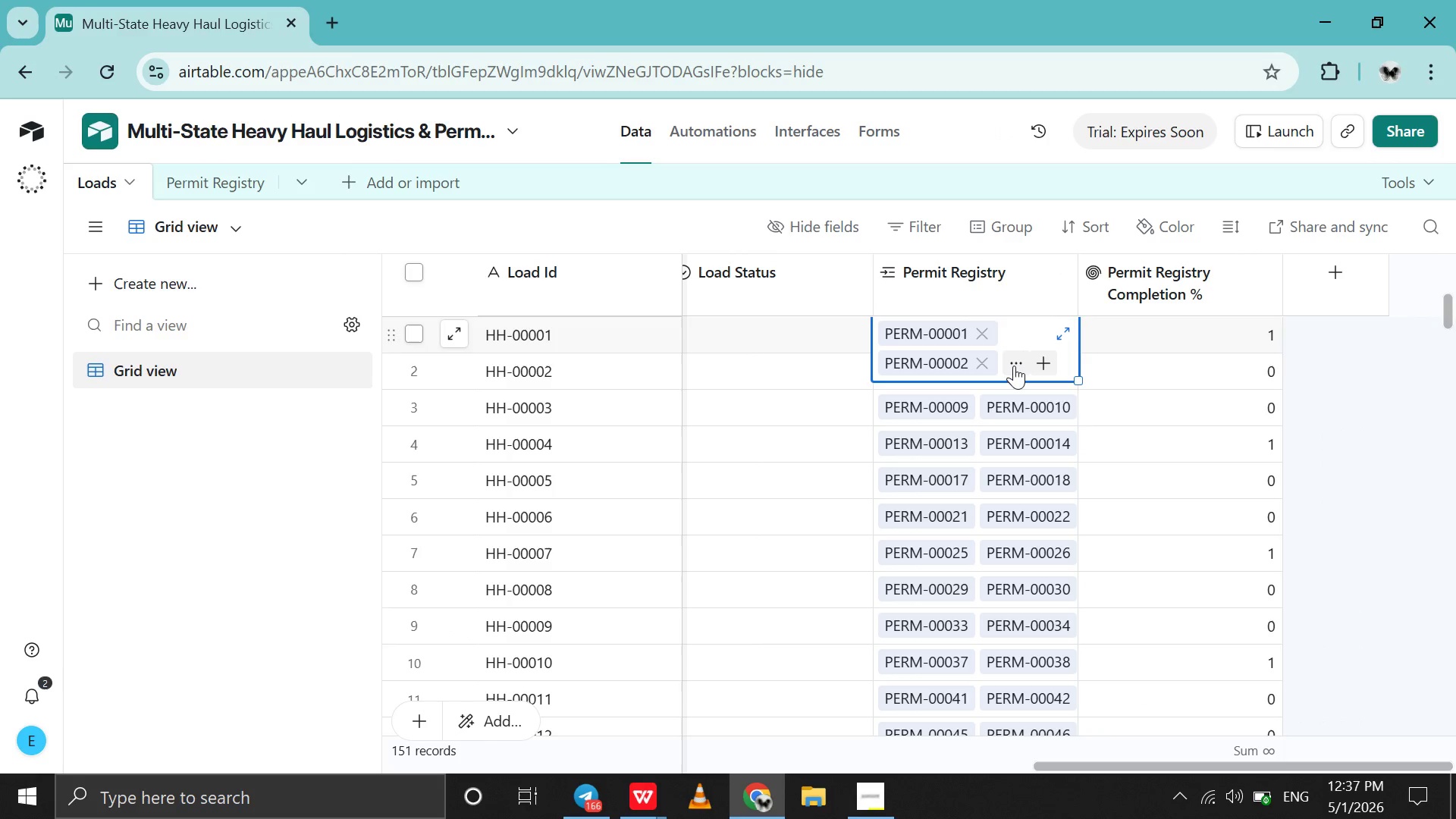 
left_click([1014, 366])
 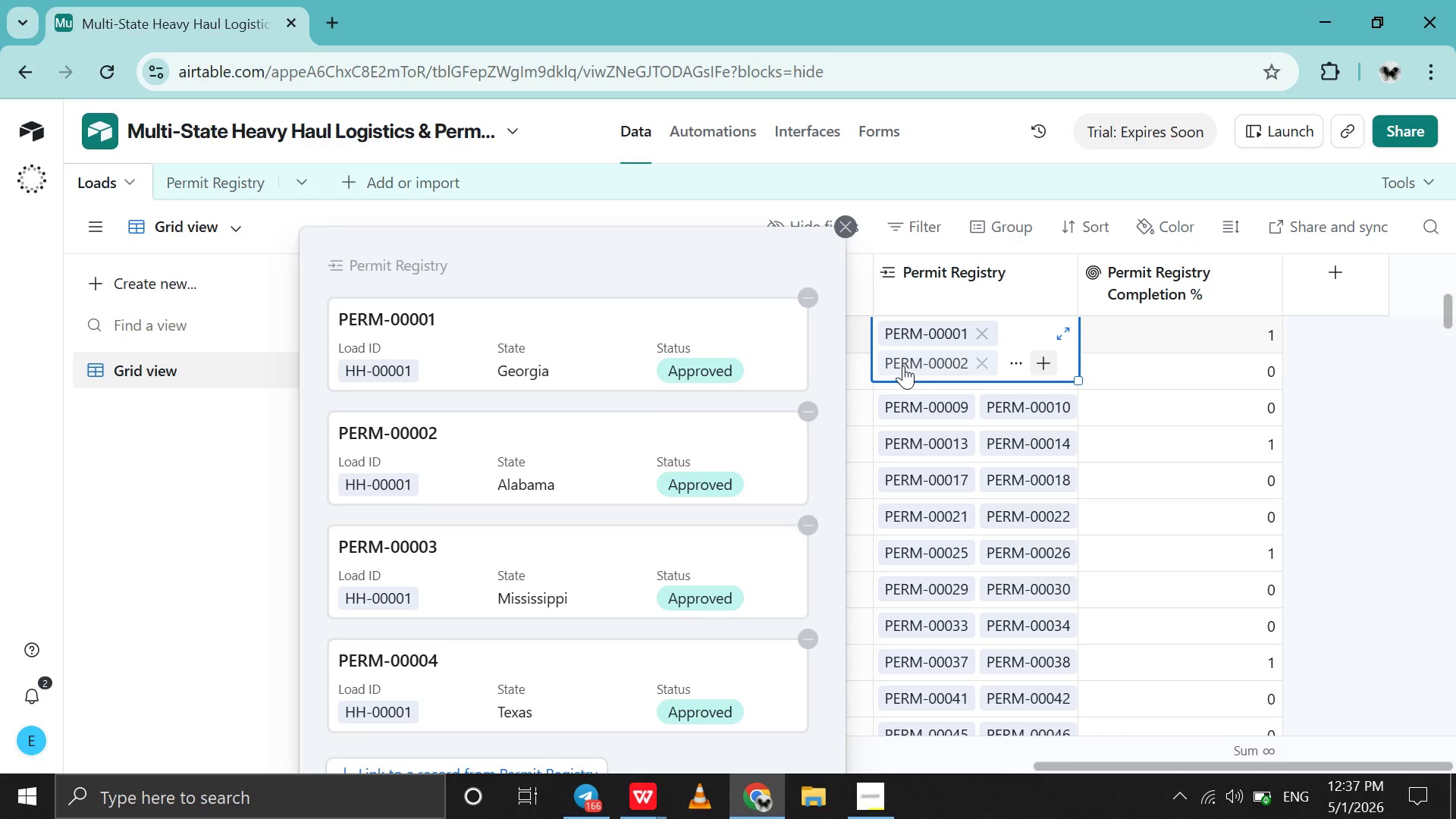 
left_click([845, 236])
 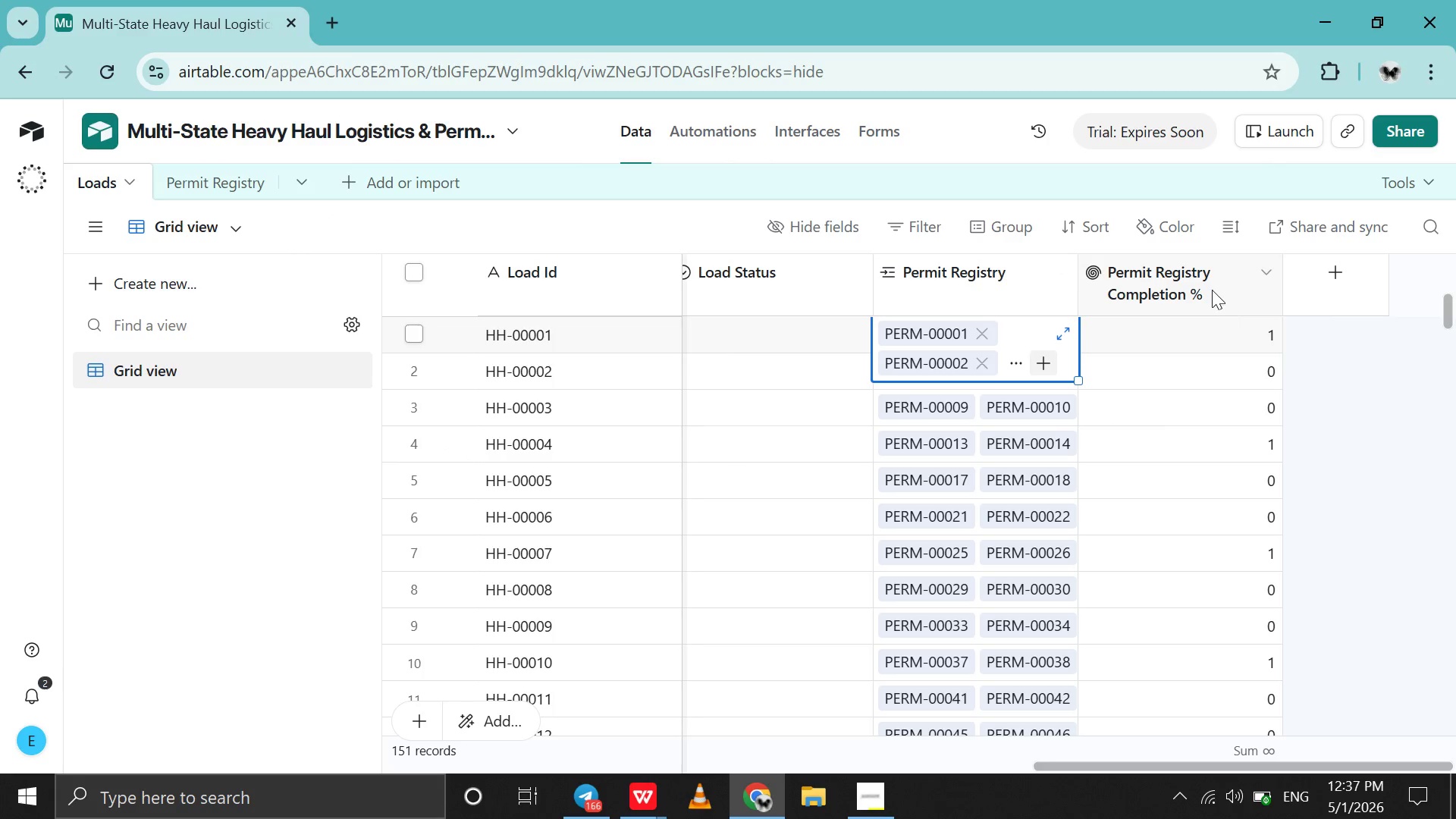 
double_click([1211, 290])
 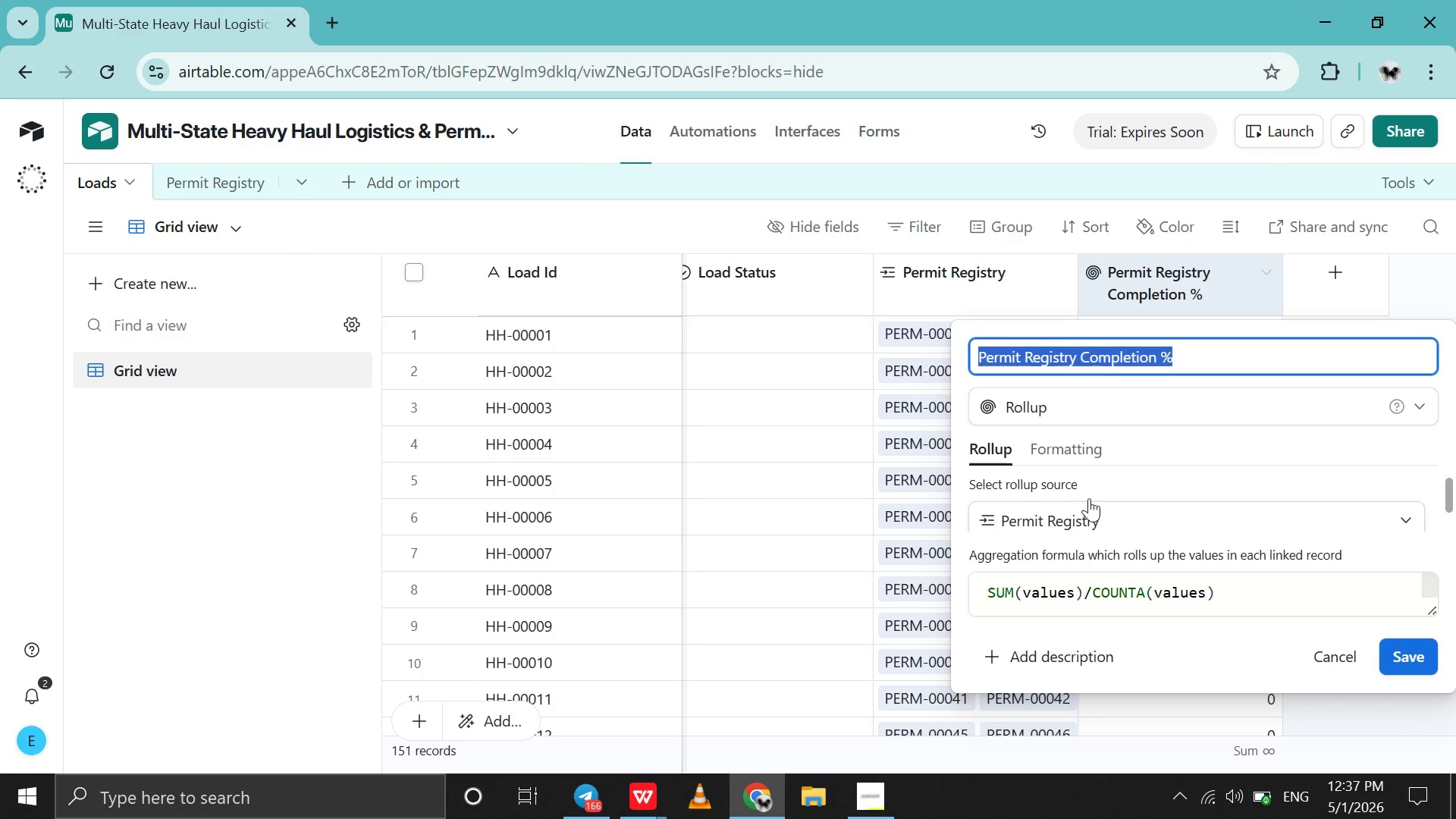 
left_click([1076, 443])
 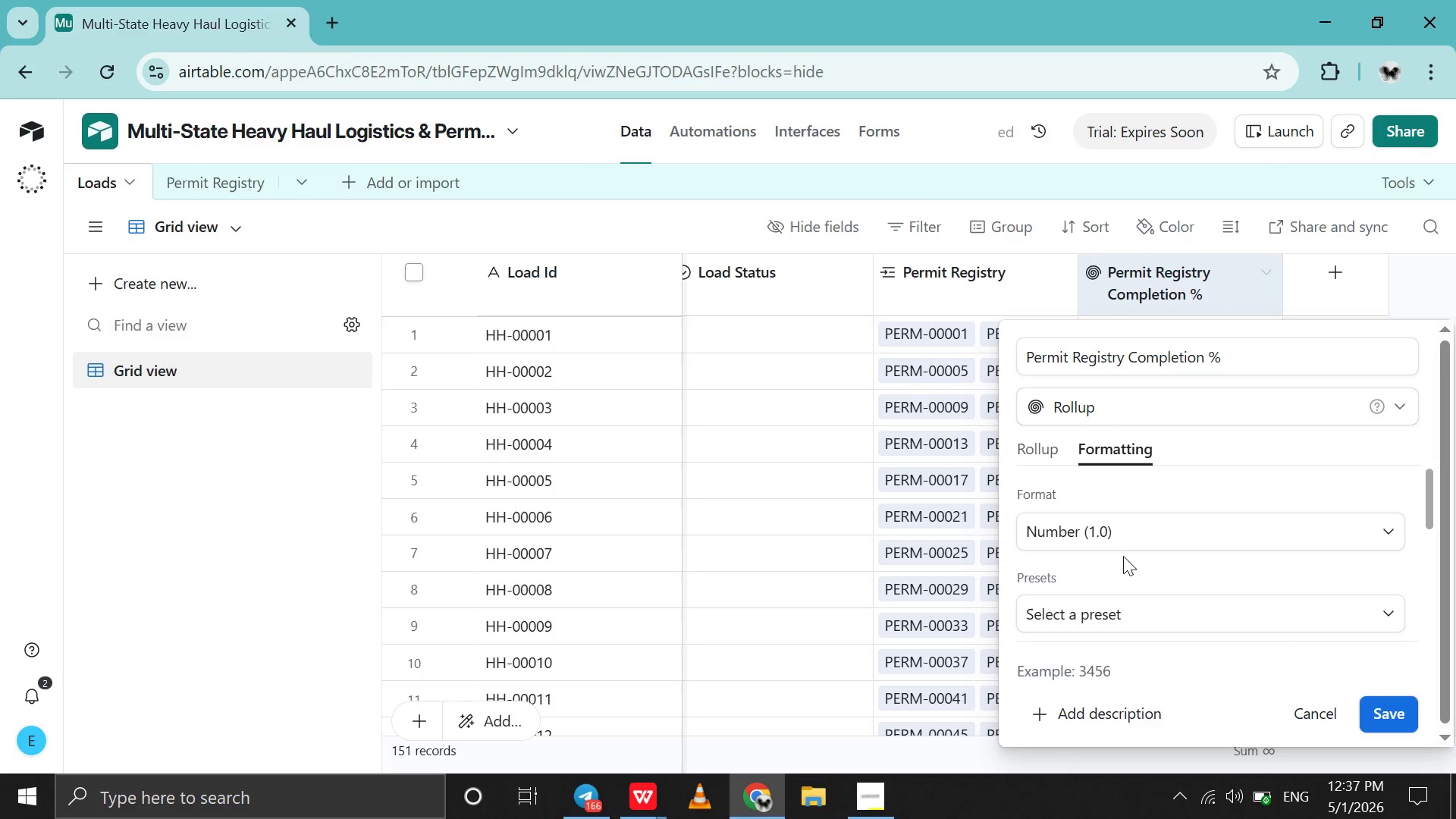 
left_click([1112, 541])
 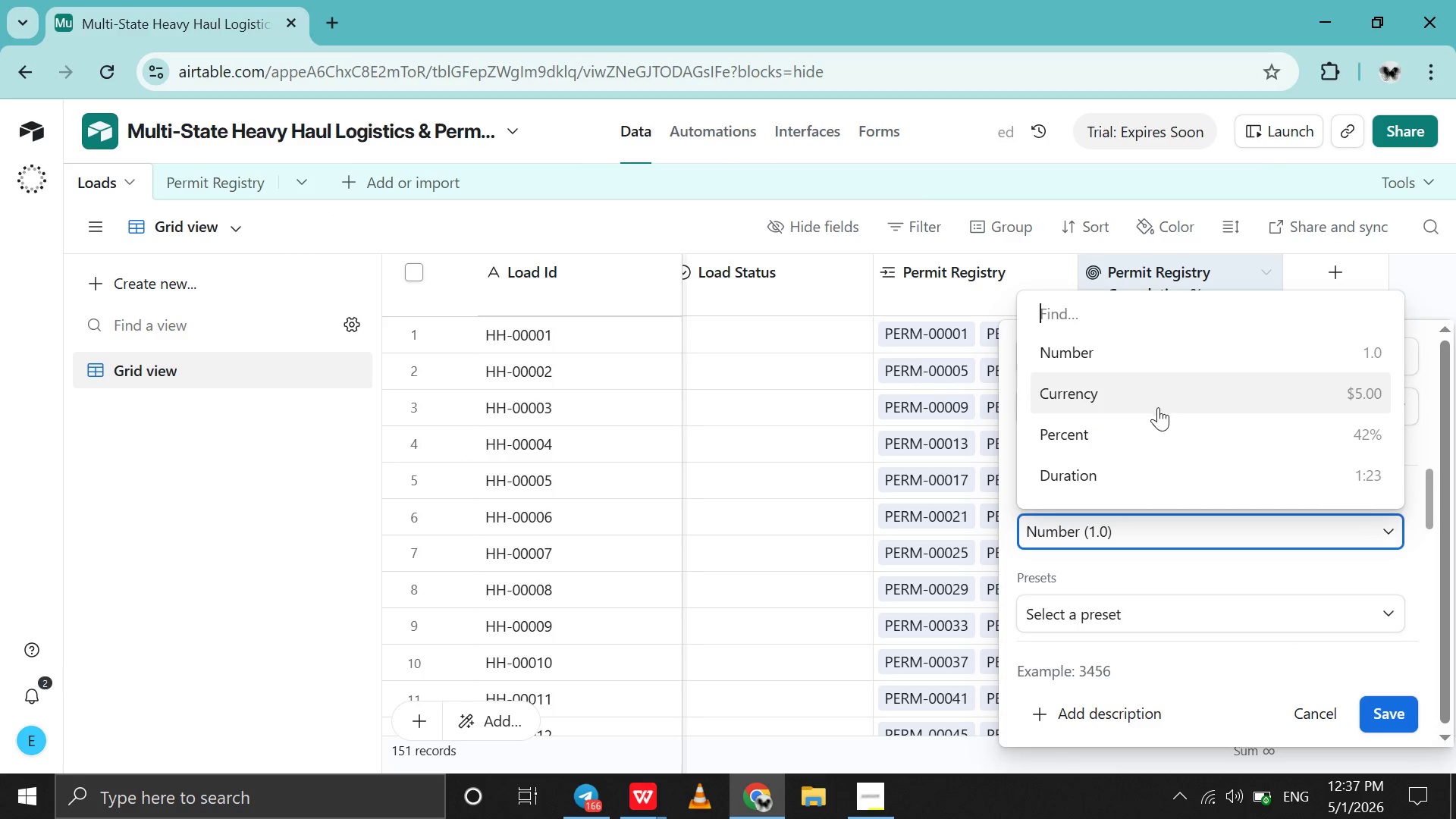 
left_click([1156, 430])
 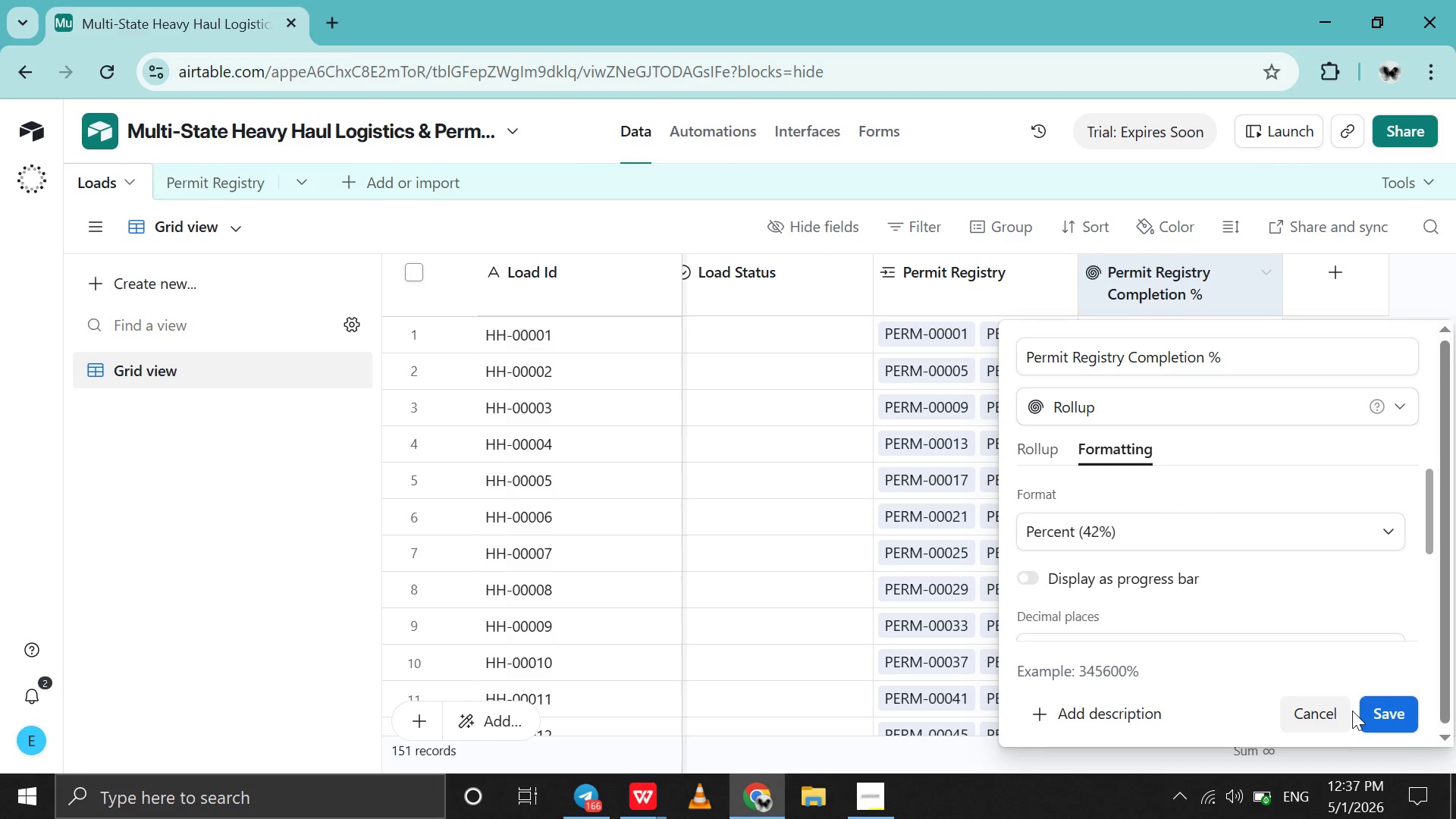 
left_click([1363, 716])
 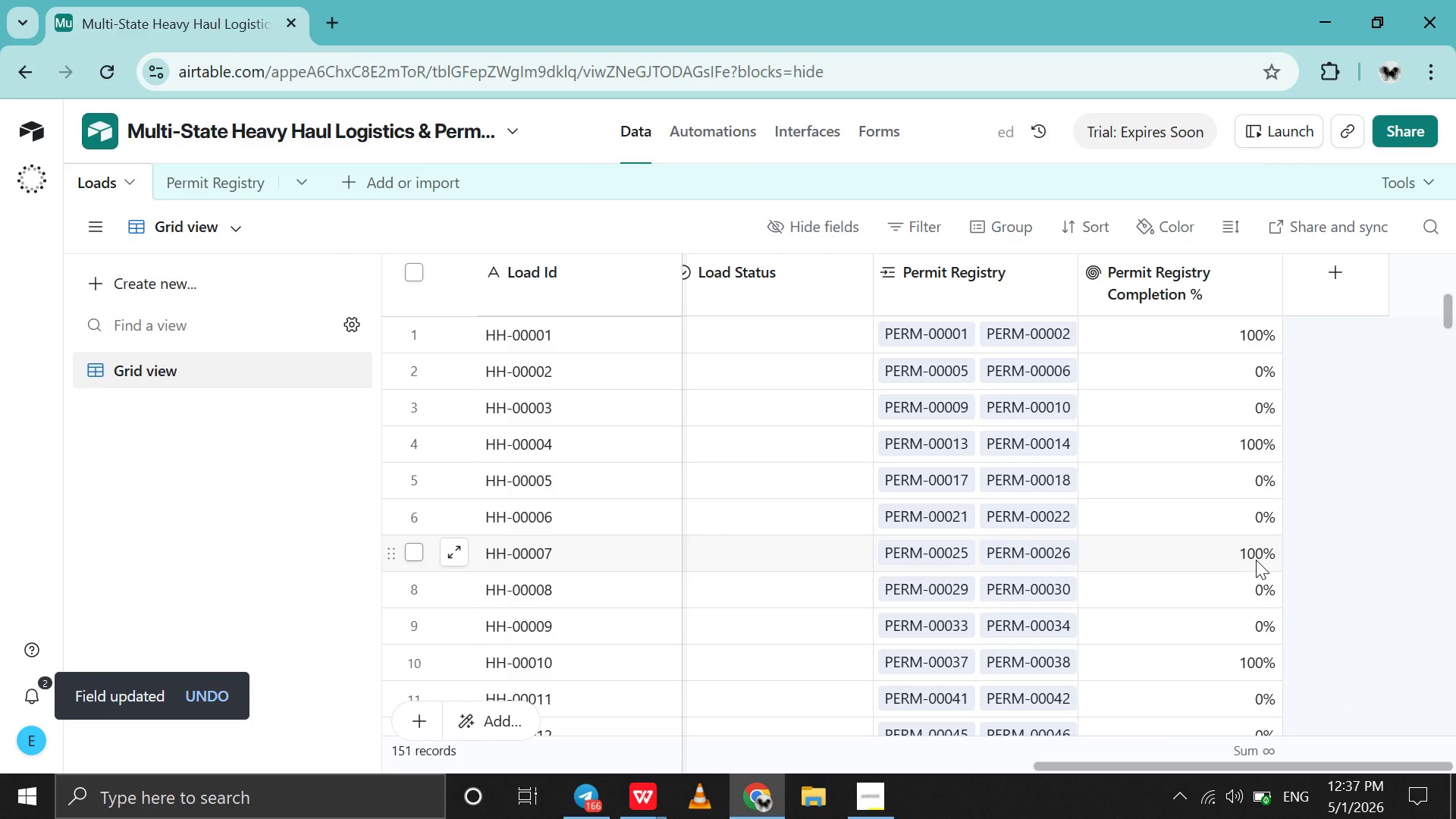 
scroll: coordinate [1256, 560], scroll_direction: down, amount: 60.0
 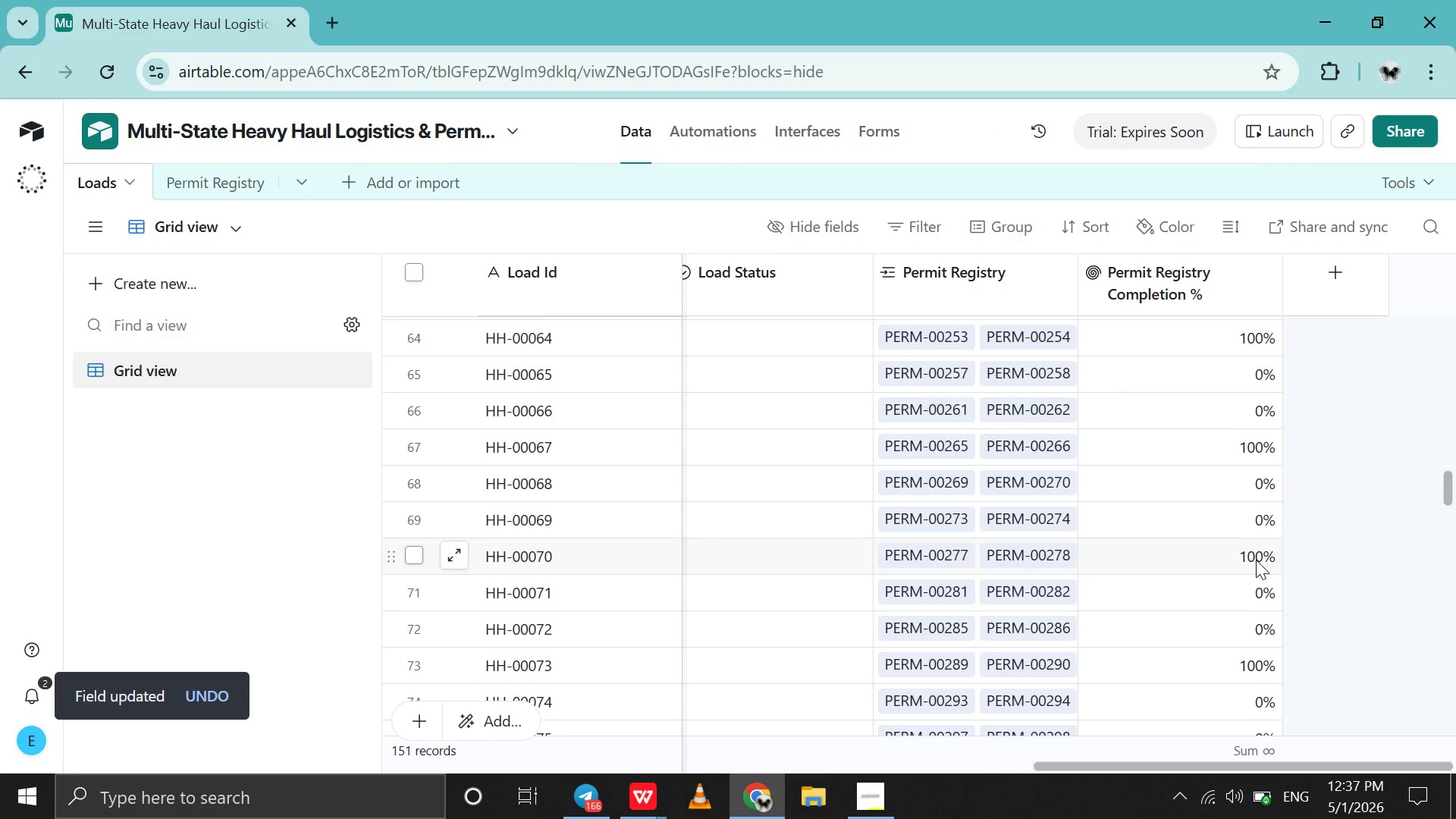 
scroll: coordinate [1256, 560], scroll_direction: up, amount: 186.0
 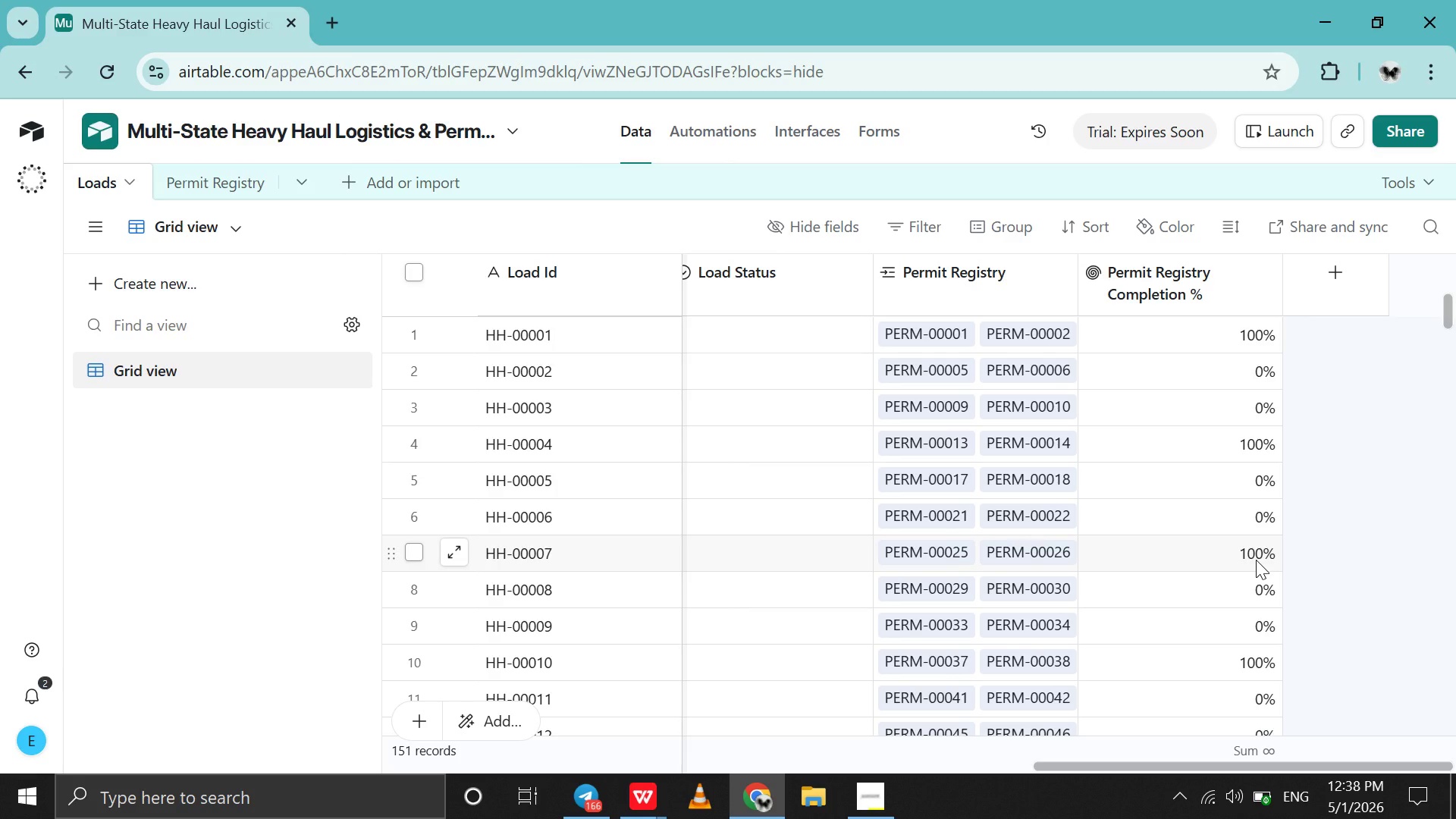 
wait(17.06)
 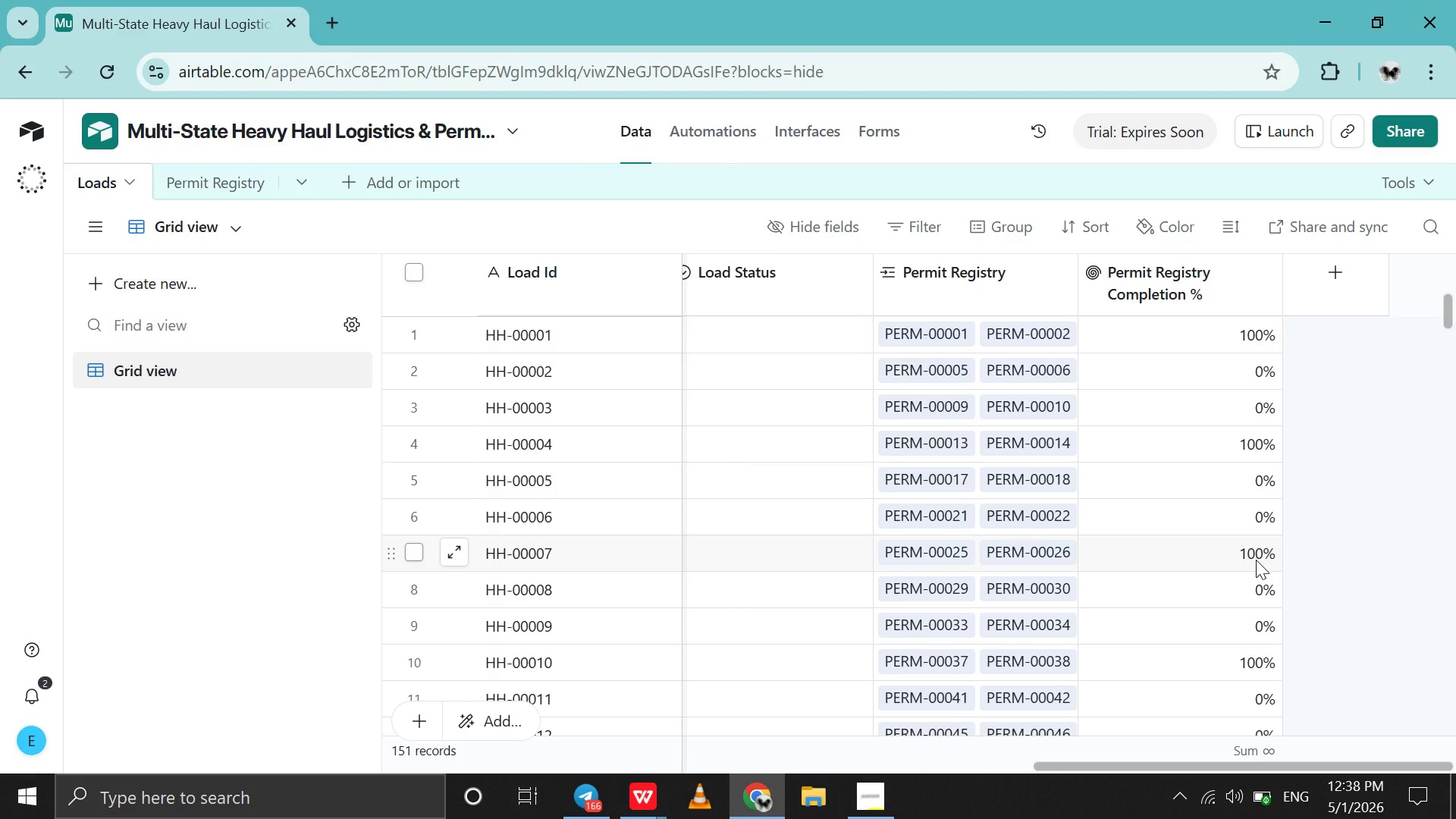 
left_click([1343, 288])
 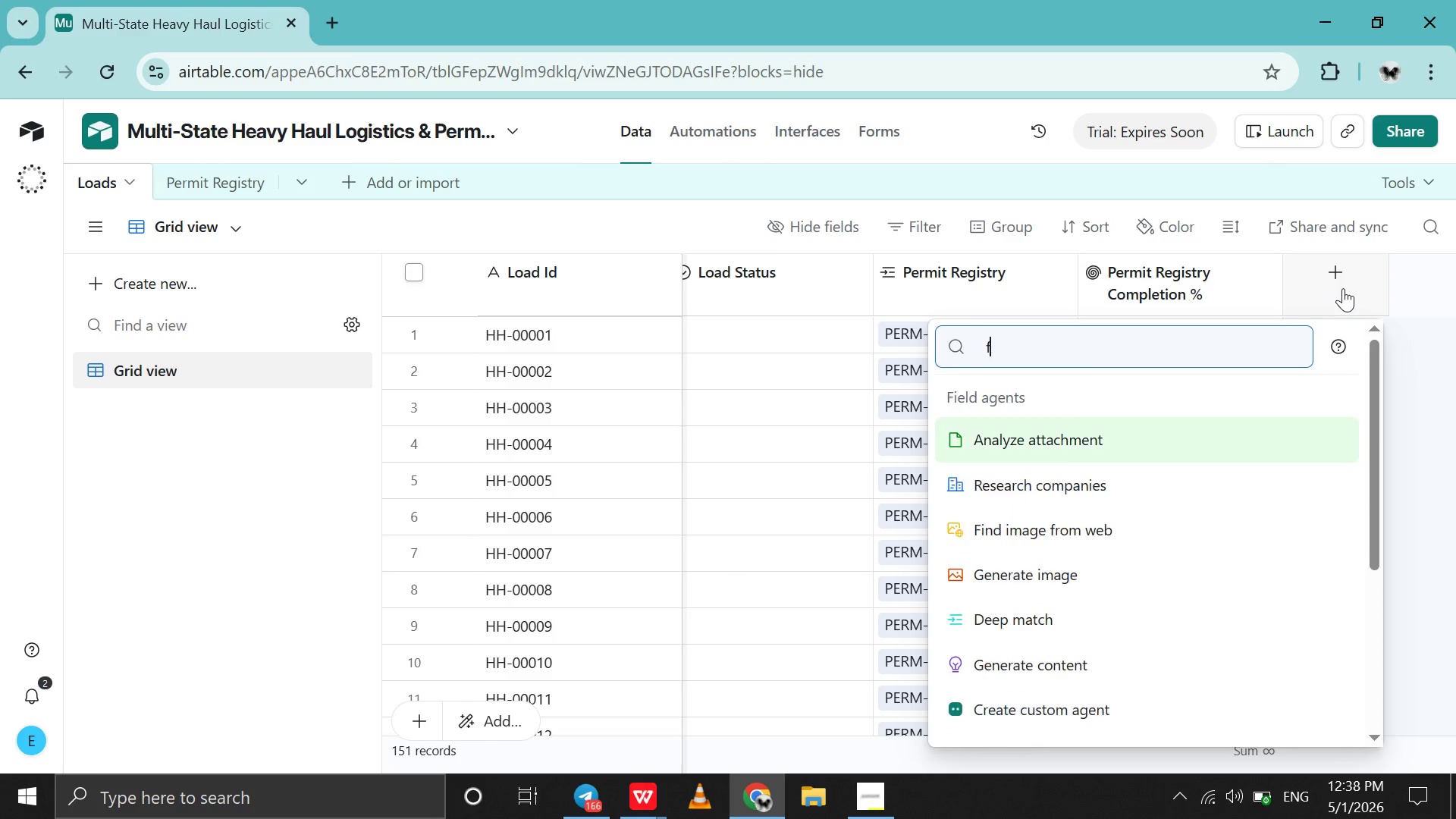 
hold_key(key=F, duration=0.33)
 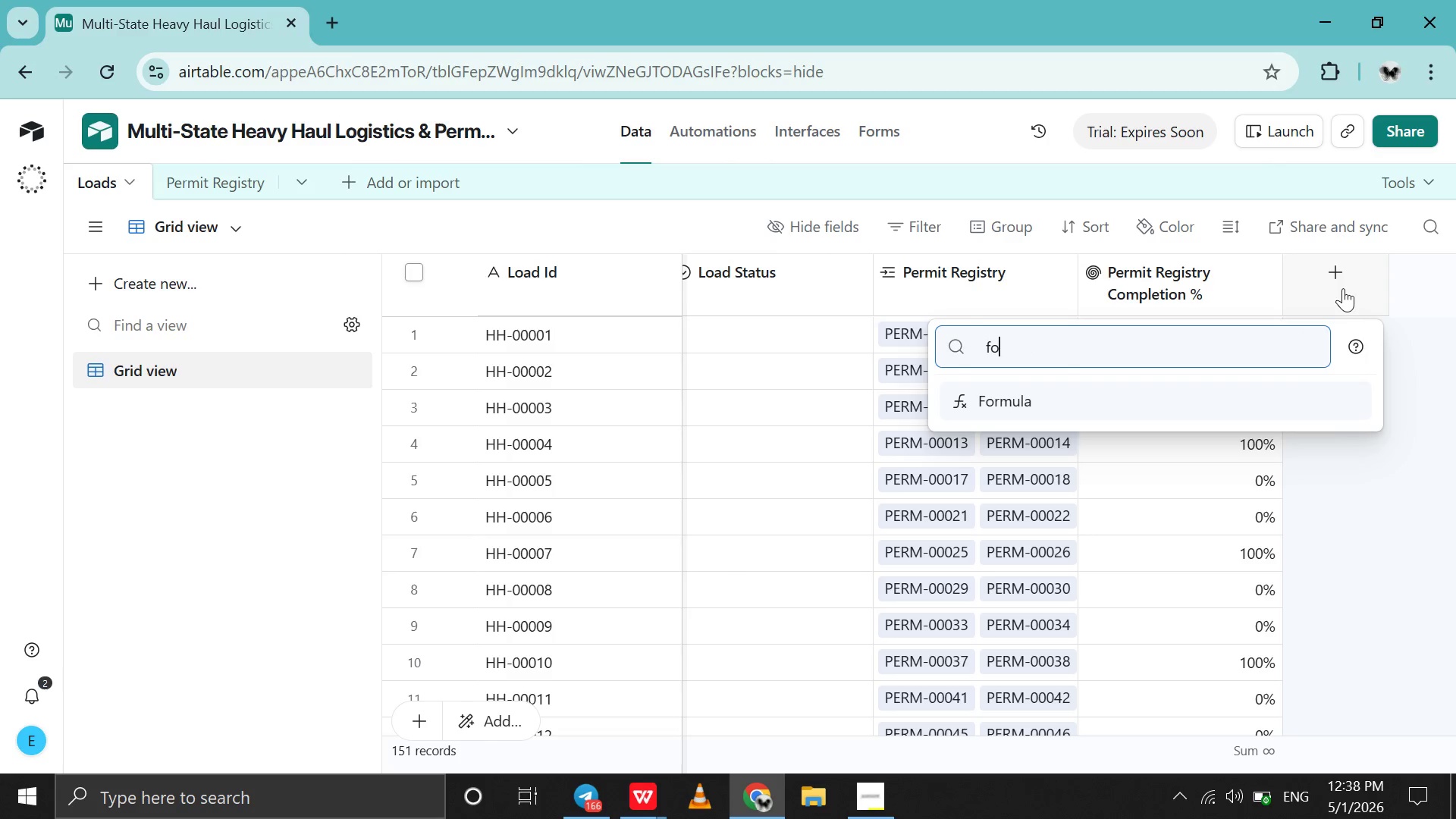 
type(or)
 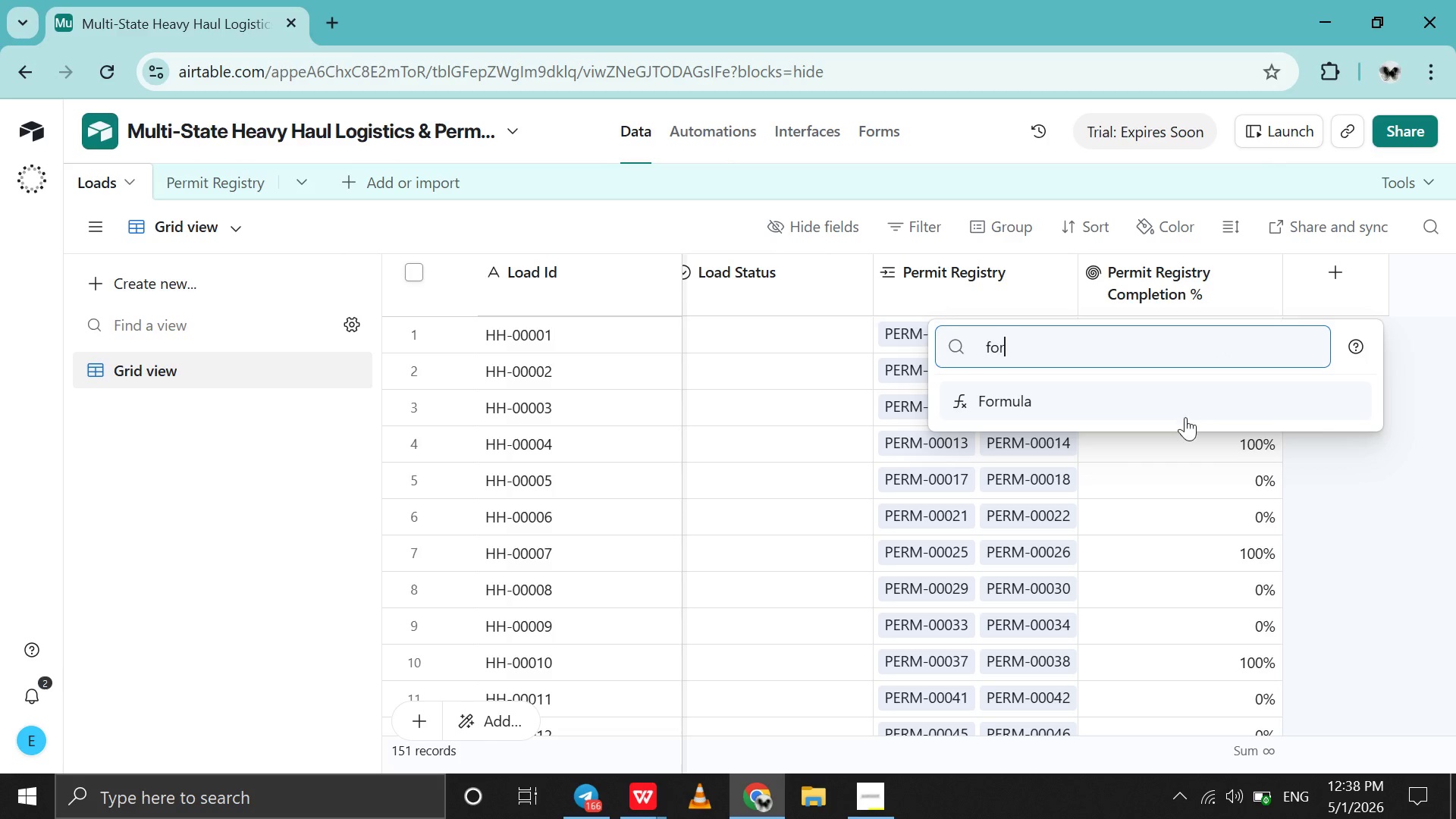 
left_click([1185, 417])
 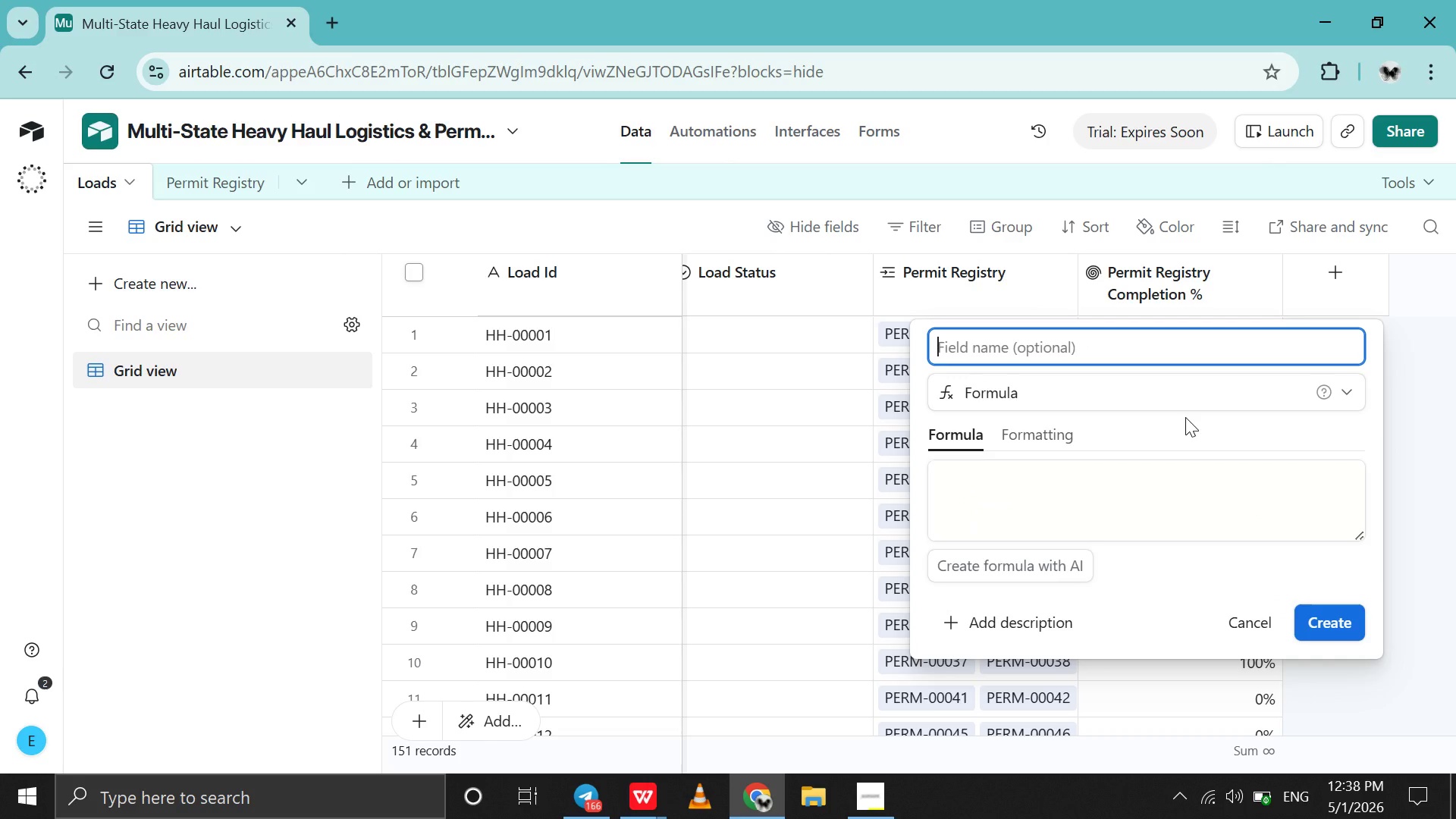 
type(Days Until Daedline )
key(Backspace)
key(Backspace)
type(ea )
key(Backspace)
 